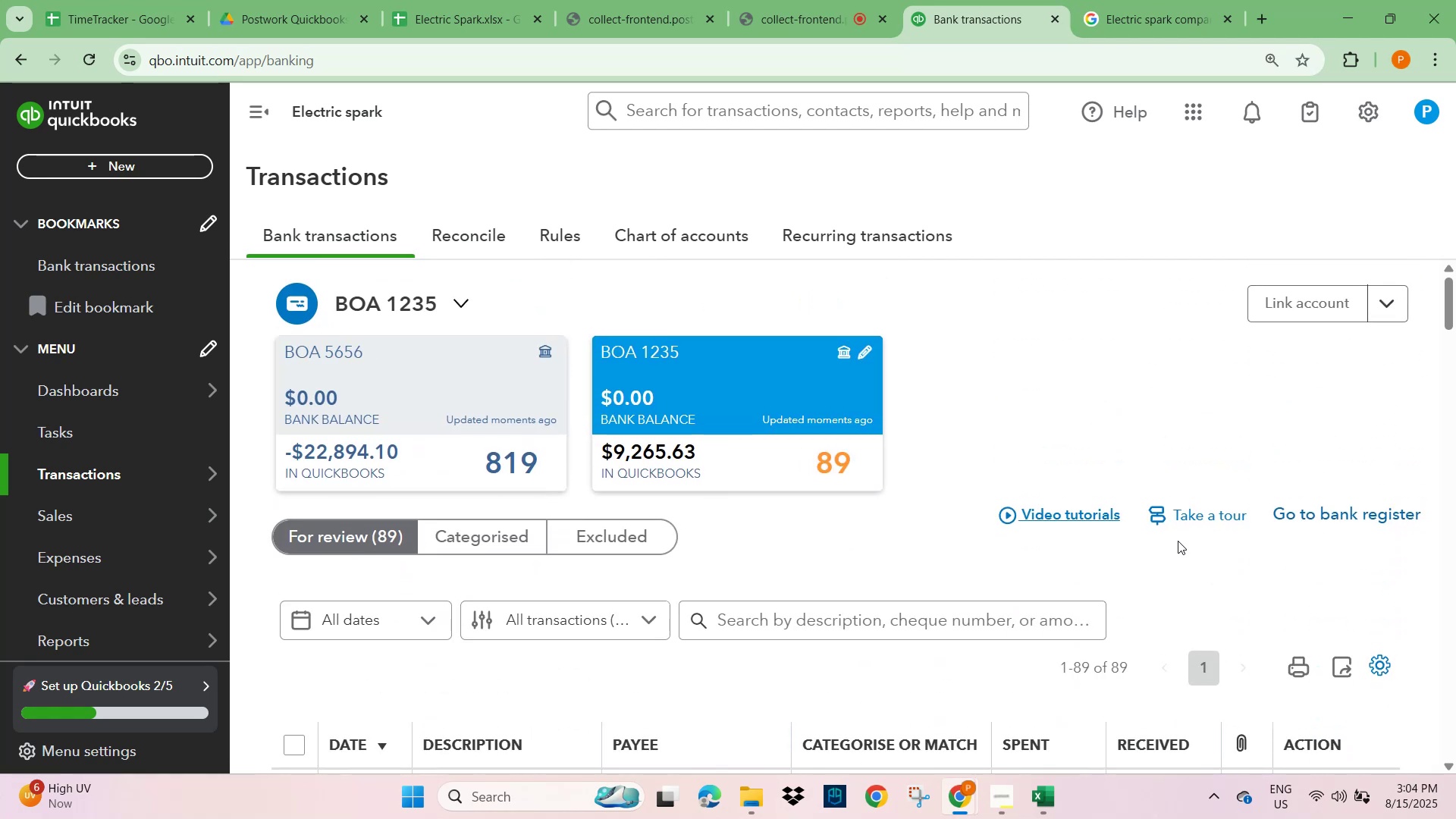 
scroll: coordinate [1178, 535], scroll_direction: down, amount: 9.0
 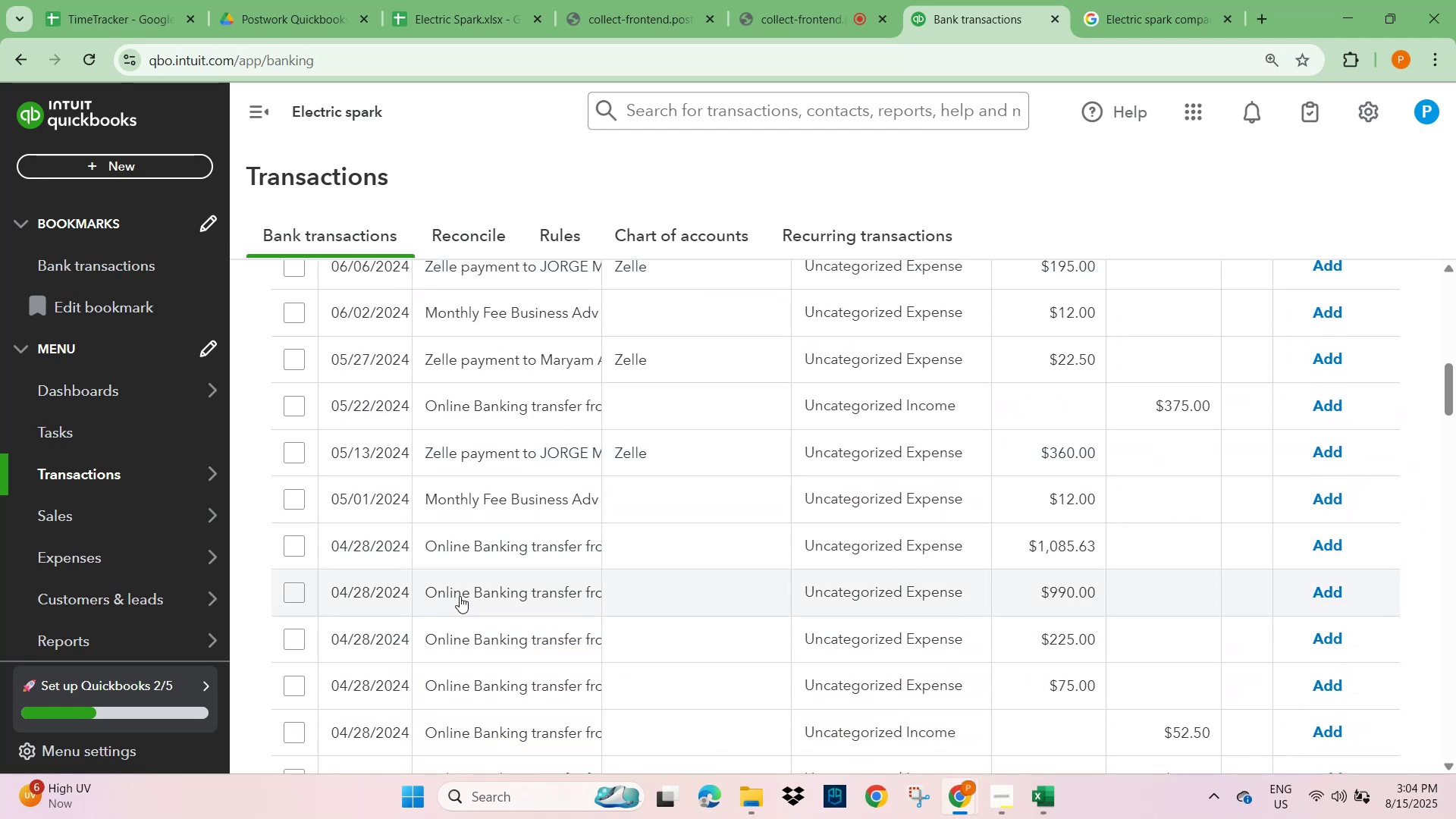 
left_click([469, 451])
 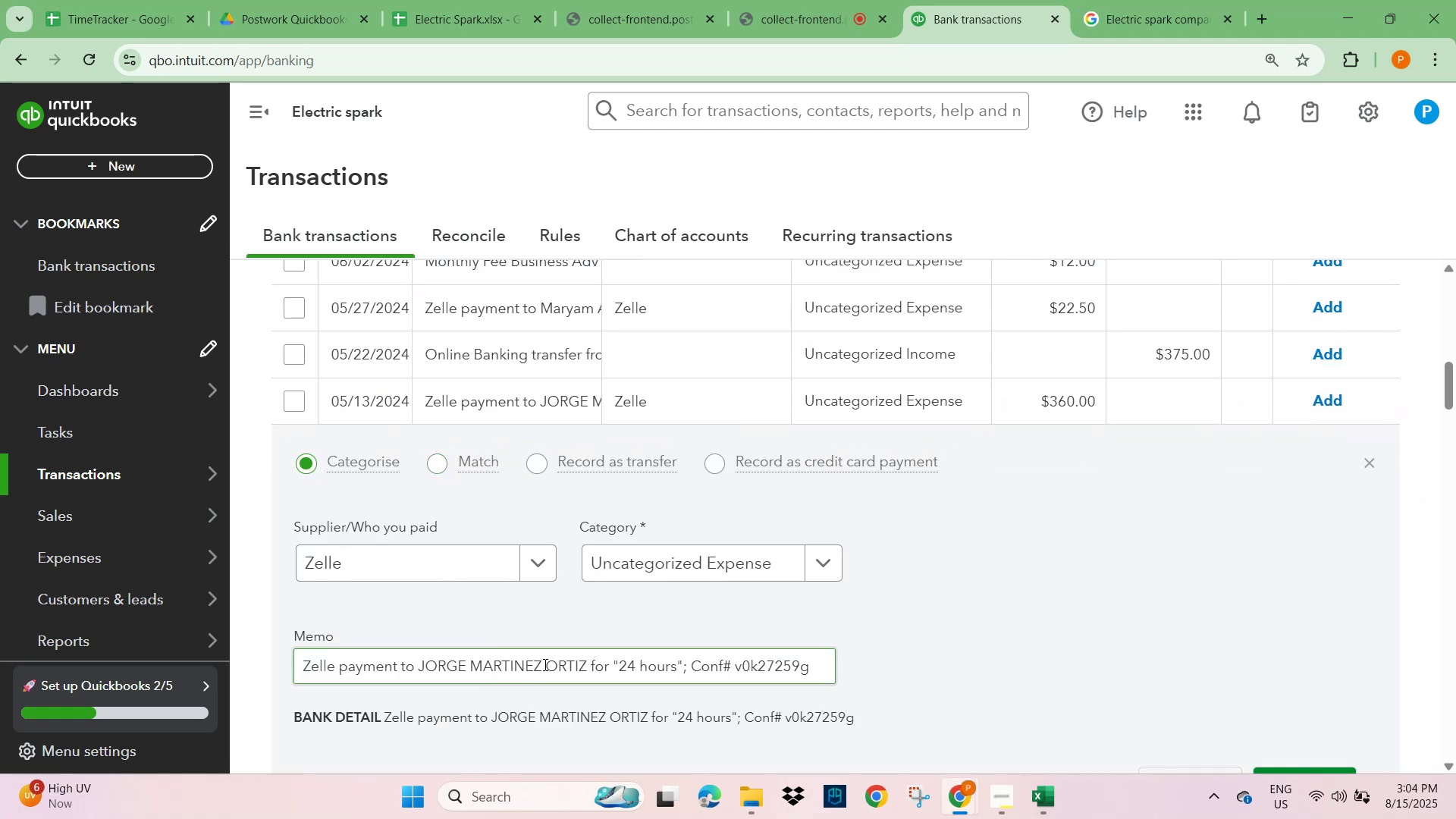 
left_click_drag(start_coordinate=[585, 667], to_coordinate=[421, 667])
 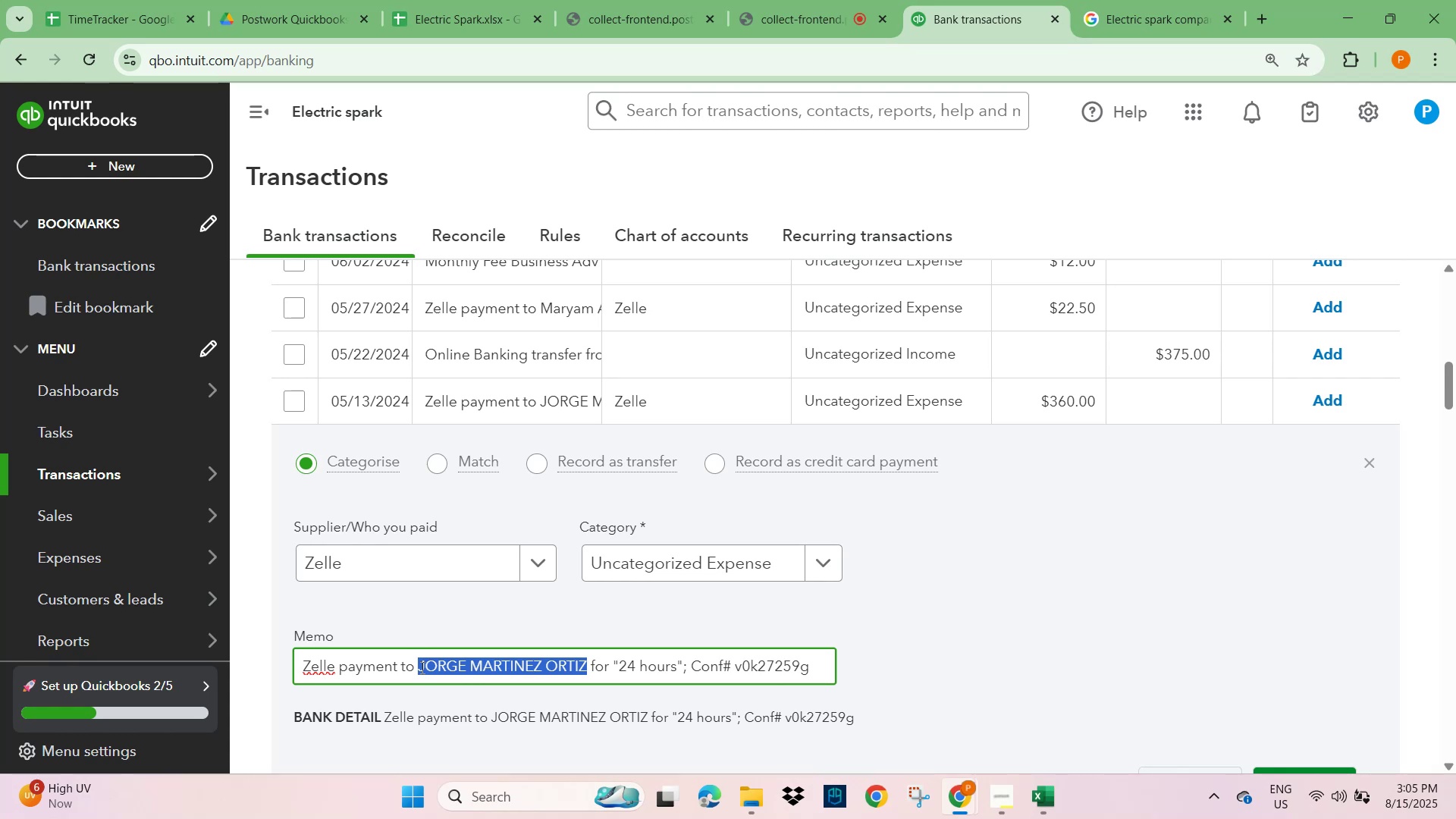 
key(Control+C)
 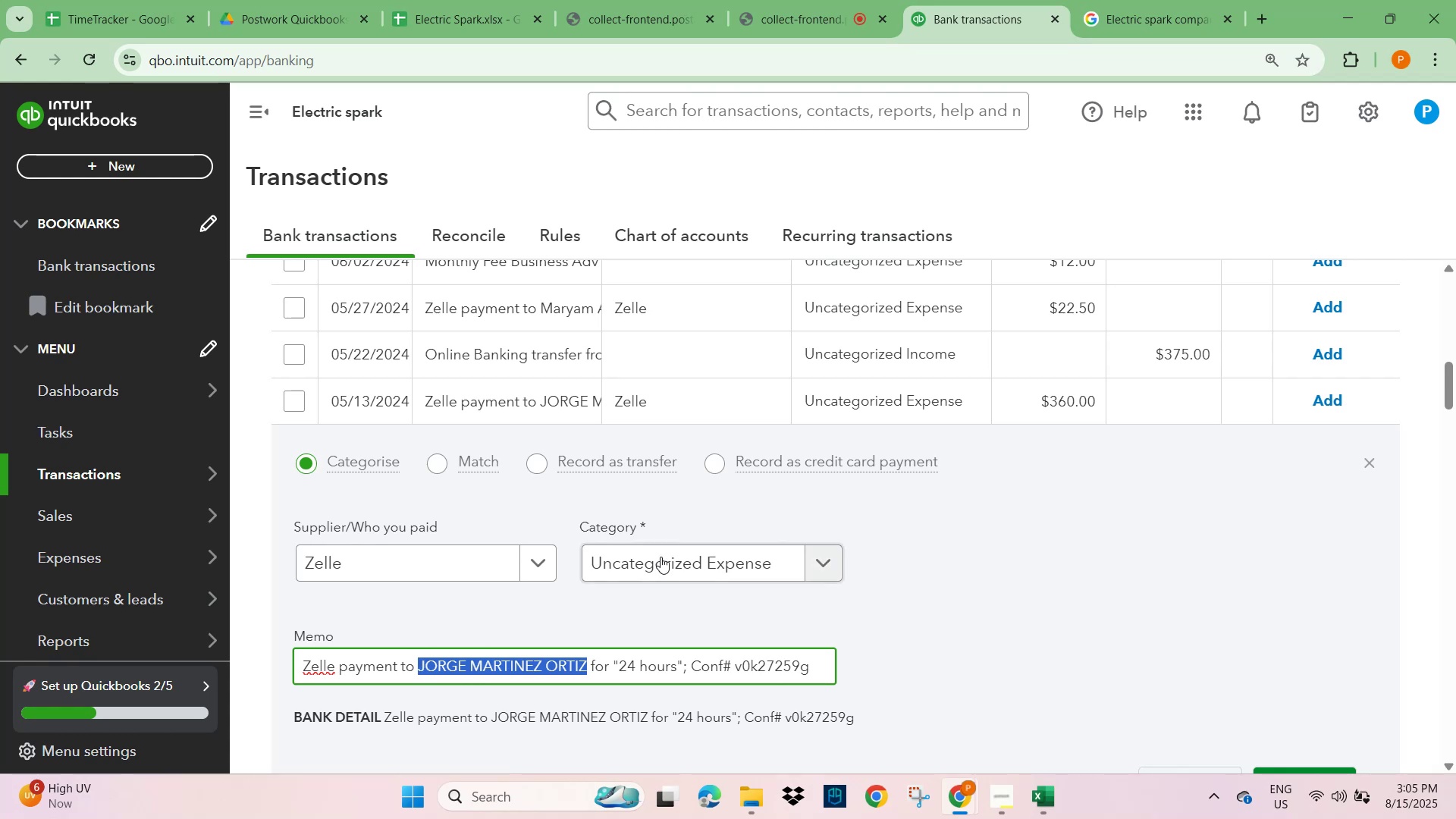 
scroll: coordinate [763, 485], scroll_direction: up, amount: 10.0
 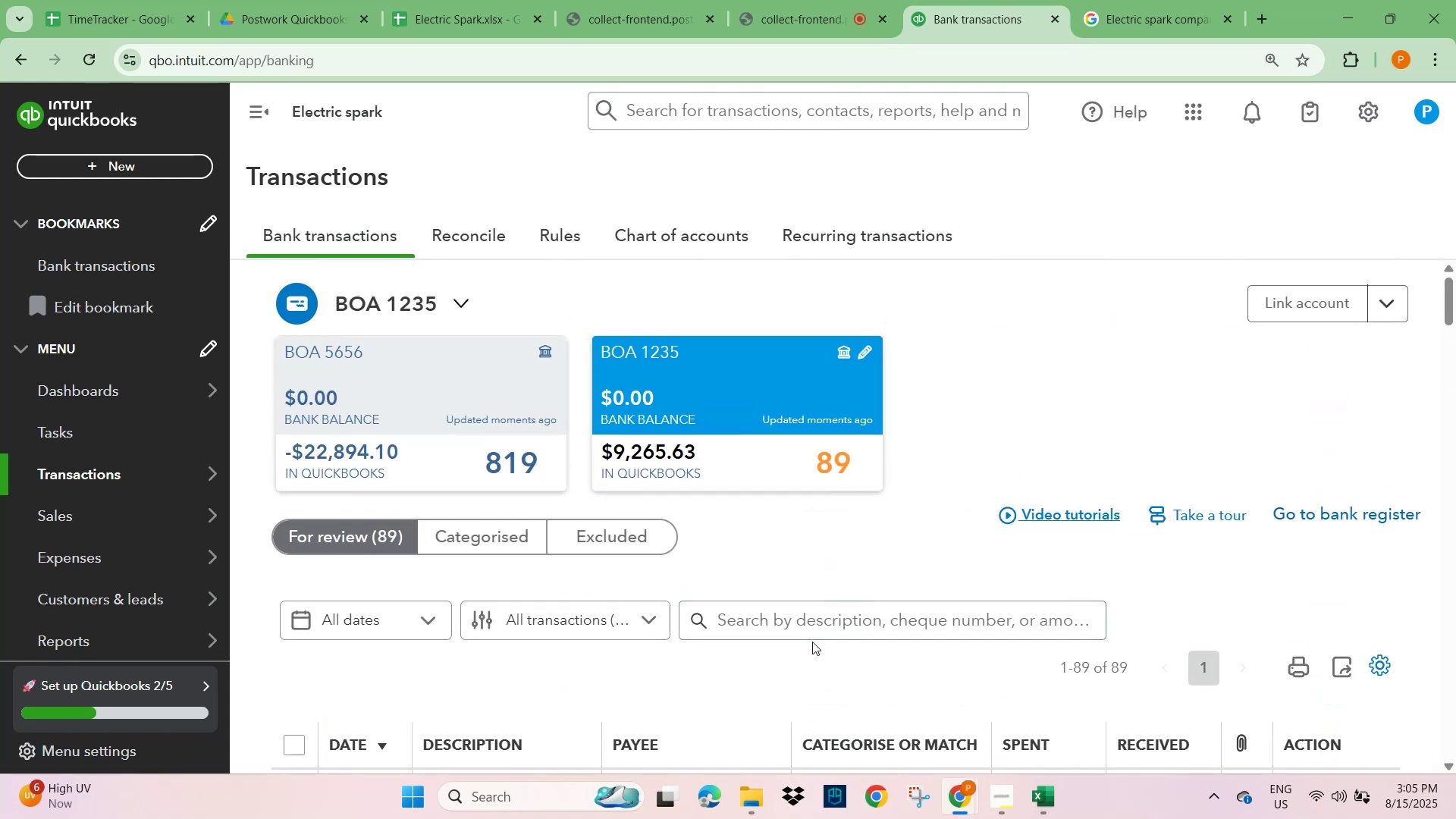 
left_click([810, 613])
 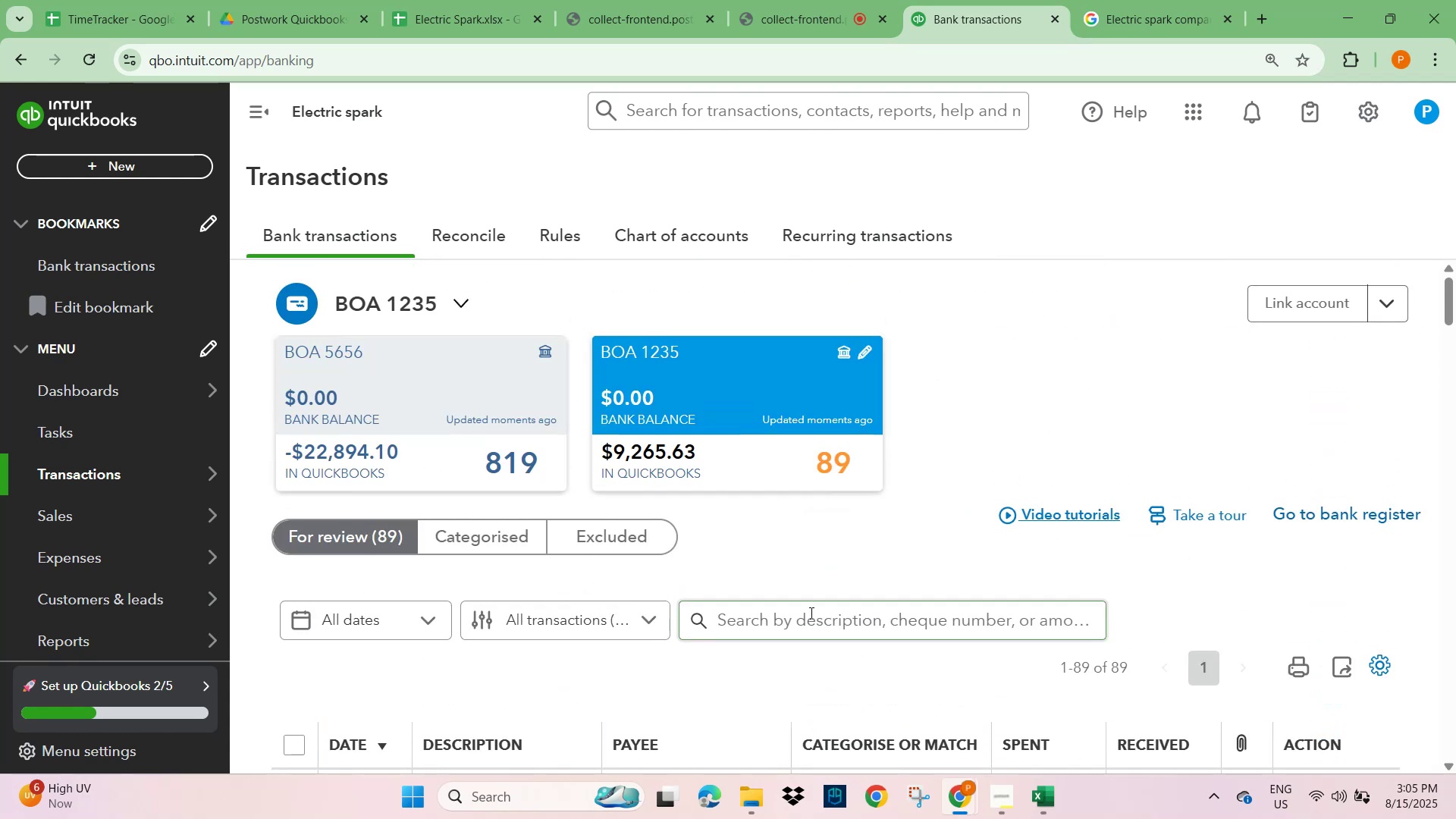 
key(Control+V)
 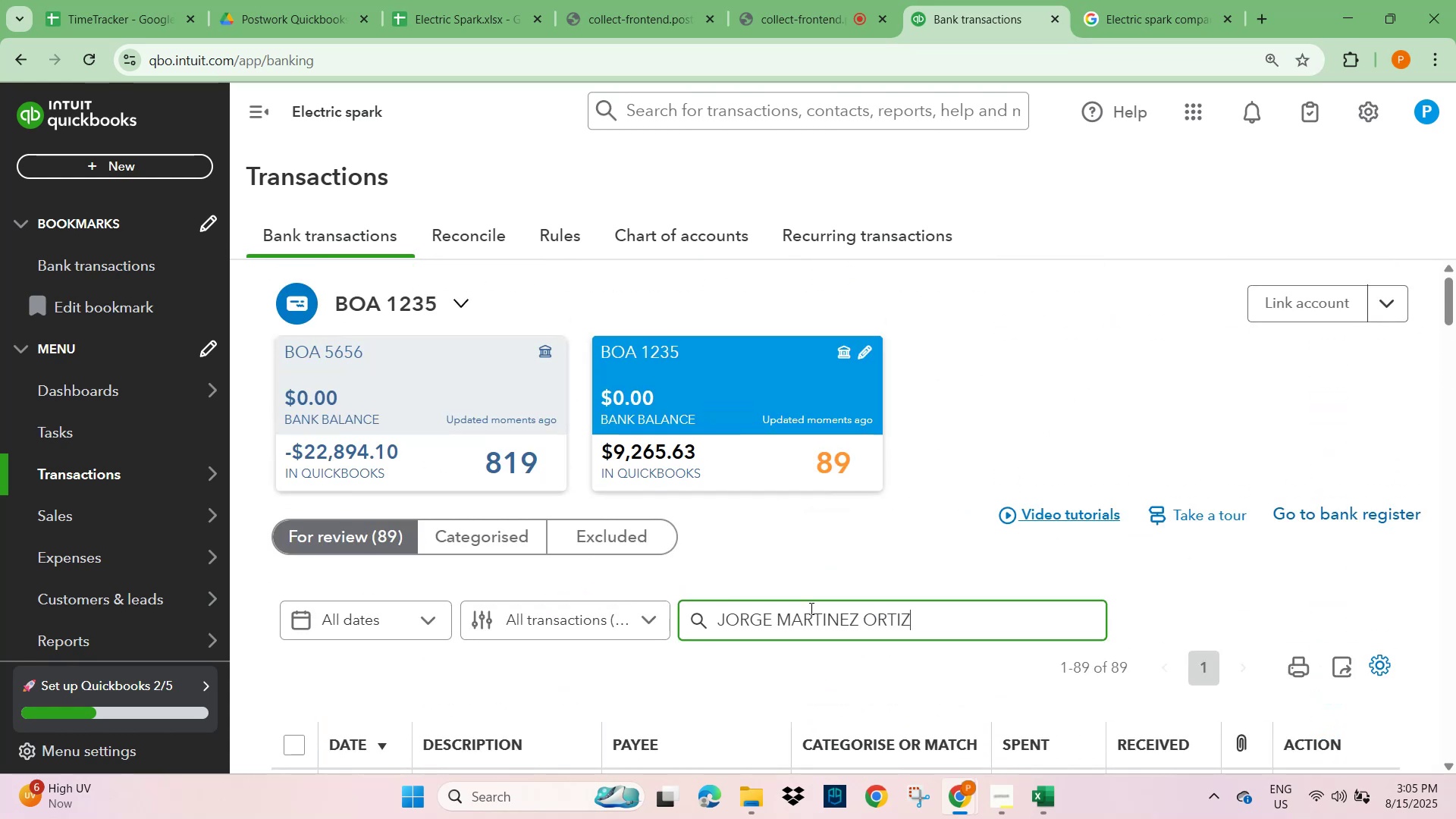 
key(NumpadEnter)
 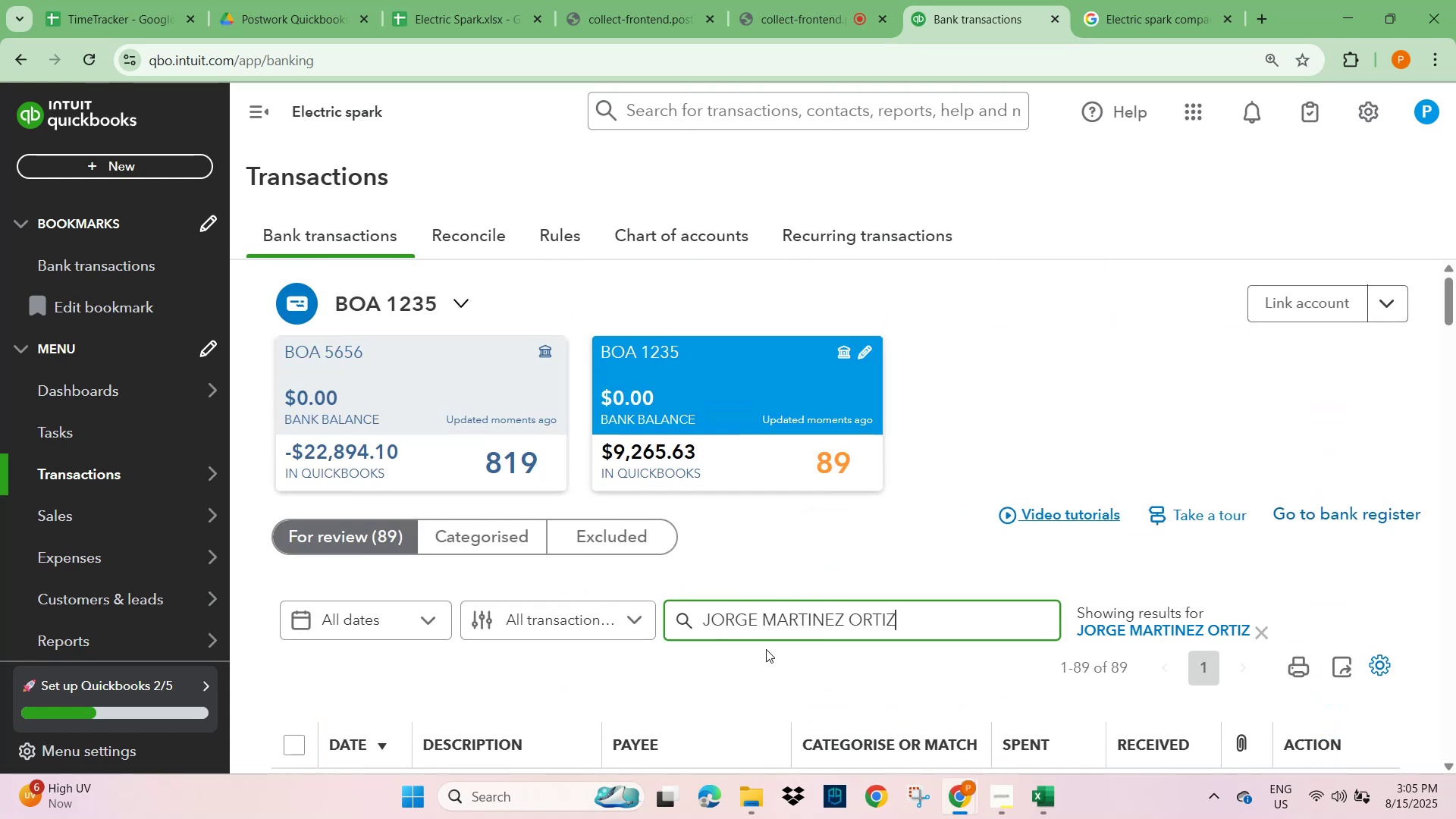 
scroll: coordinate [842, 650], scroll_direction: down, amount: 3.0
 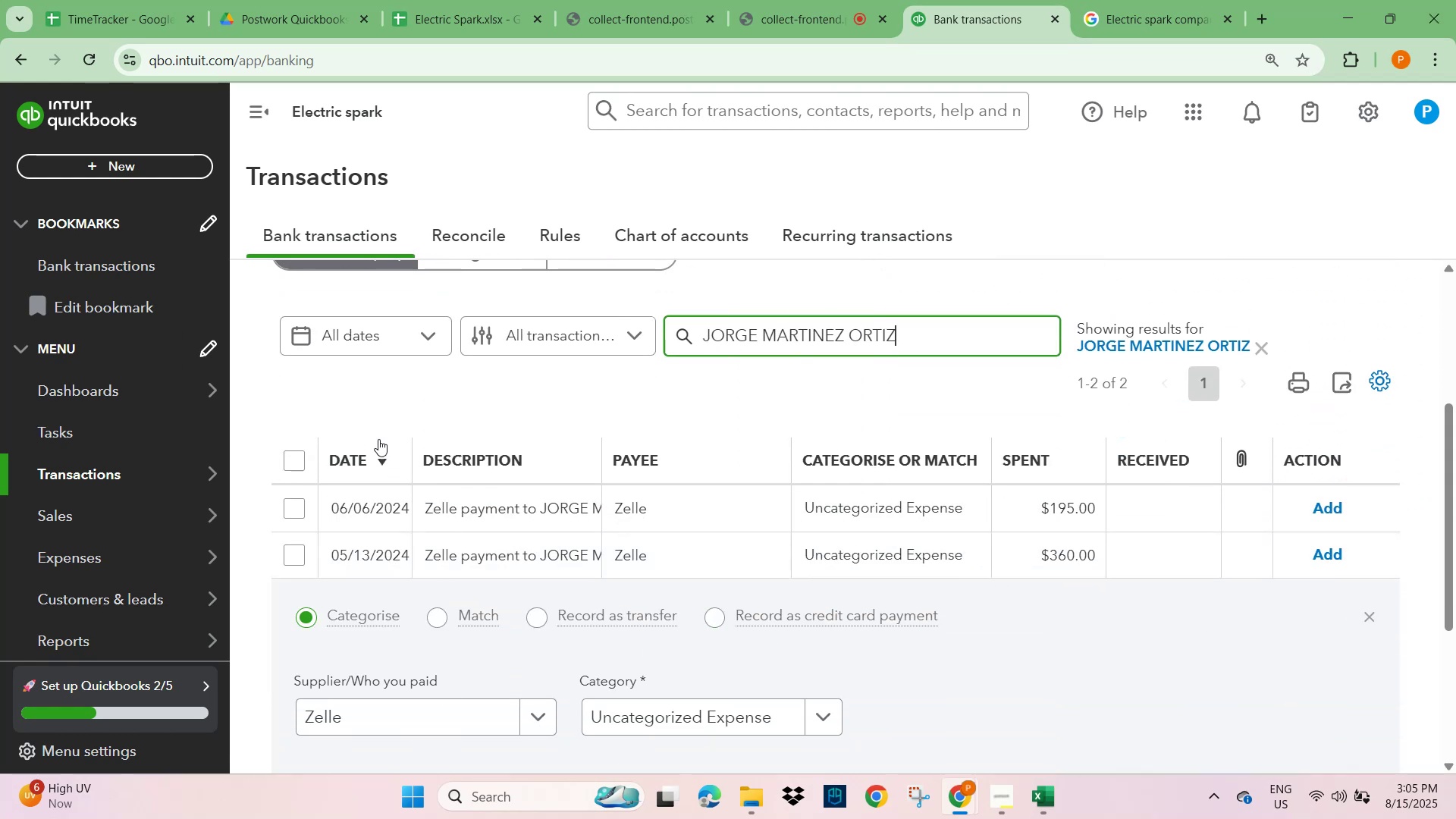 
left_click([469, 510])
 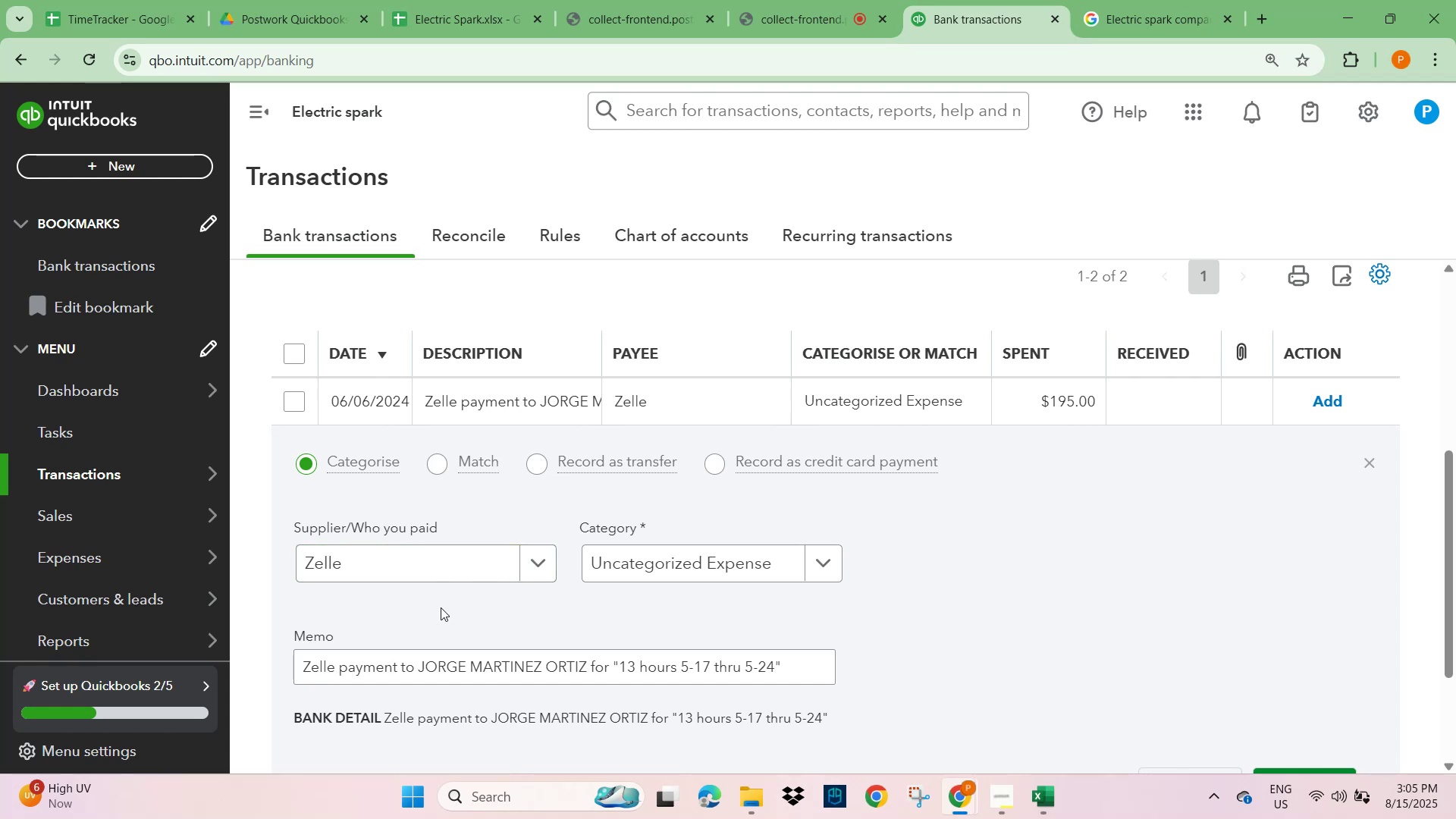 
key(Control+V)
 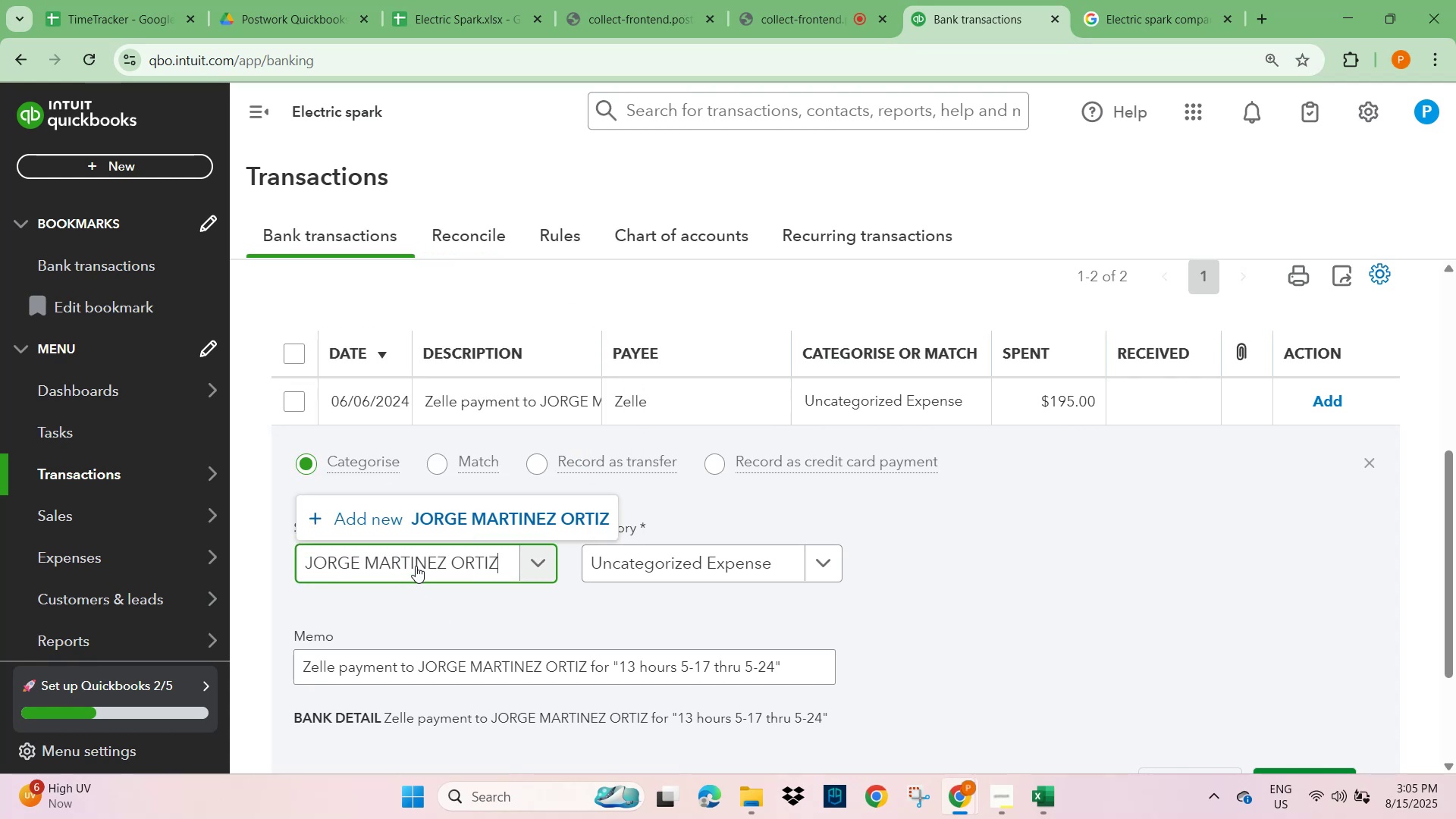 
left_click([512, 514])
 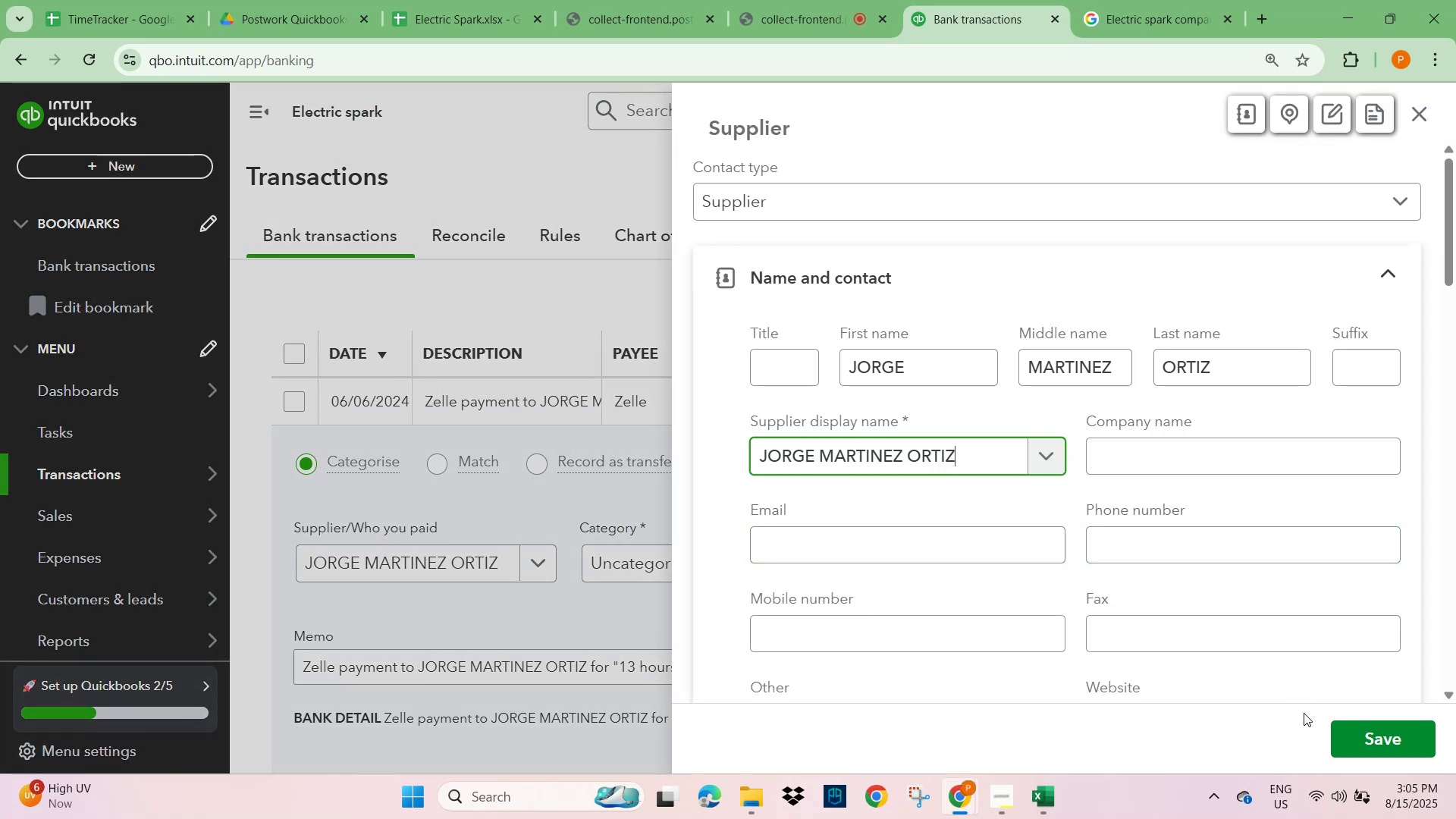 
left_click([1400, 196])
 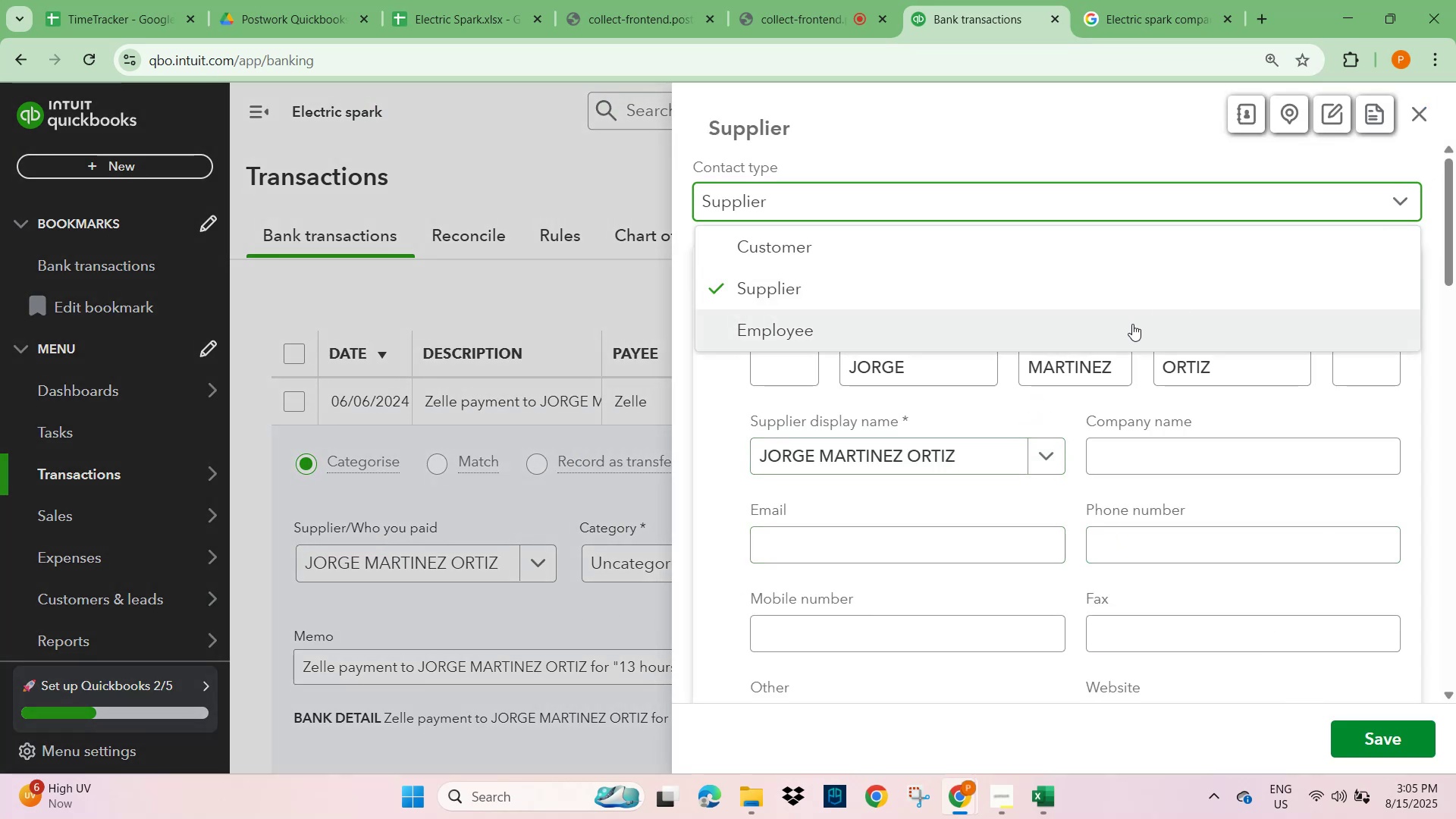 
left_click([1125, 335])
 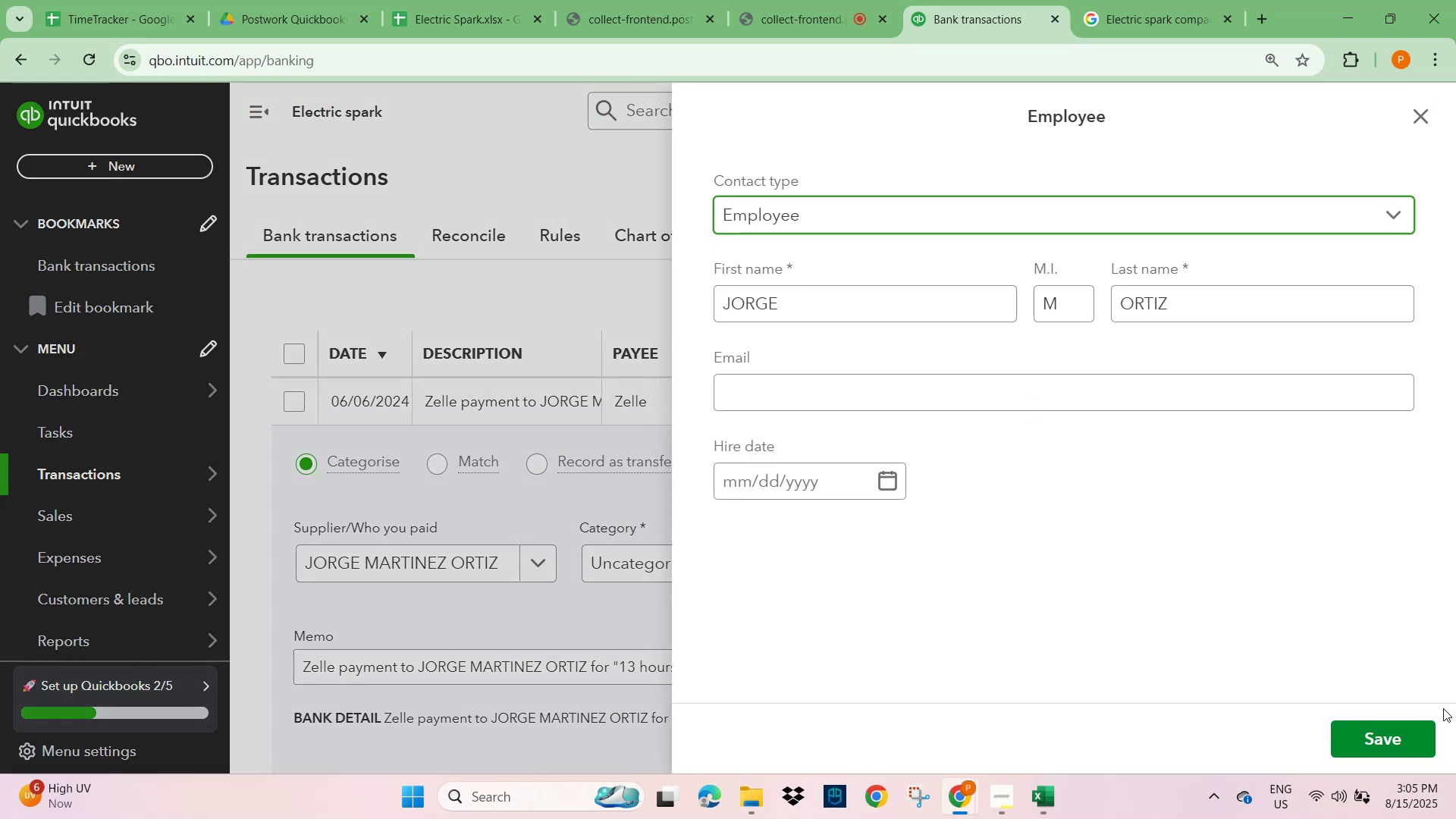 
left_click([1407, 739])
 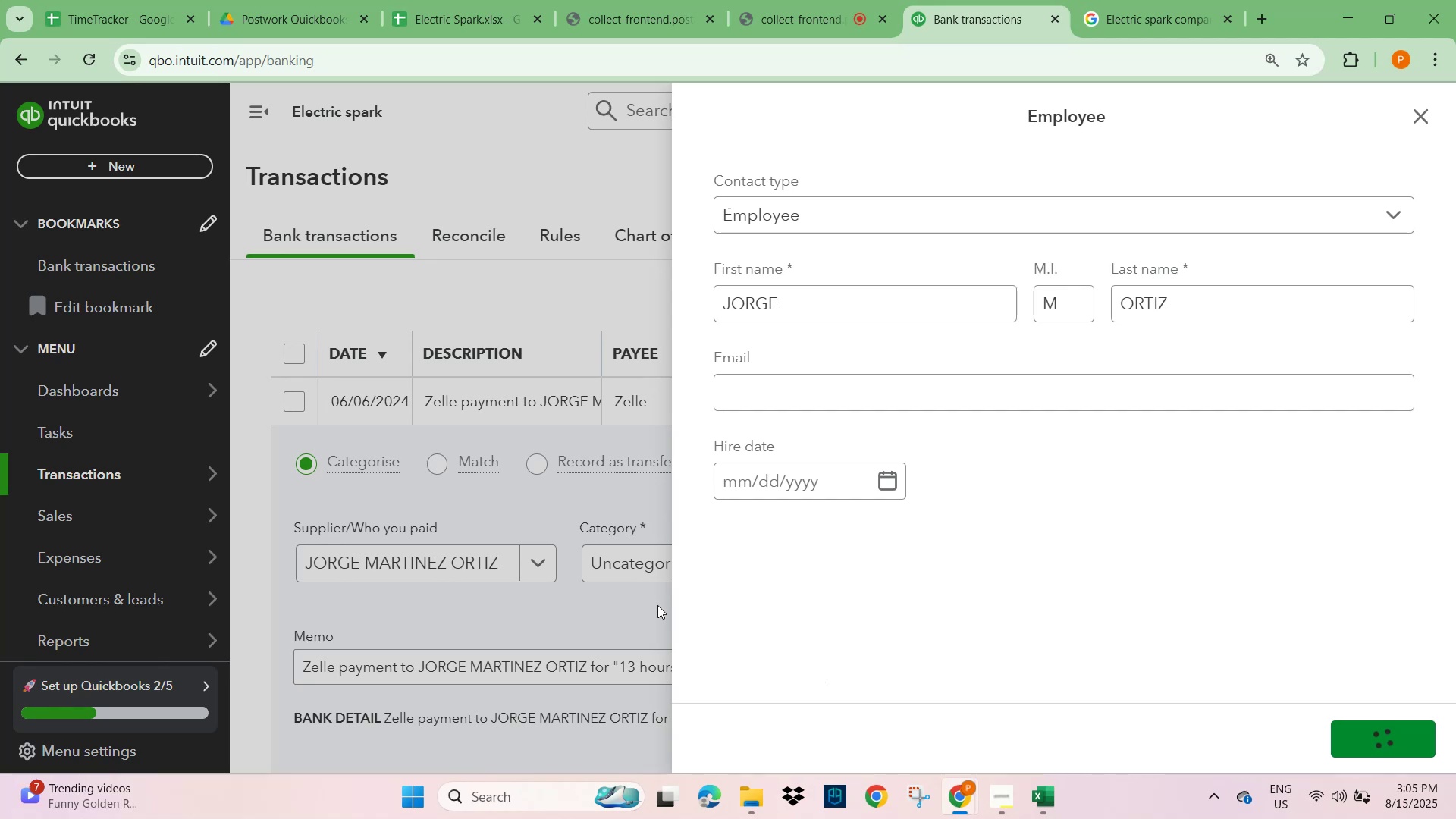 
left_click([639, 569])
 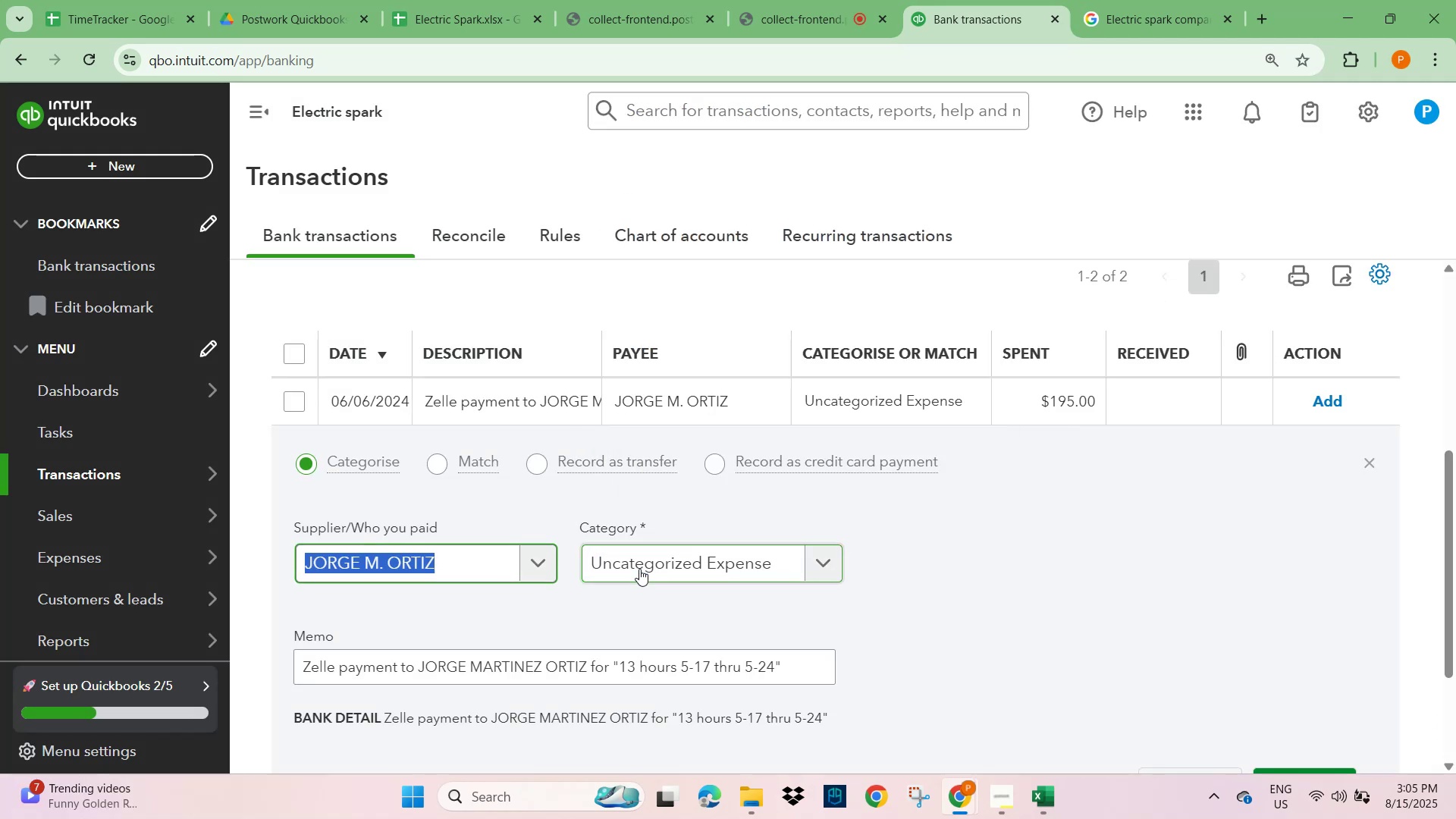 
type(wage)
 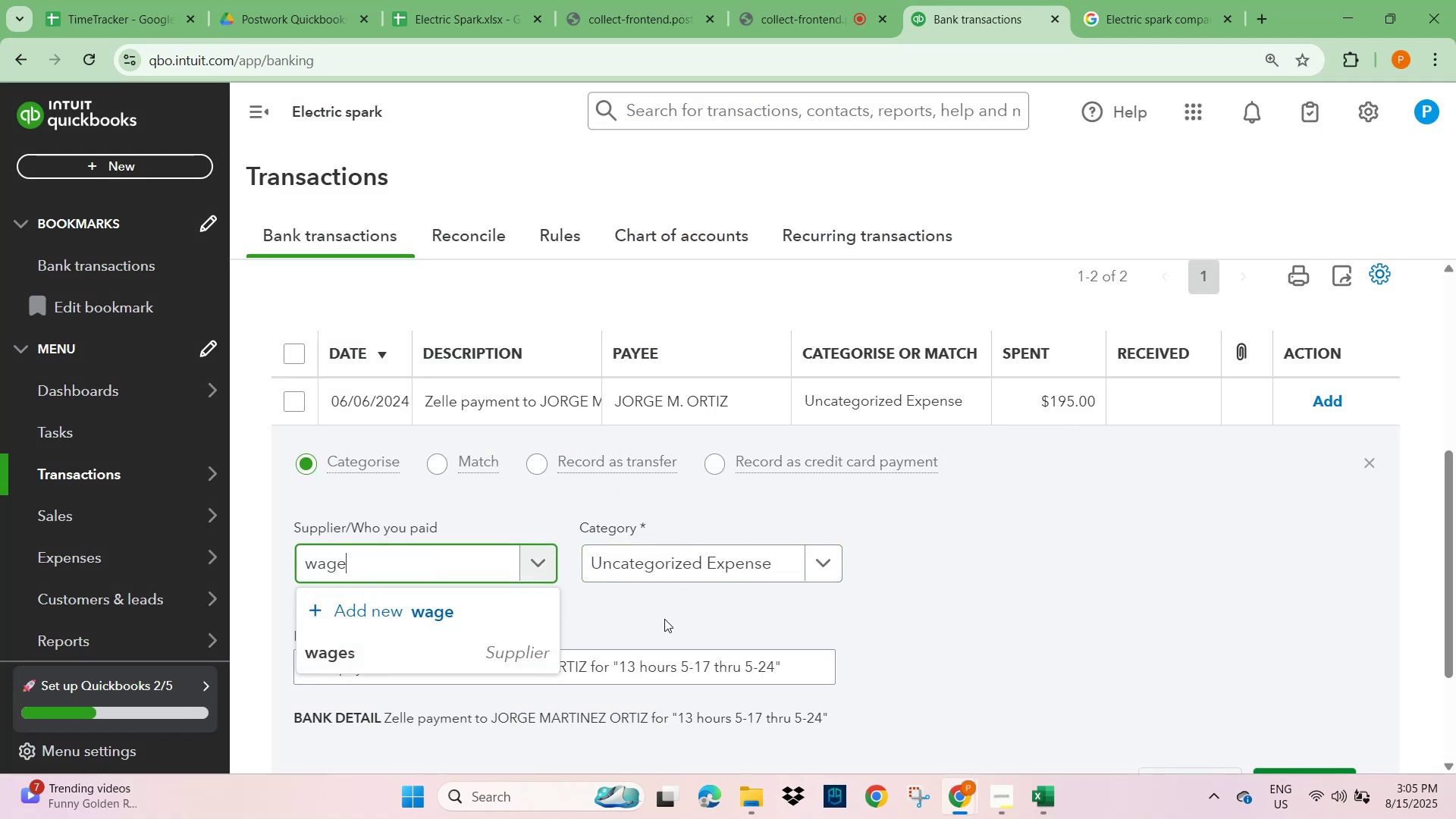 
hold_key(key=Backspace, duration=0.69)
 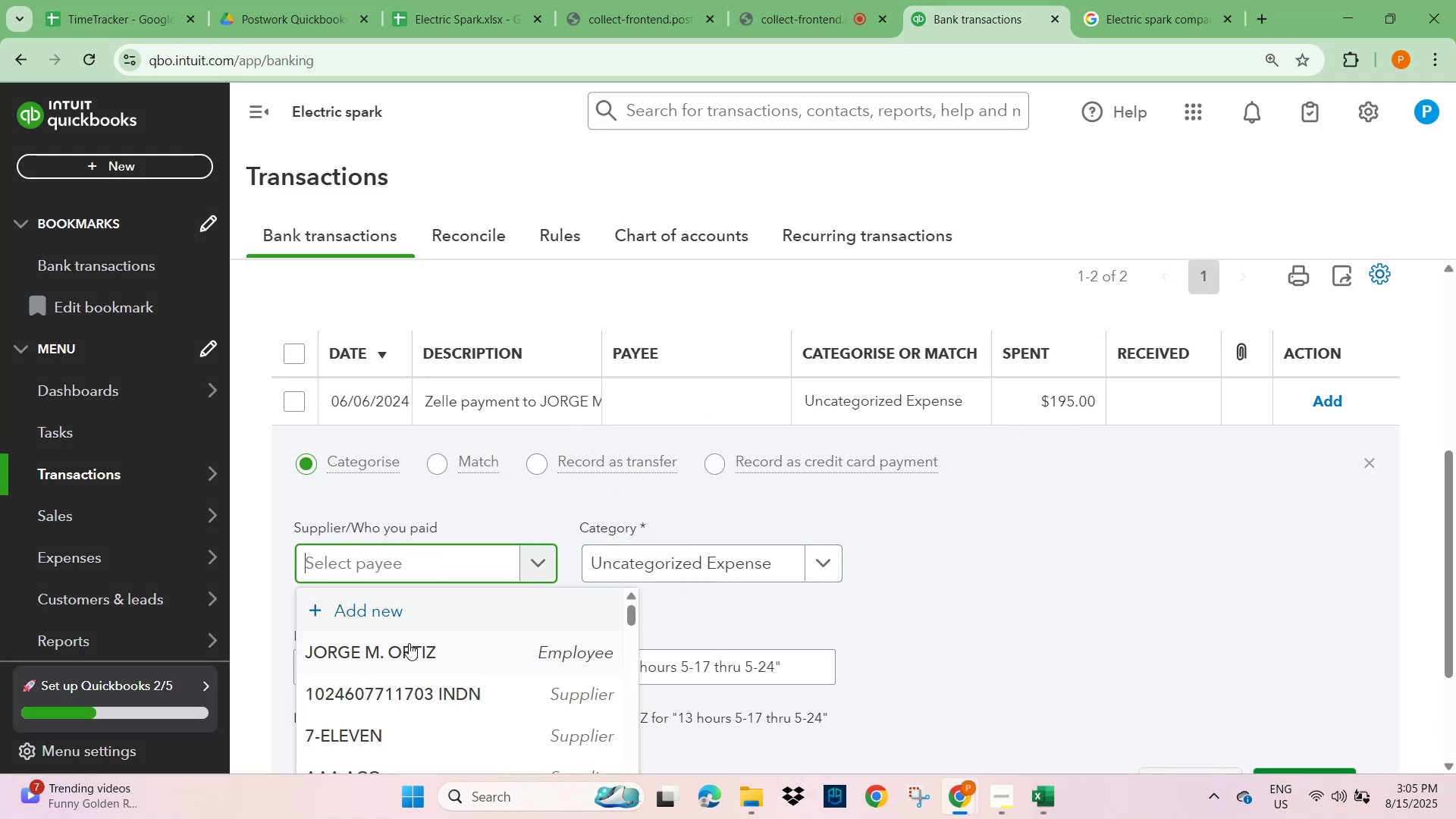 
left_click([395, 654])
 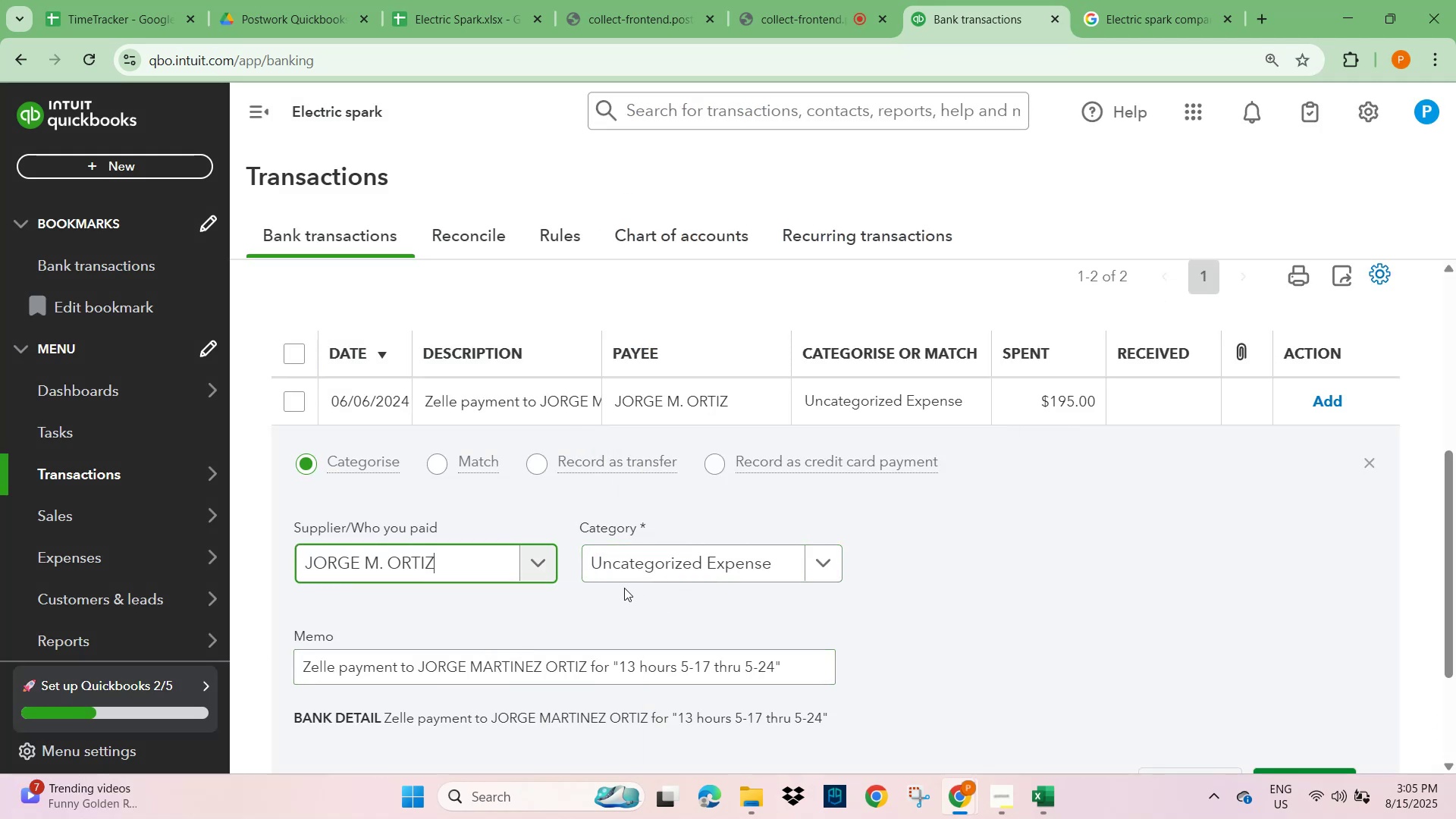 
left_click([654, 562])
 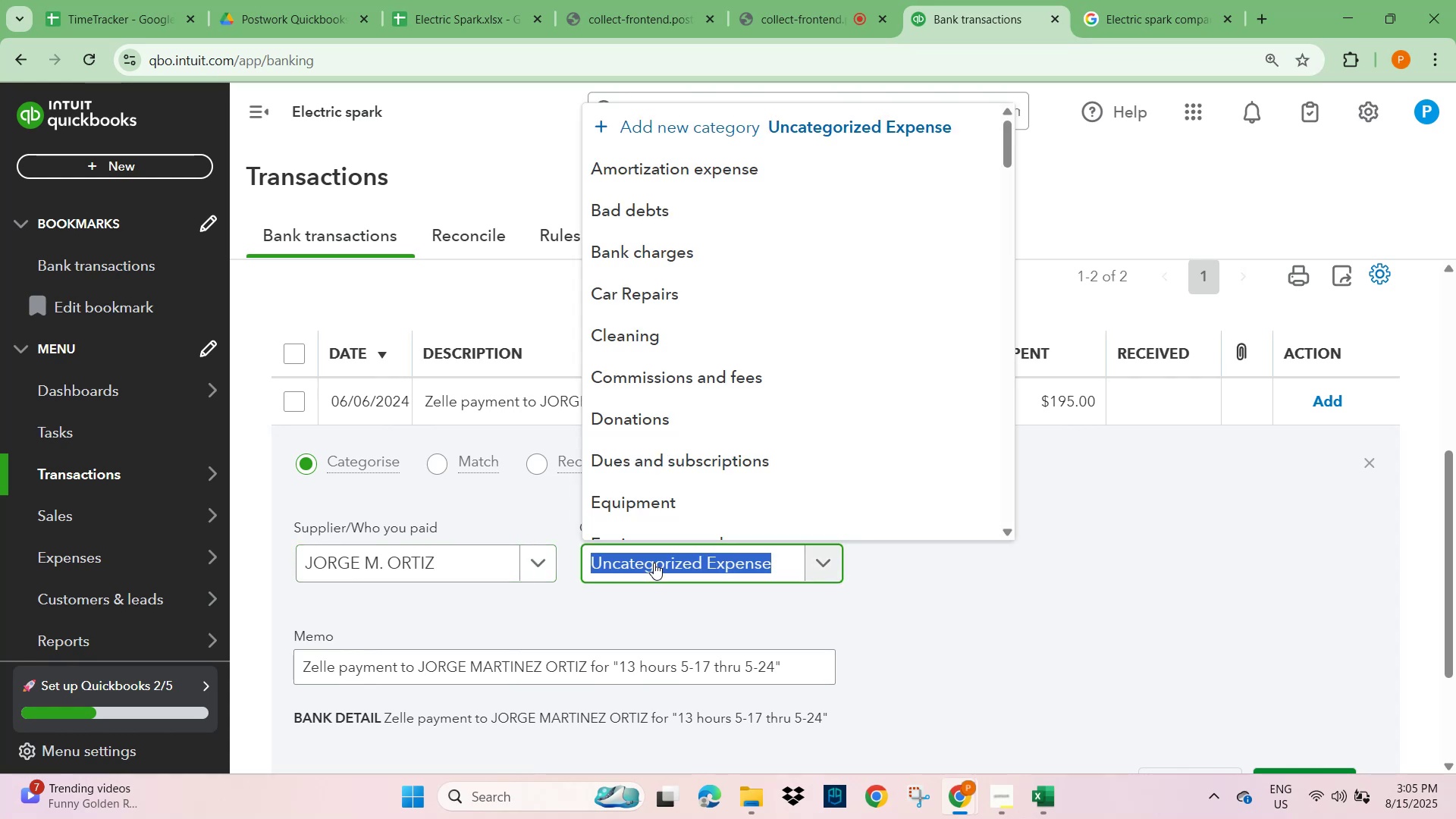 
type(wag)
 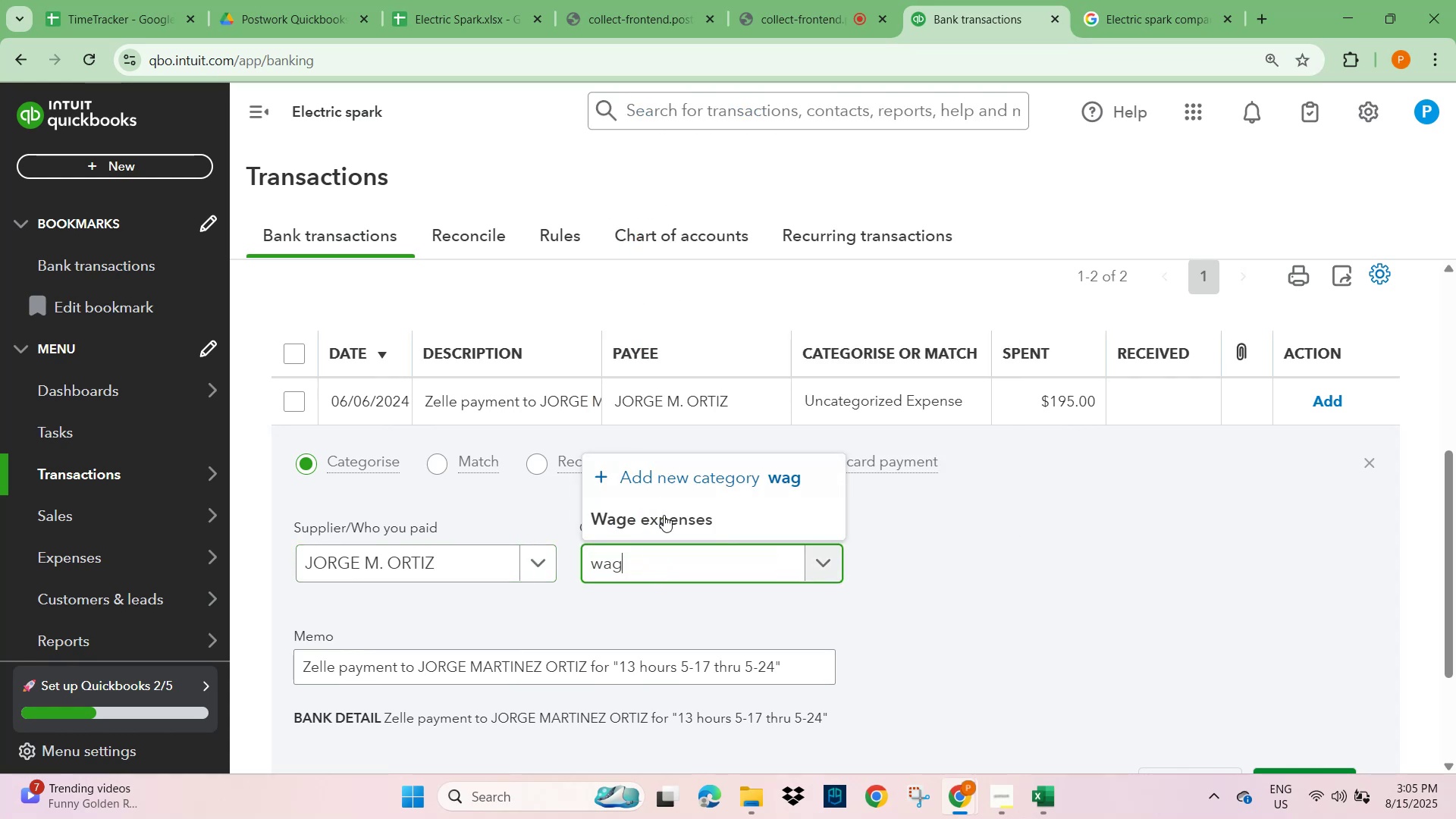 
left_click([654, 519])
 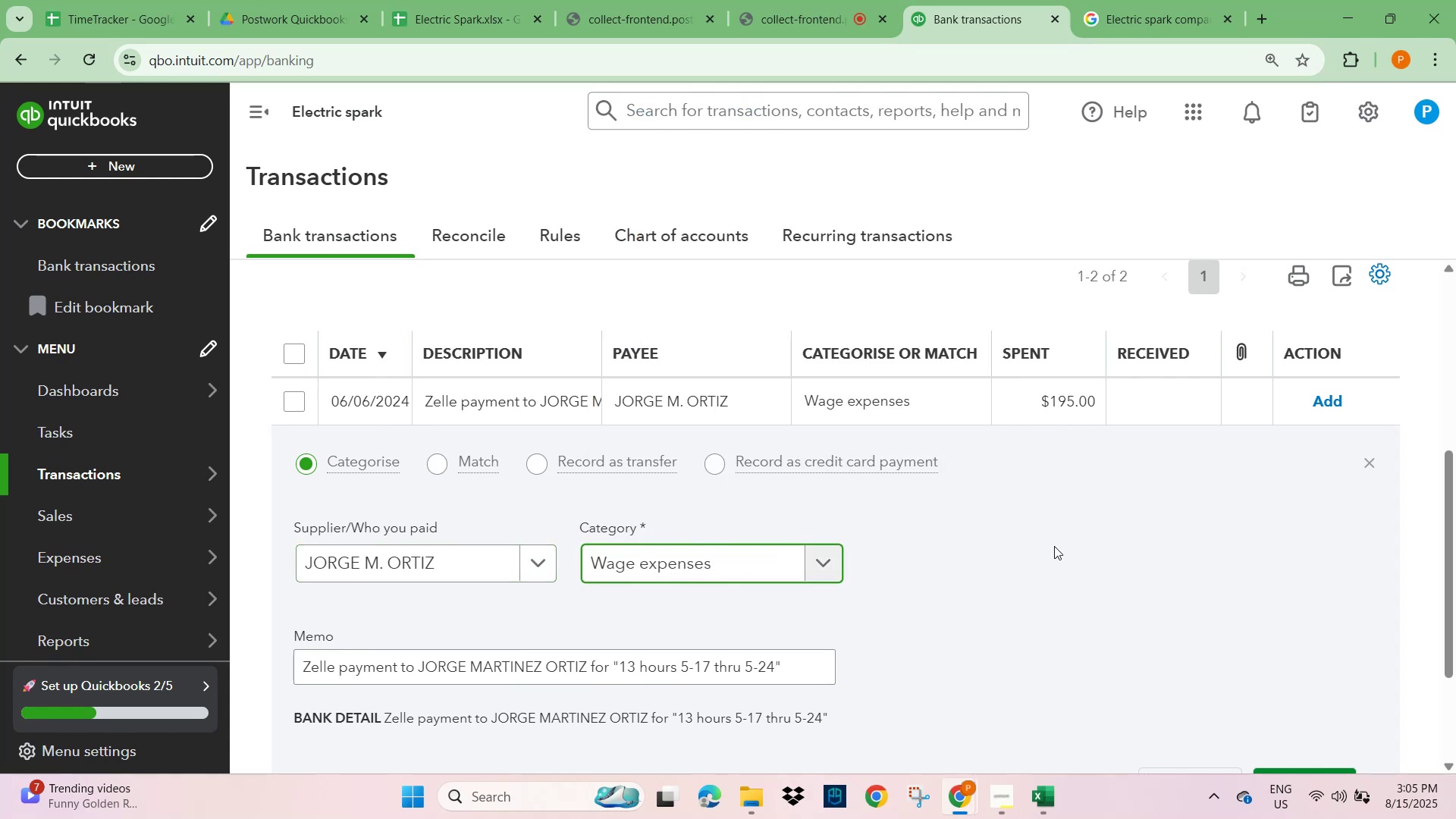 
scroll: coordinate [1072, 575], scroll_direction: down, amount: 3.0
 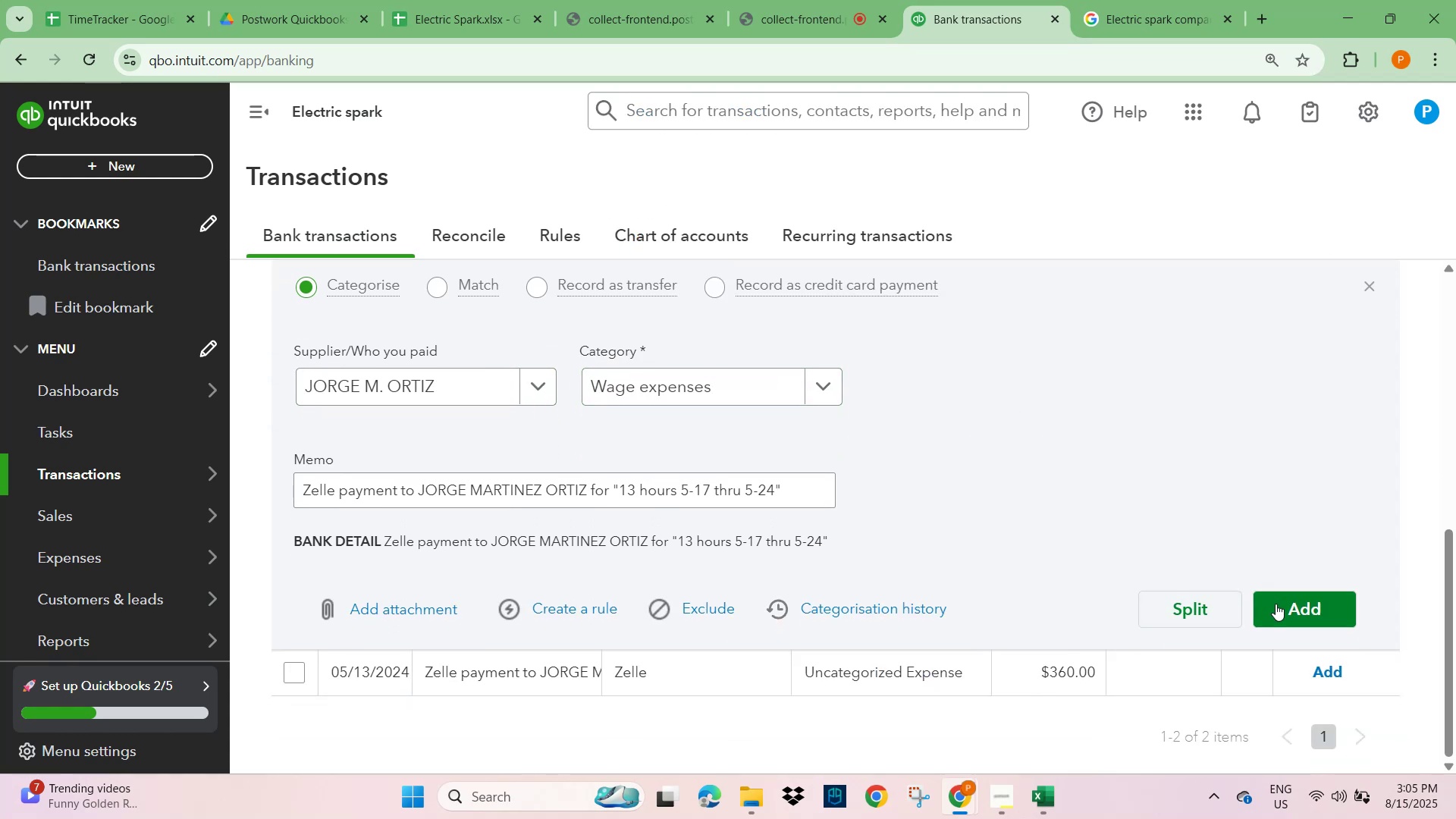 
left_click([1296, 616])
 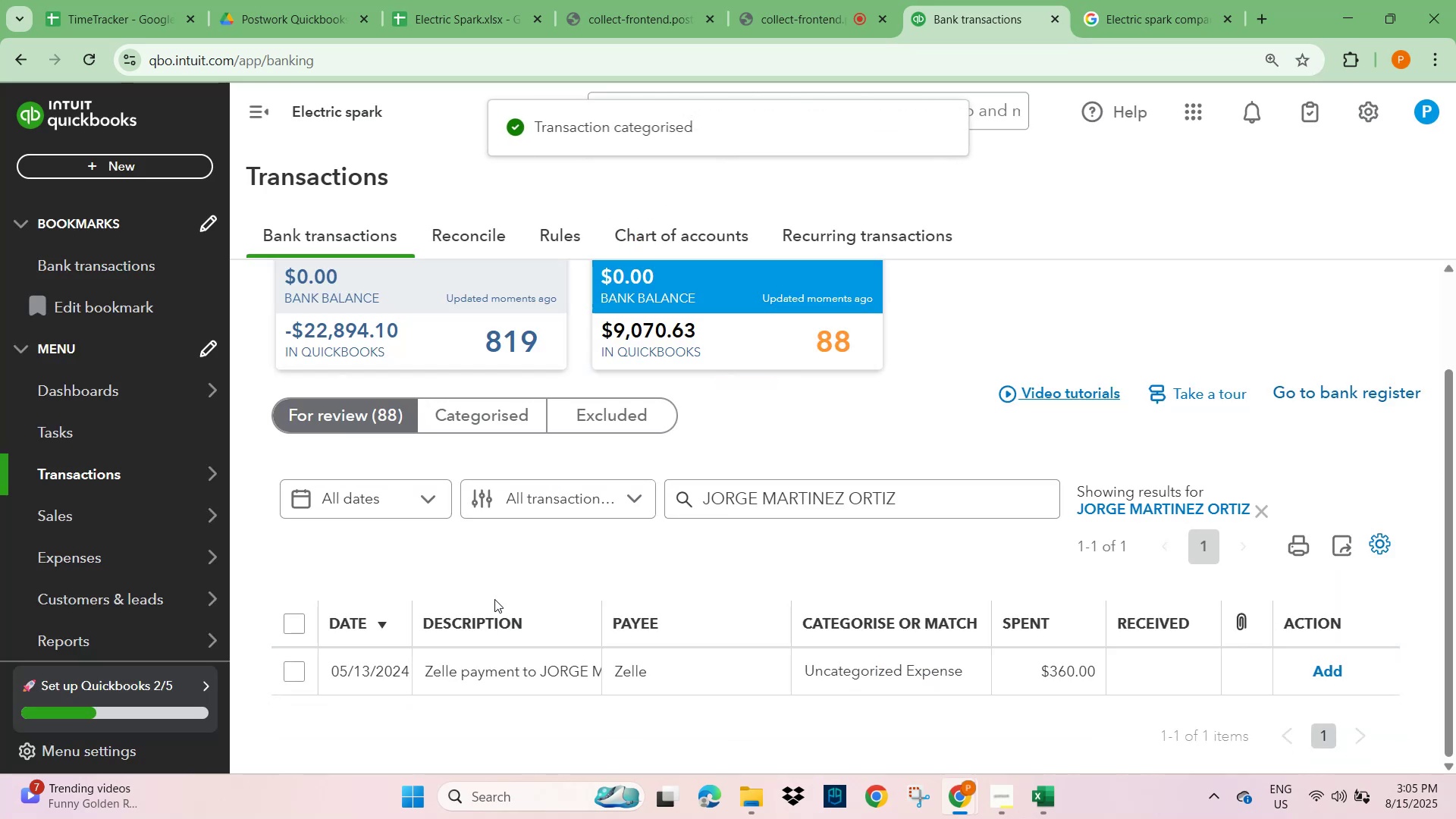 
left_click([505, 676])
 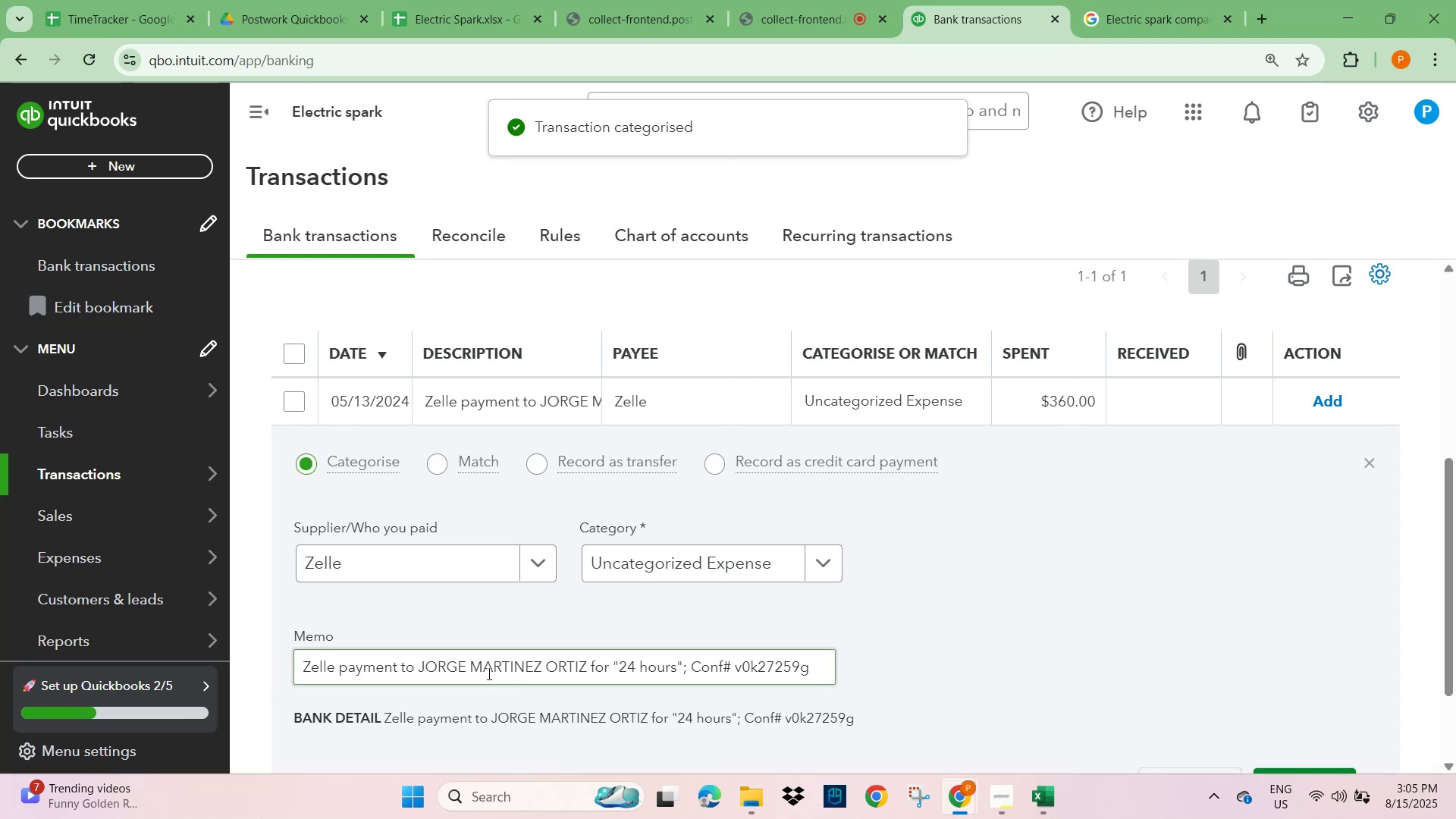 
left_click([406, 563])
 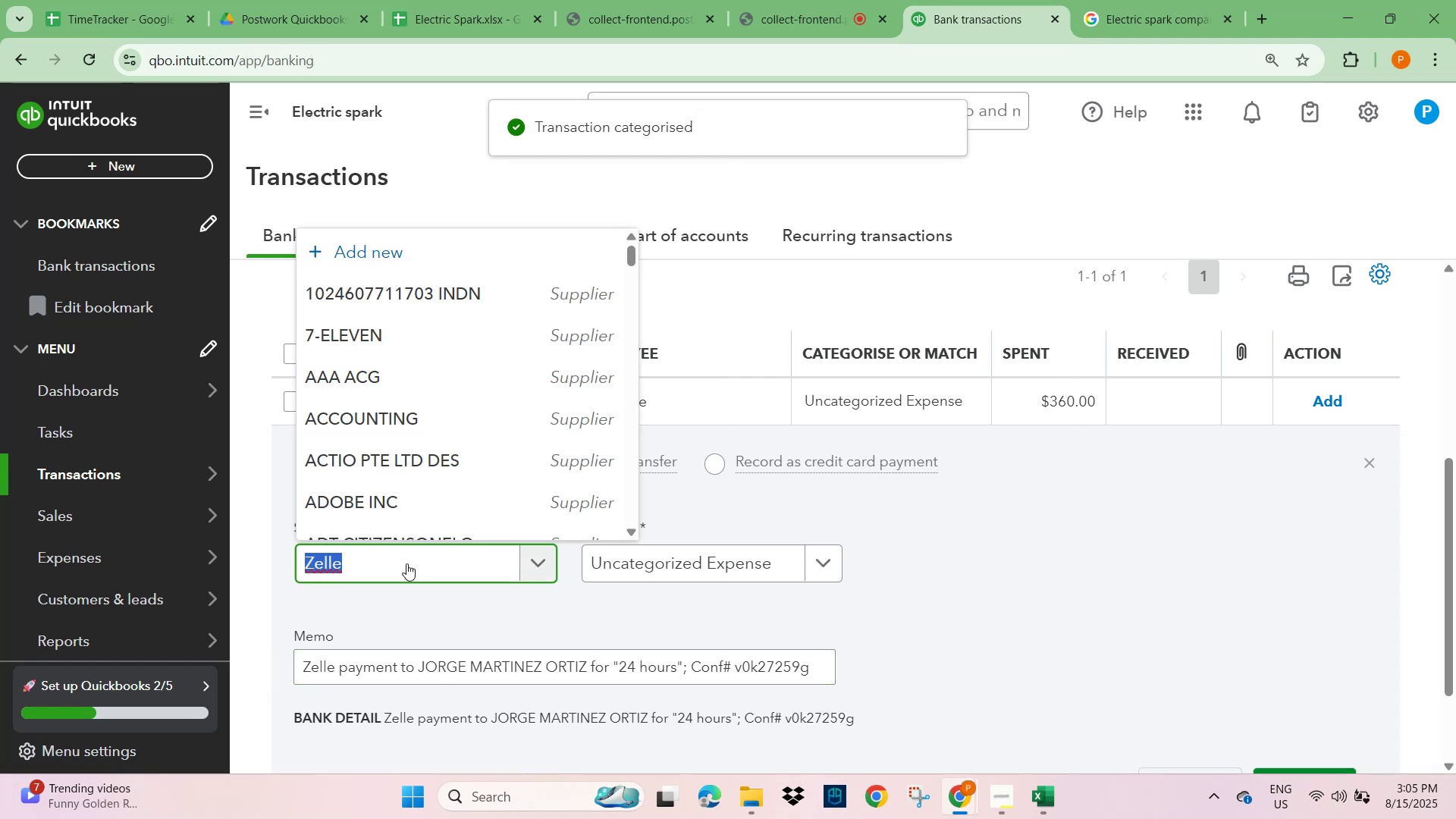 
type(jor)
 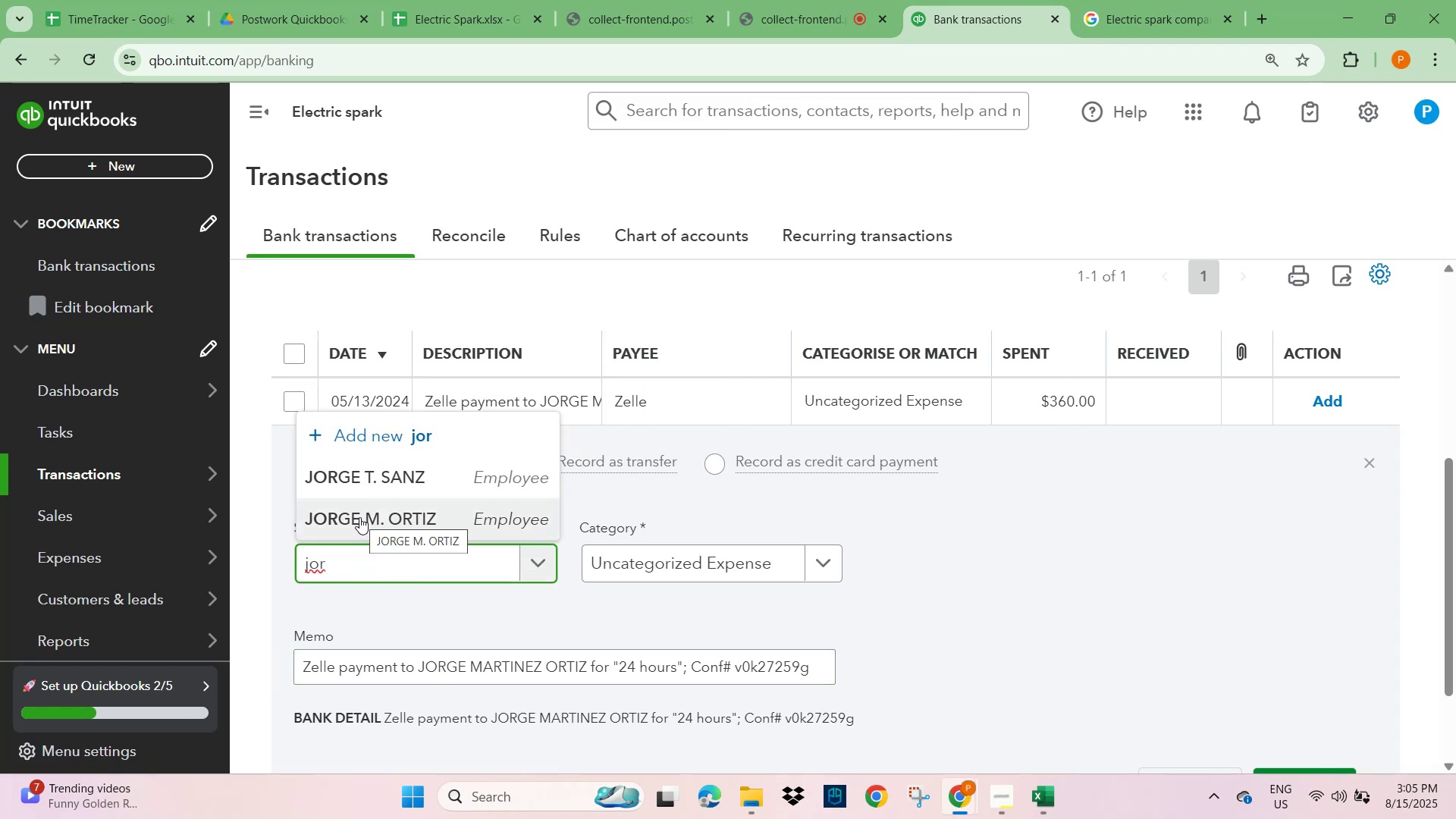 
wait(9.14)
 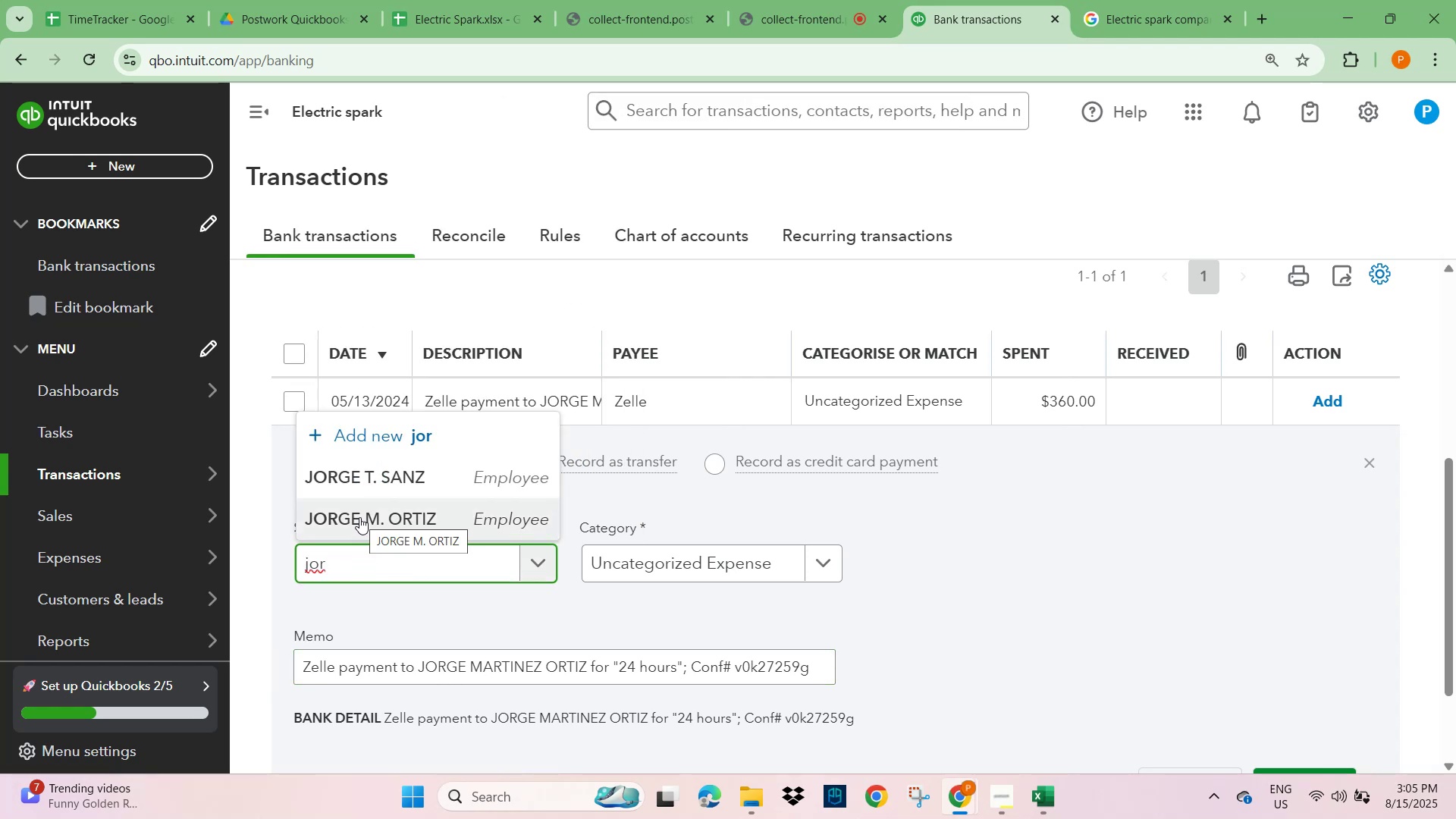 
type(salar)
key(Backspace)
key(Backspace)
key(Backspace)
key(Backspace)
key(Backspace)
key(Backspace)
type(wag)
 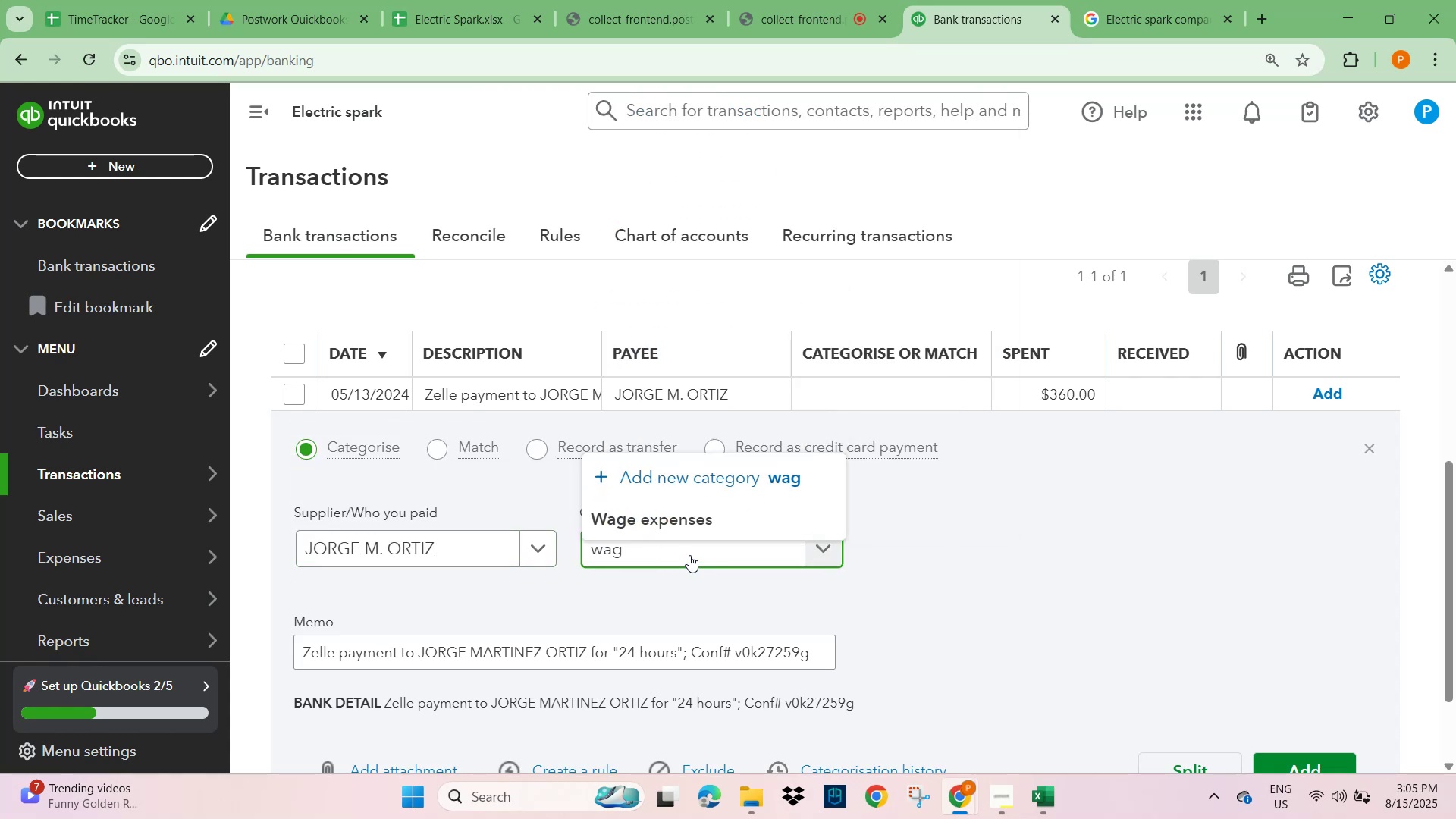 
left_click([679, 500])
 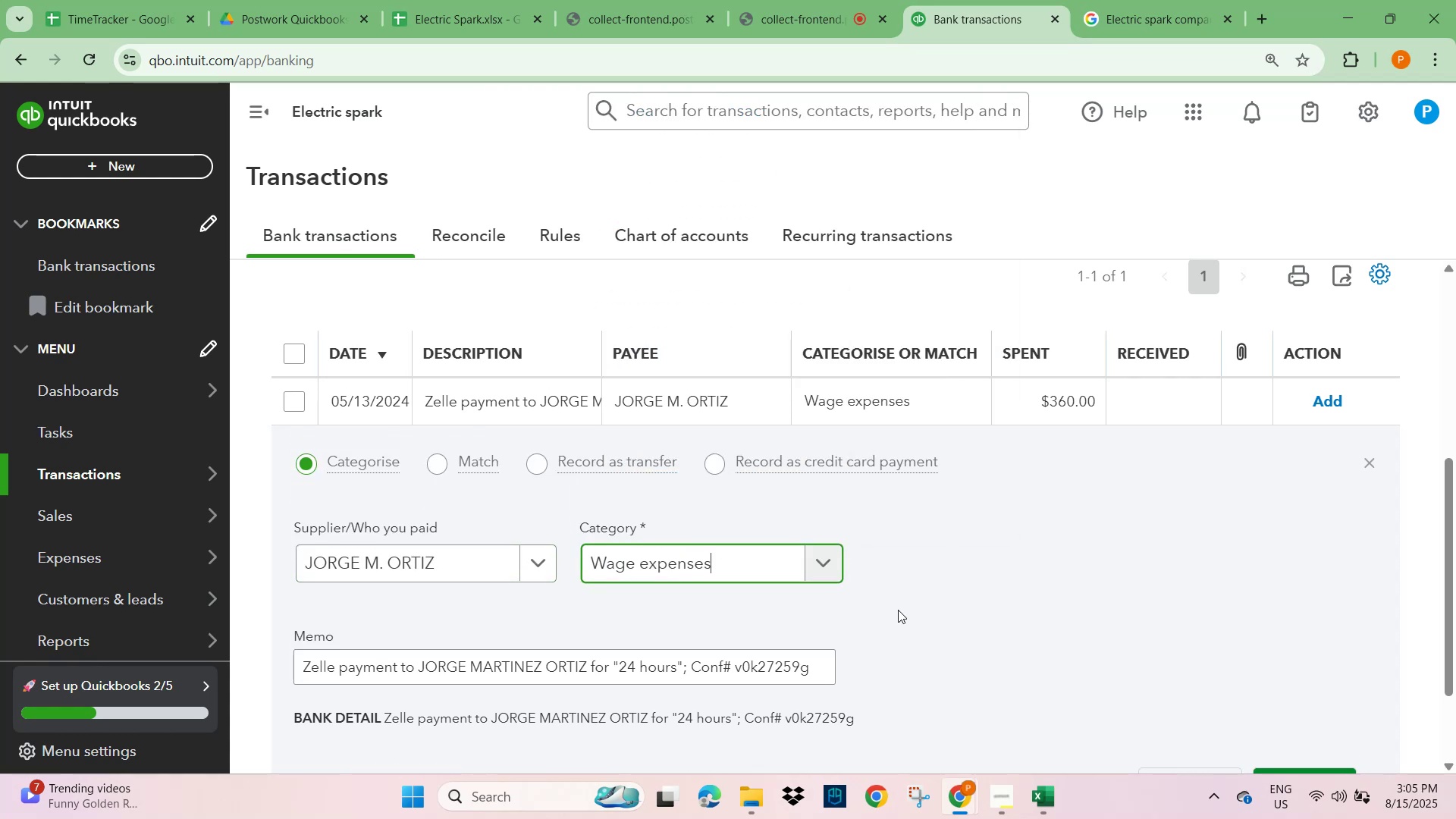 
left_click([1184, 592])
 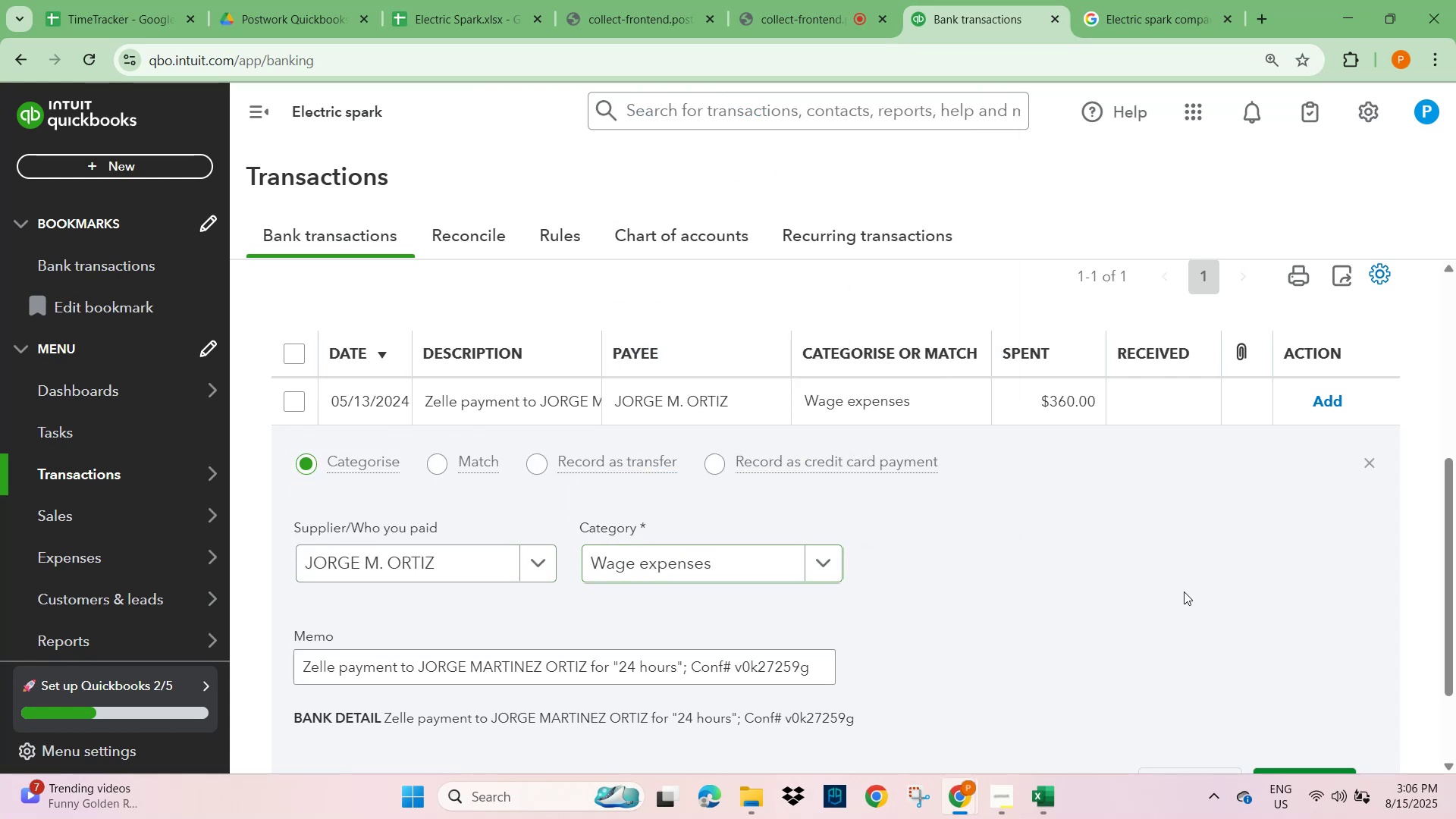 
scroll: coordinate [1176, 612], scroll_direction: down, amount: 2.0
 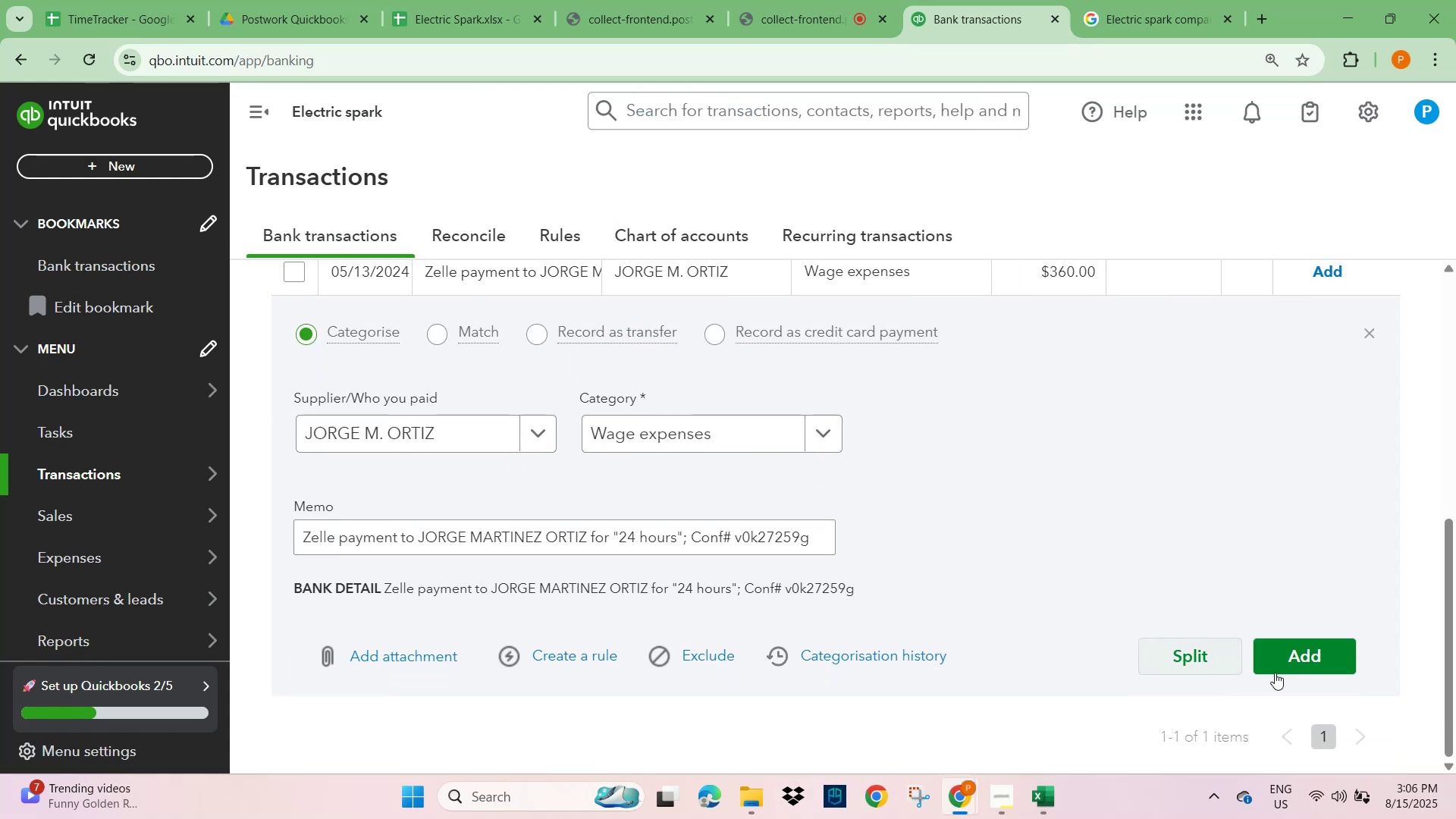 
left_click([1282, 661])
 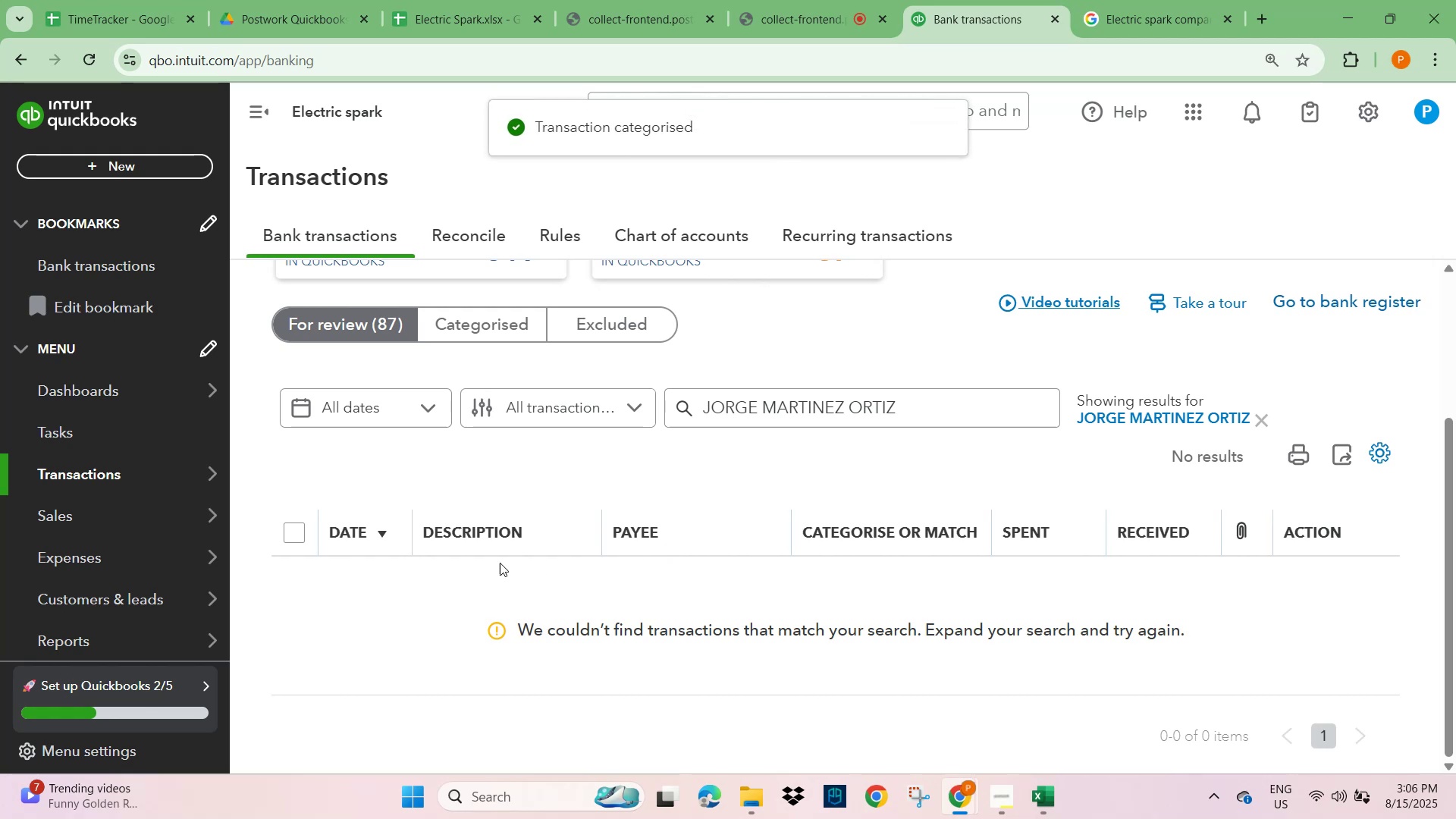 
scroll: coordinate [384, 488], scroll_direction: up, amount: 4.0
 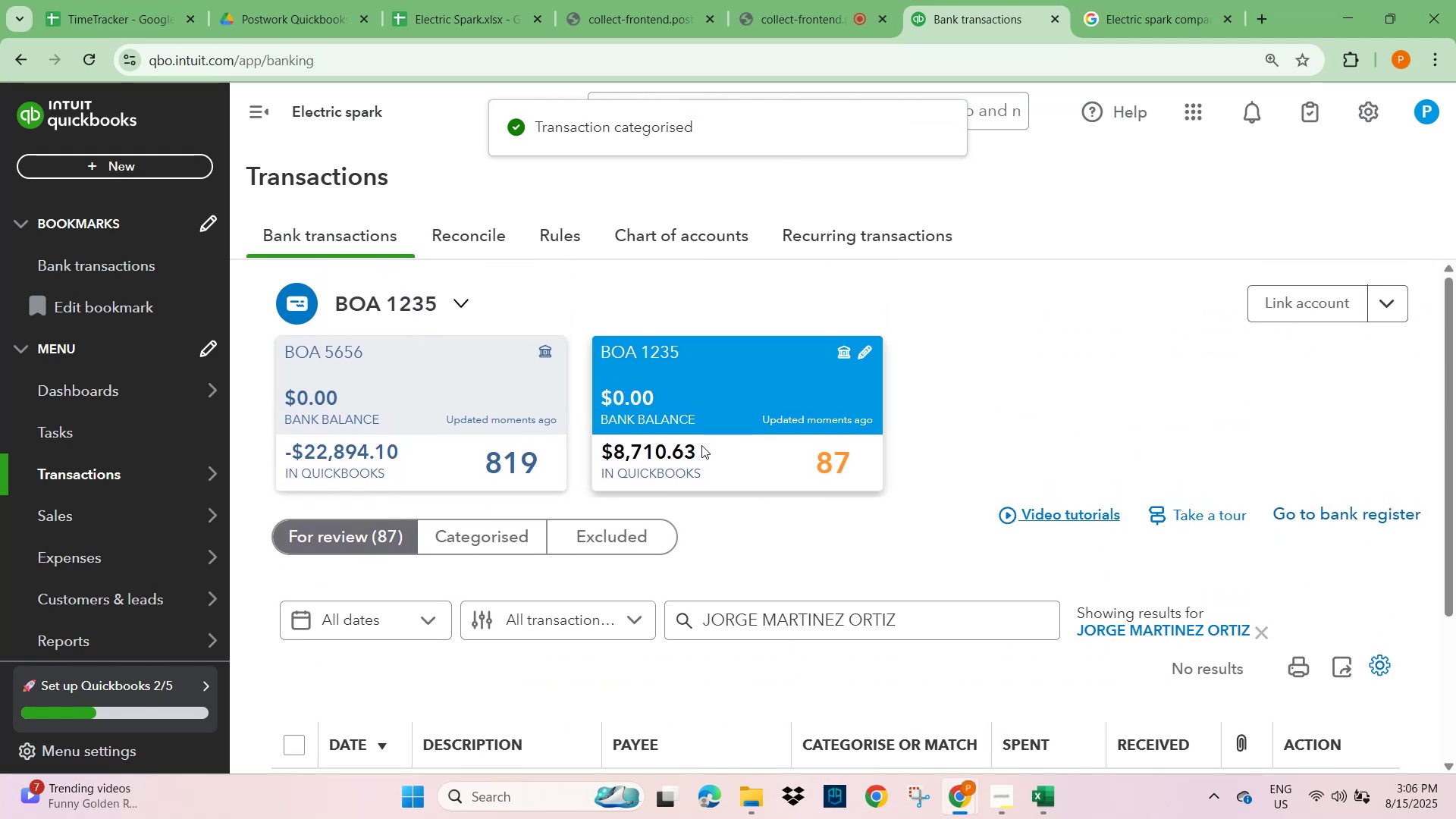 
left_click([394, 401])
 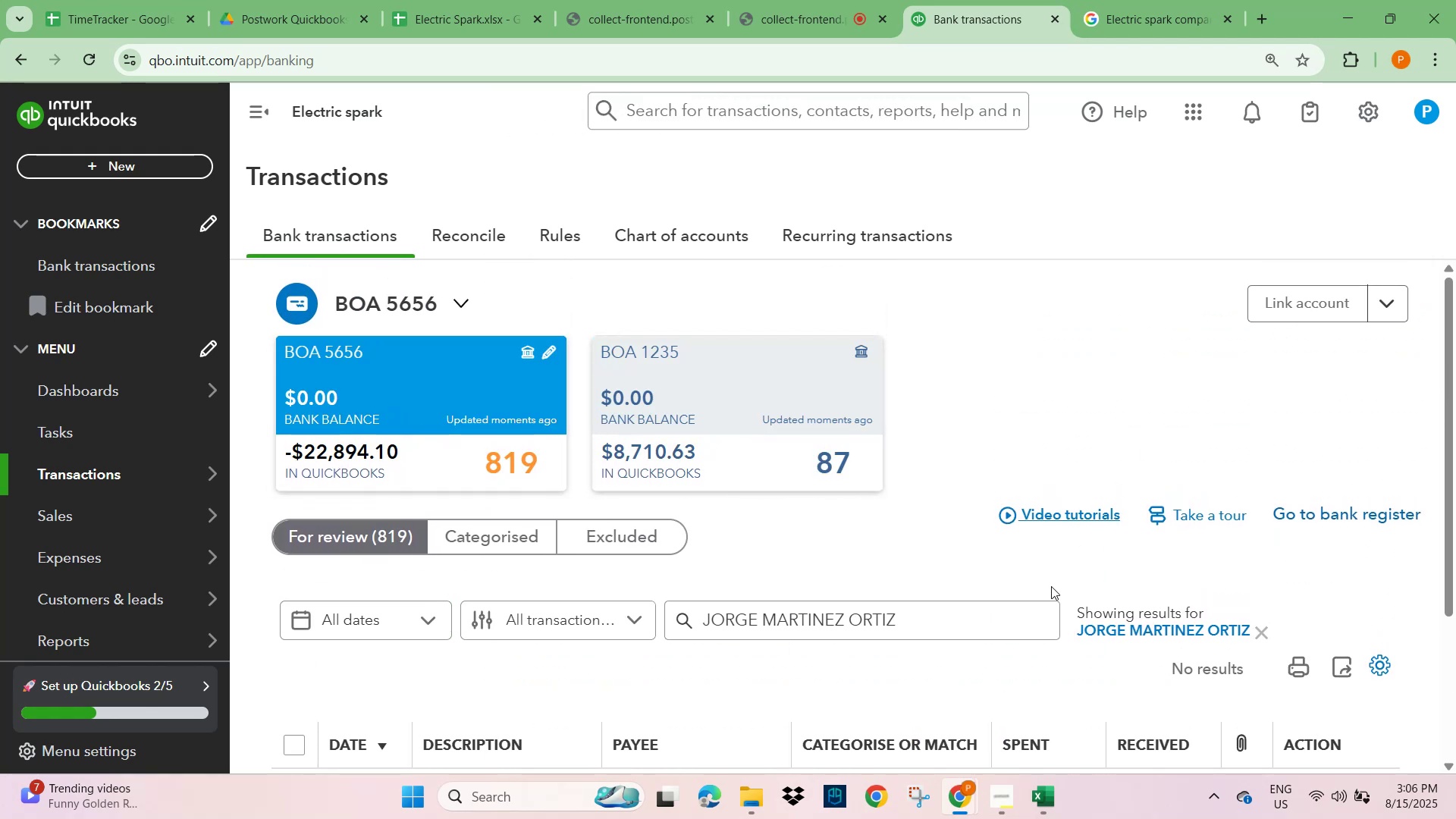 
left_click([357, 541])
 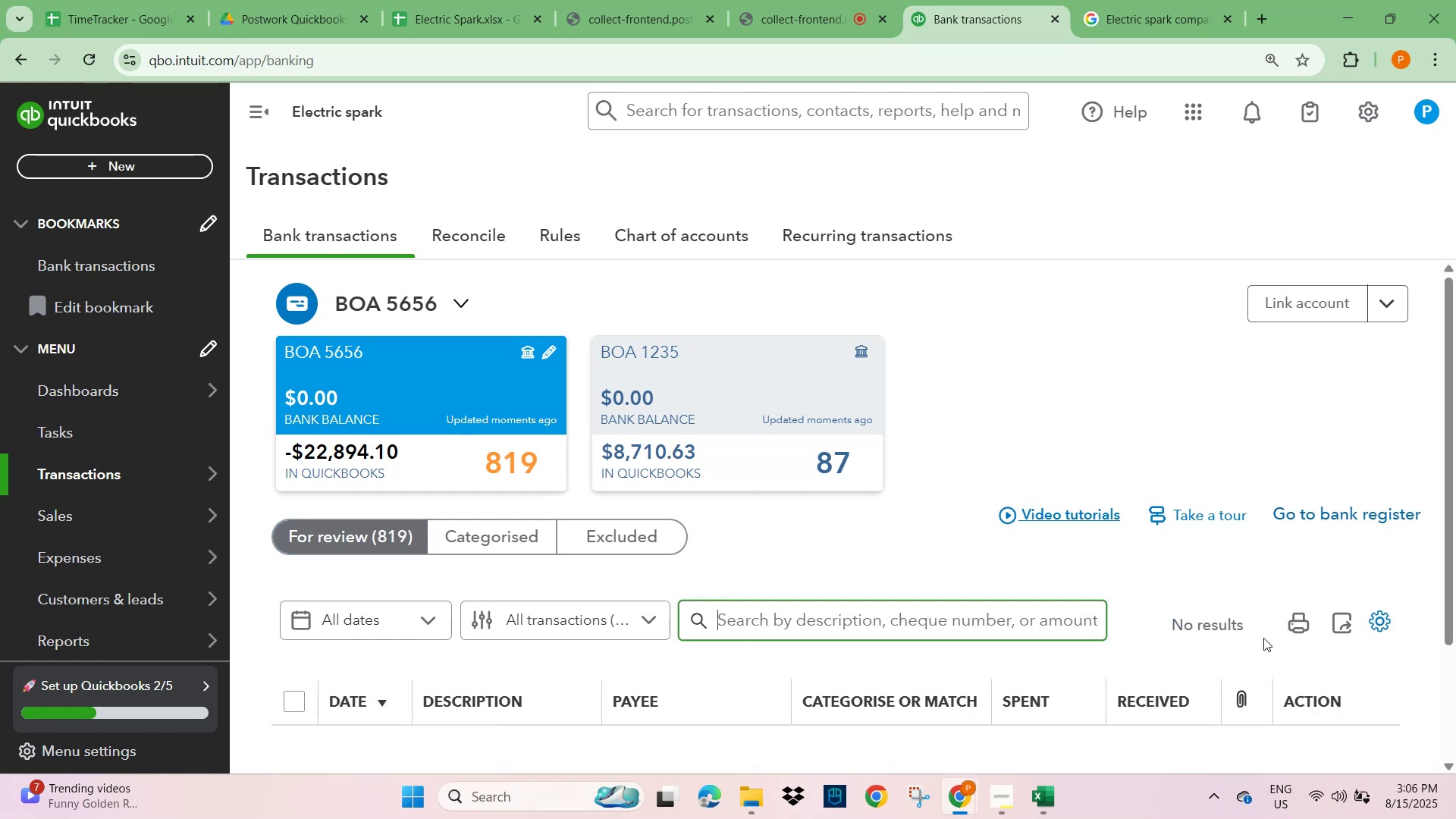 
scroll: coordinate [679, 620], scroll_direction: down, amount: 2.0
 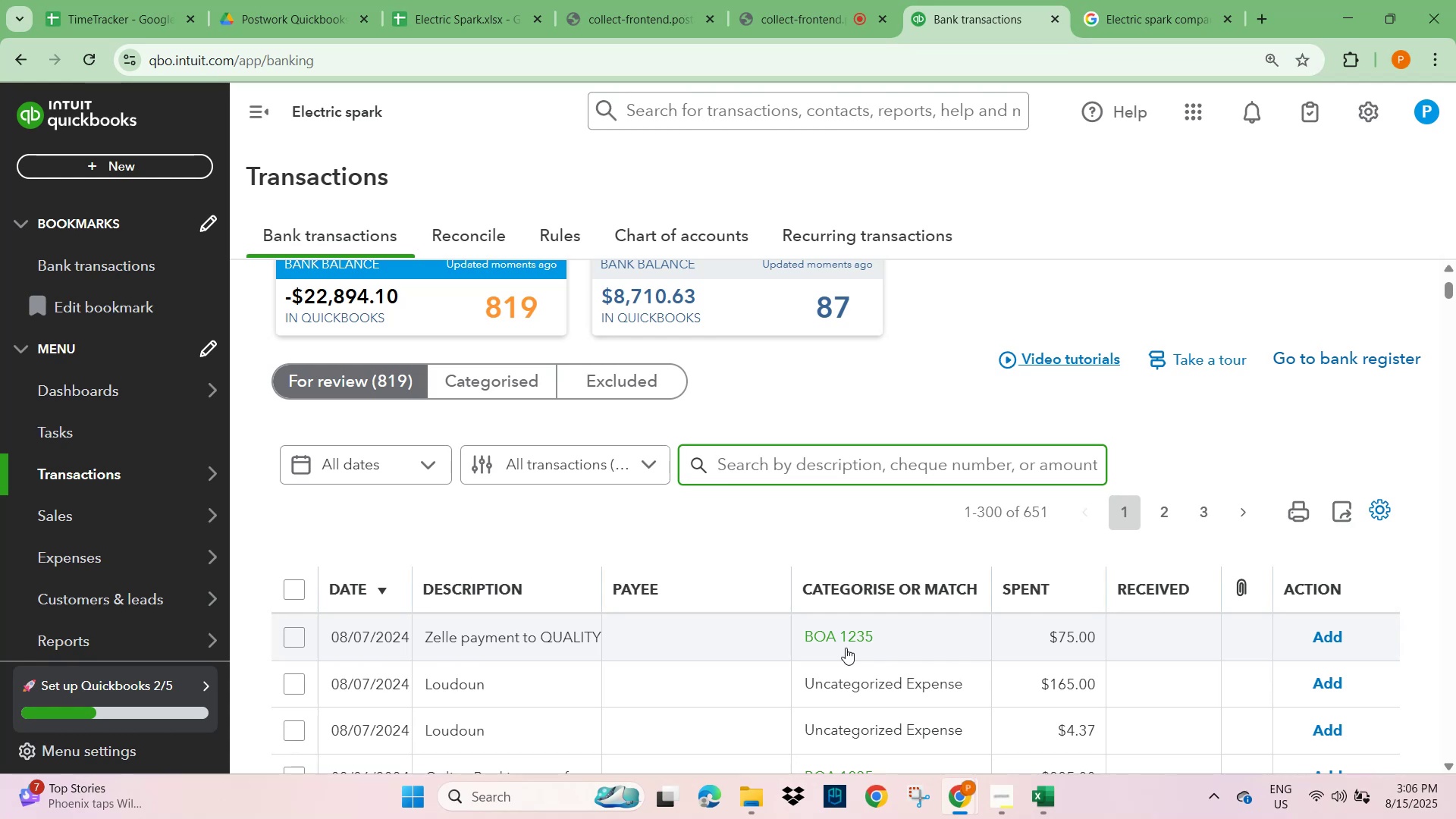 
wait(14.93)
 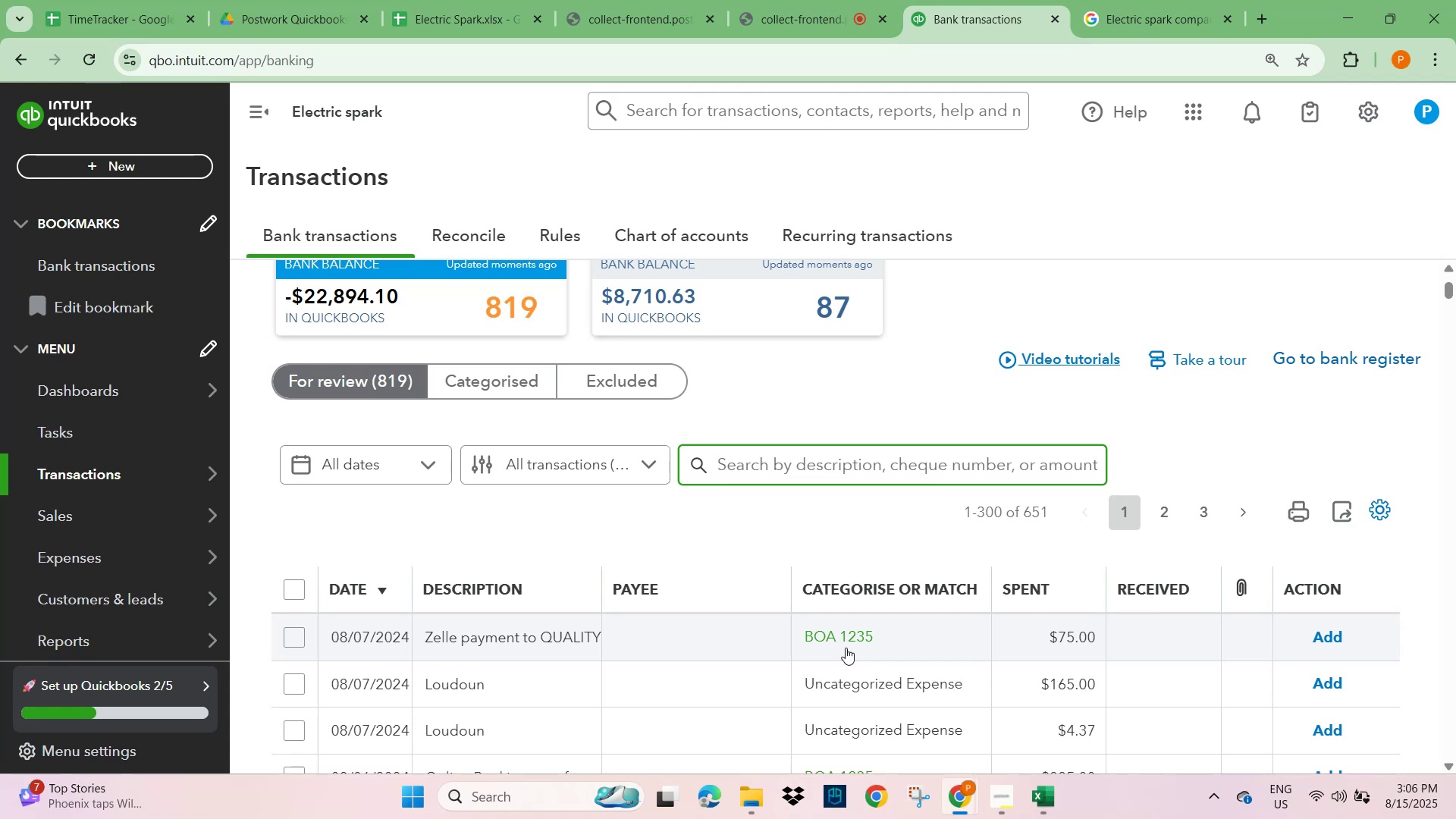 
left_click([1061, 640])
 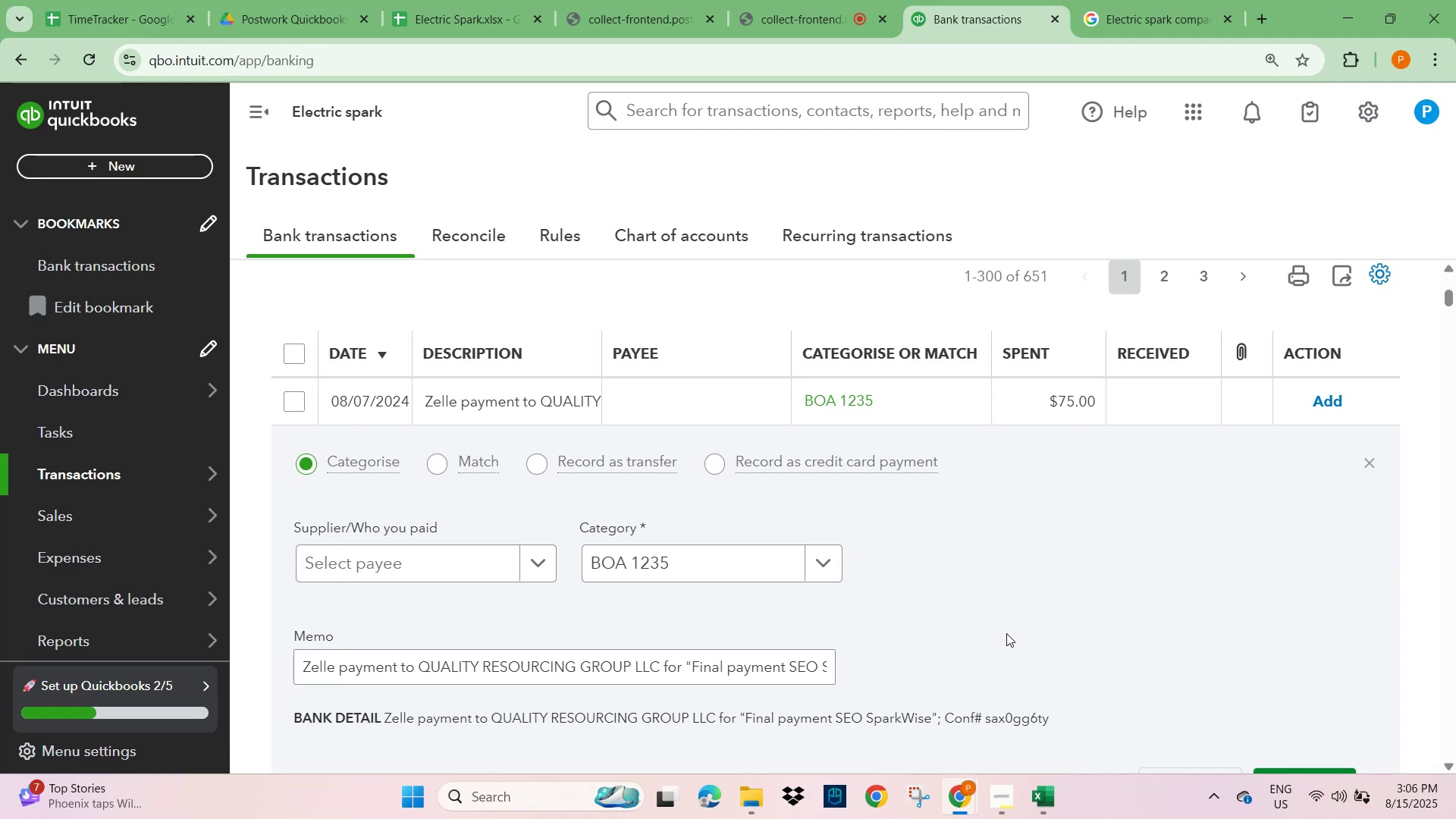 
wait(5.43)
 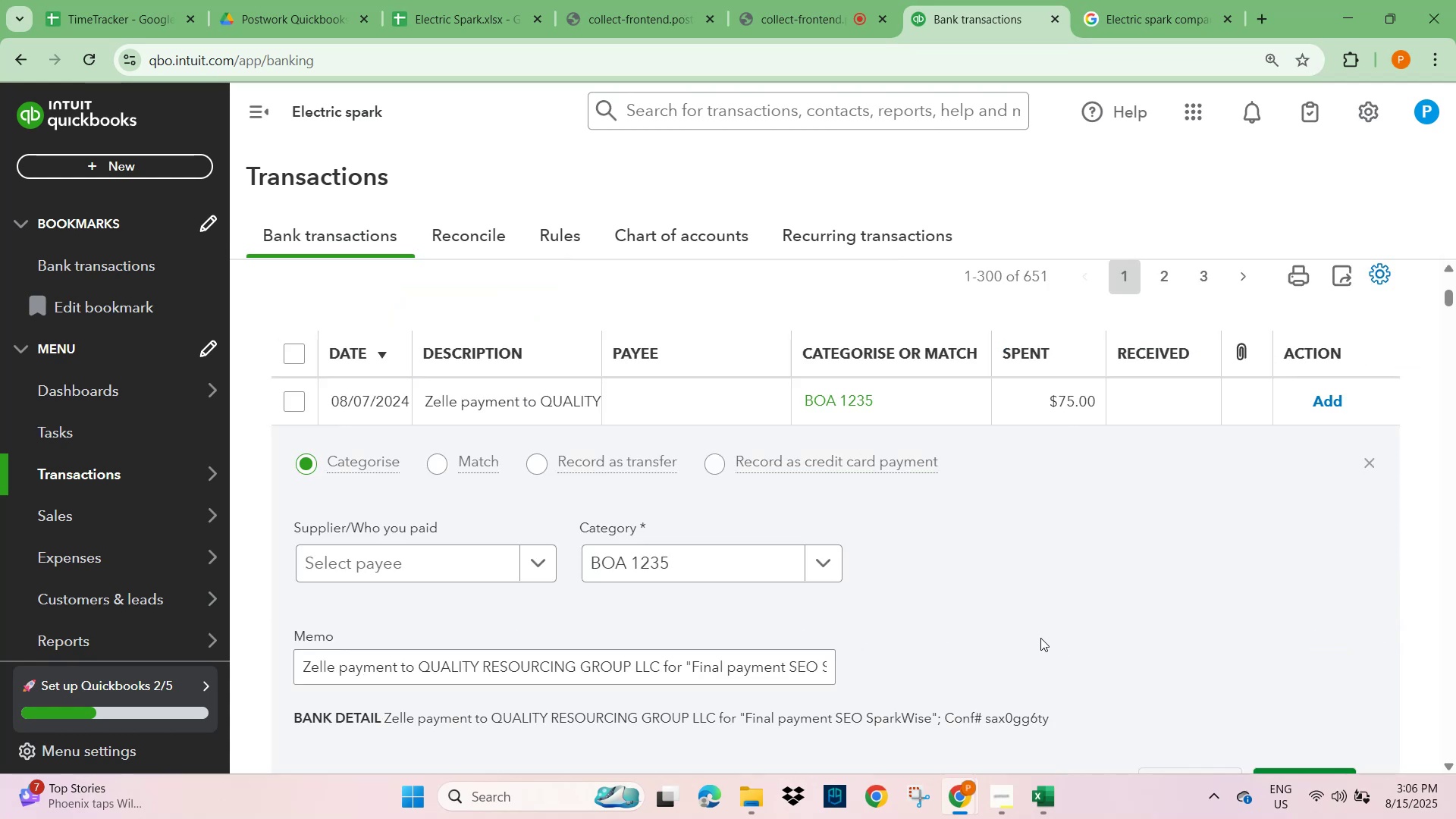 
left_click([508, 410])
 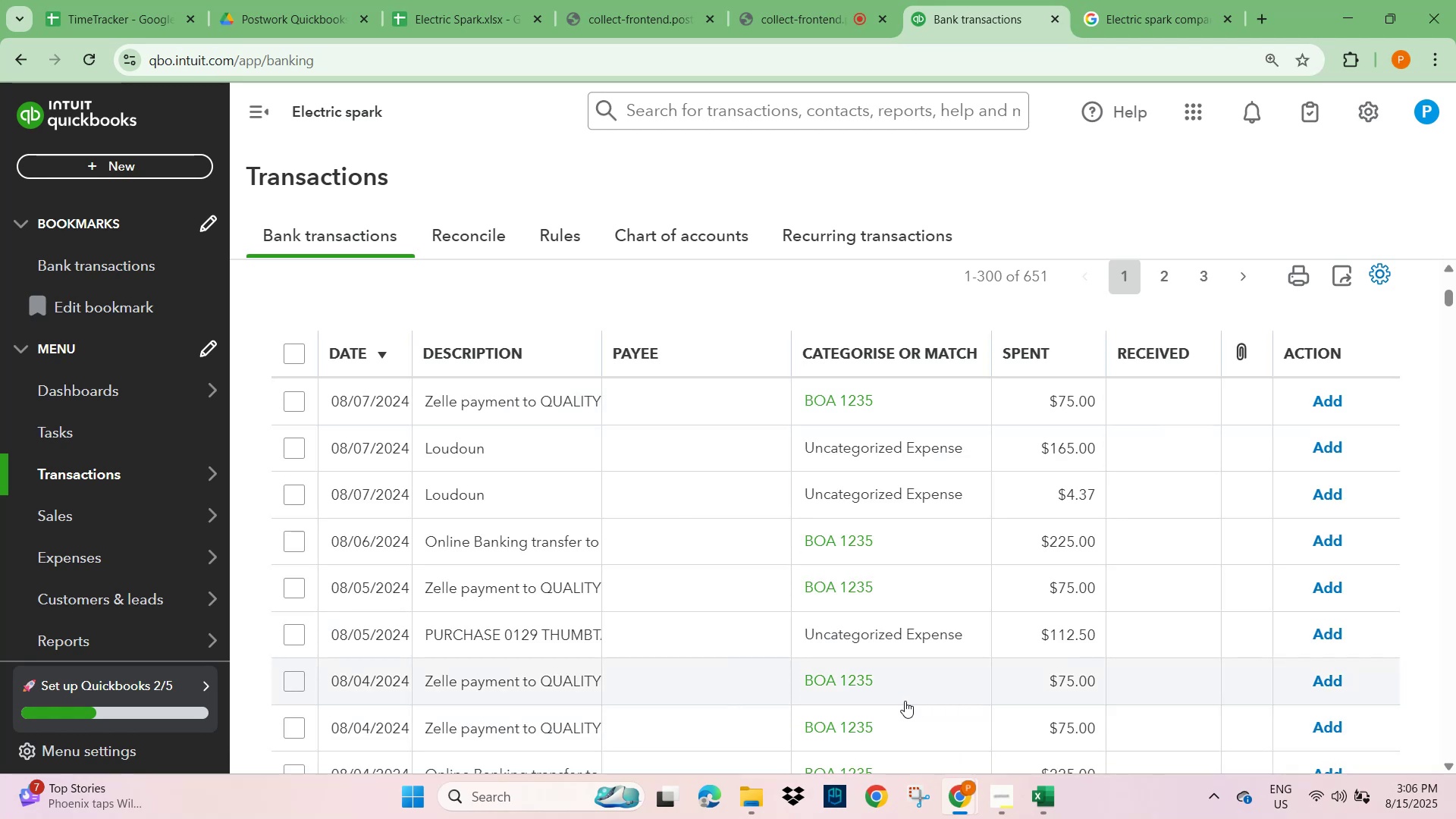 
wait(6.33)
 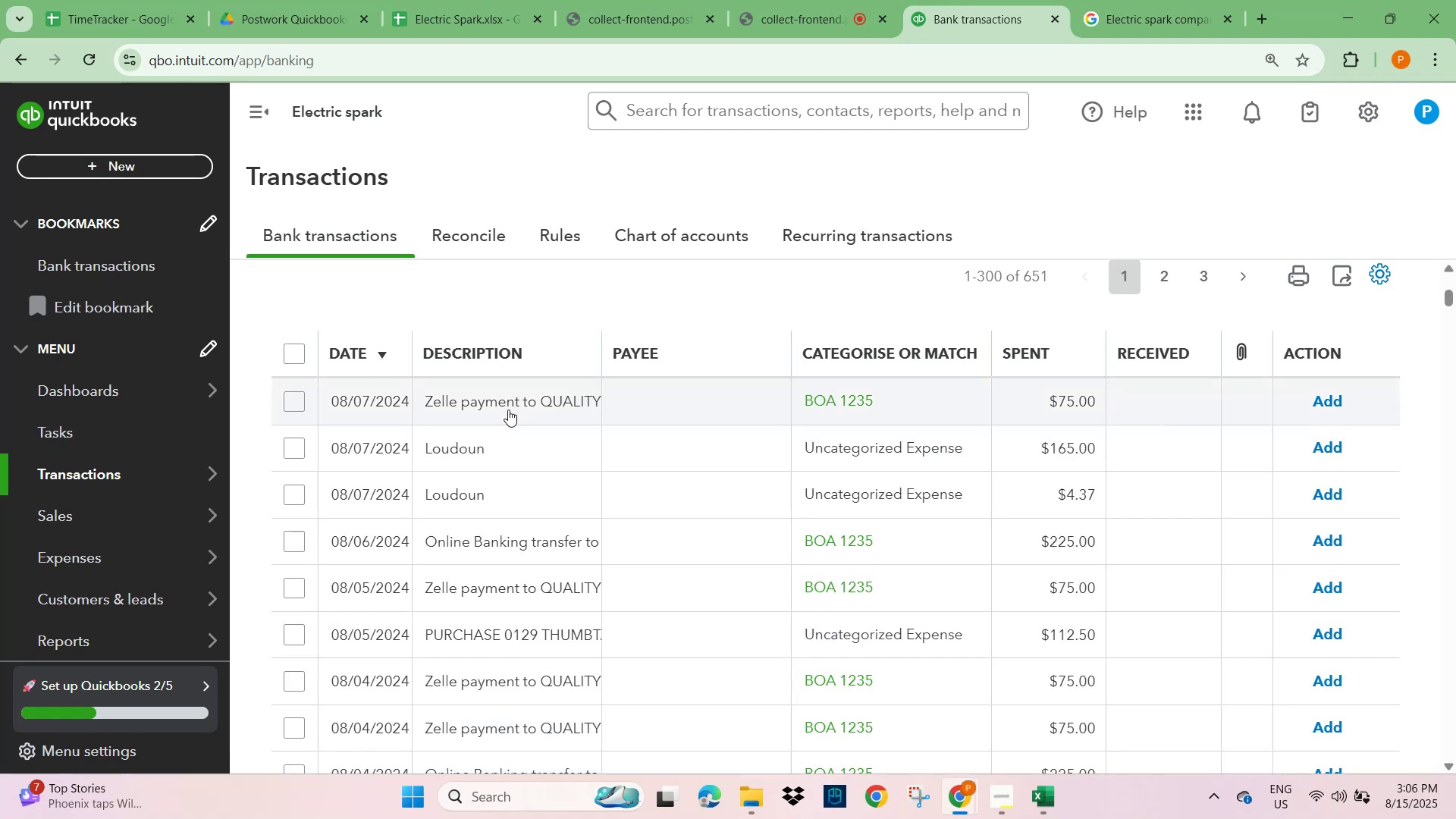 
scroll: coordinate [905, 701], scroll_direction: down, amount: 5.0
 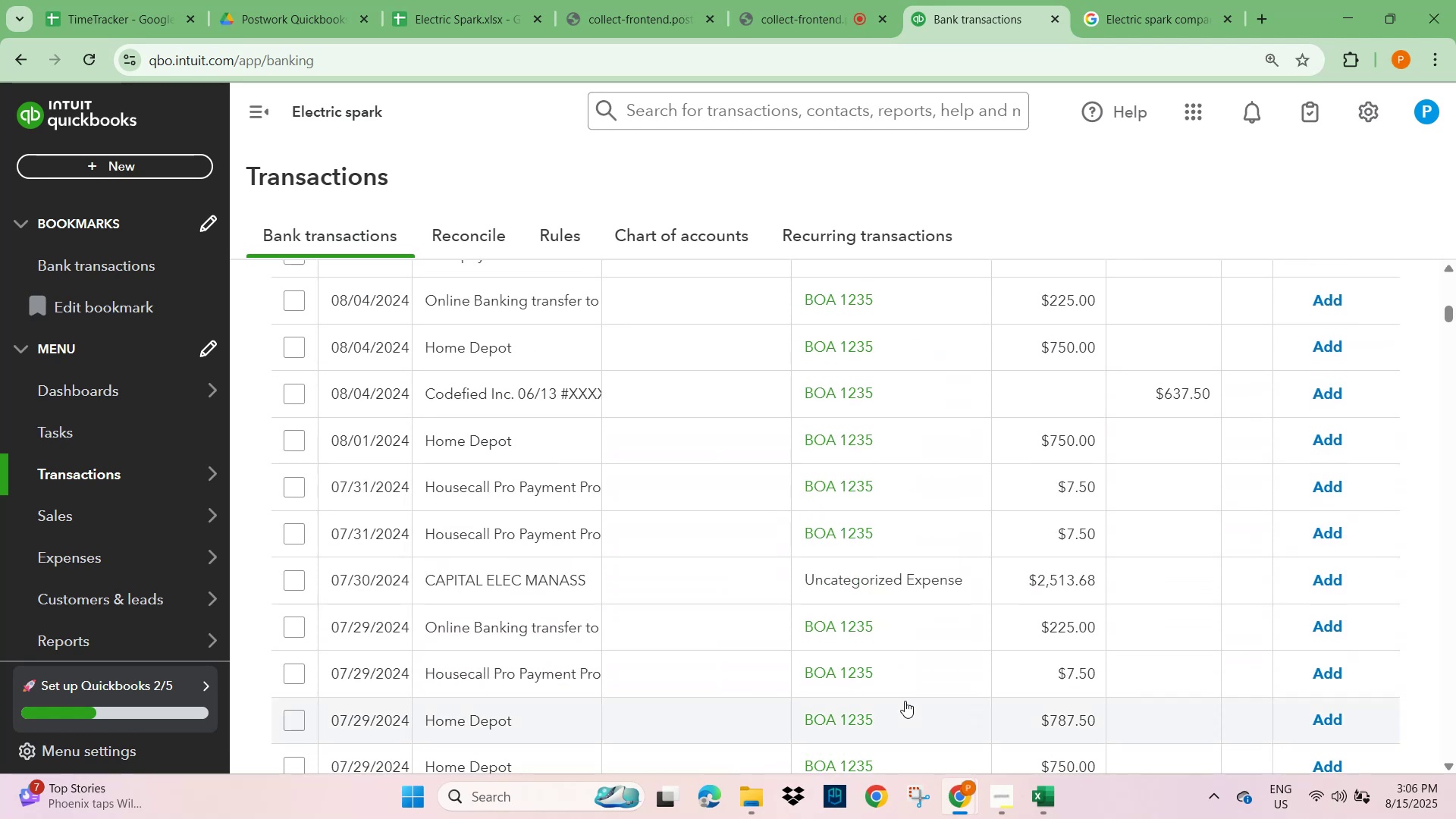 
scroll: coordinate [905, 701], scroll_direction: up, amount: 17.0
 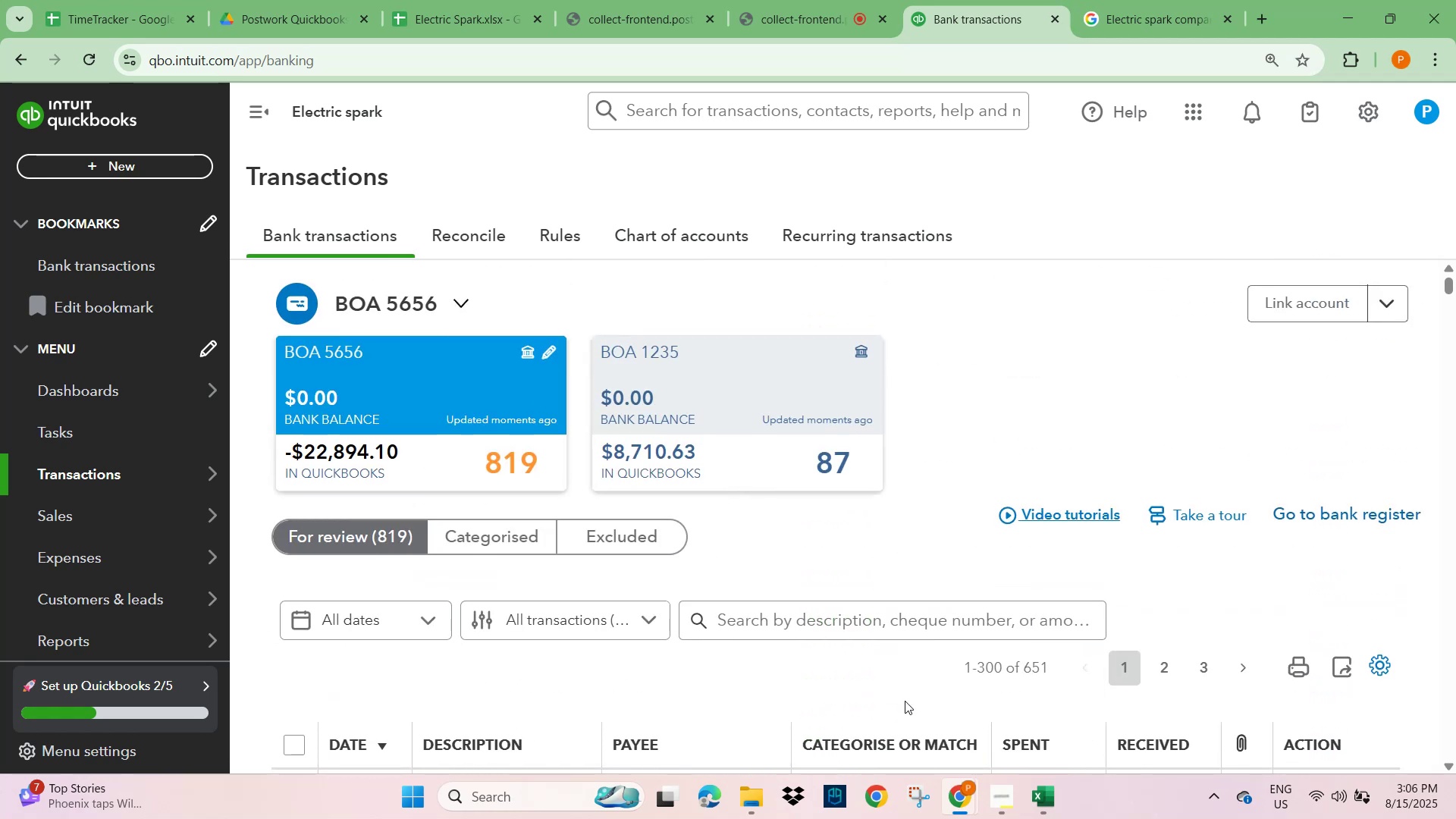 
scroll: coordinate [905, 701], scroll_direction: down, amount: 5.0
 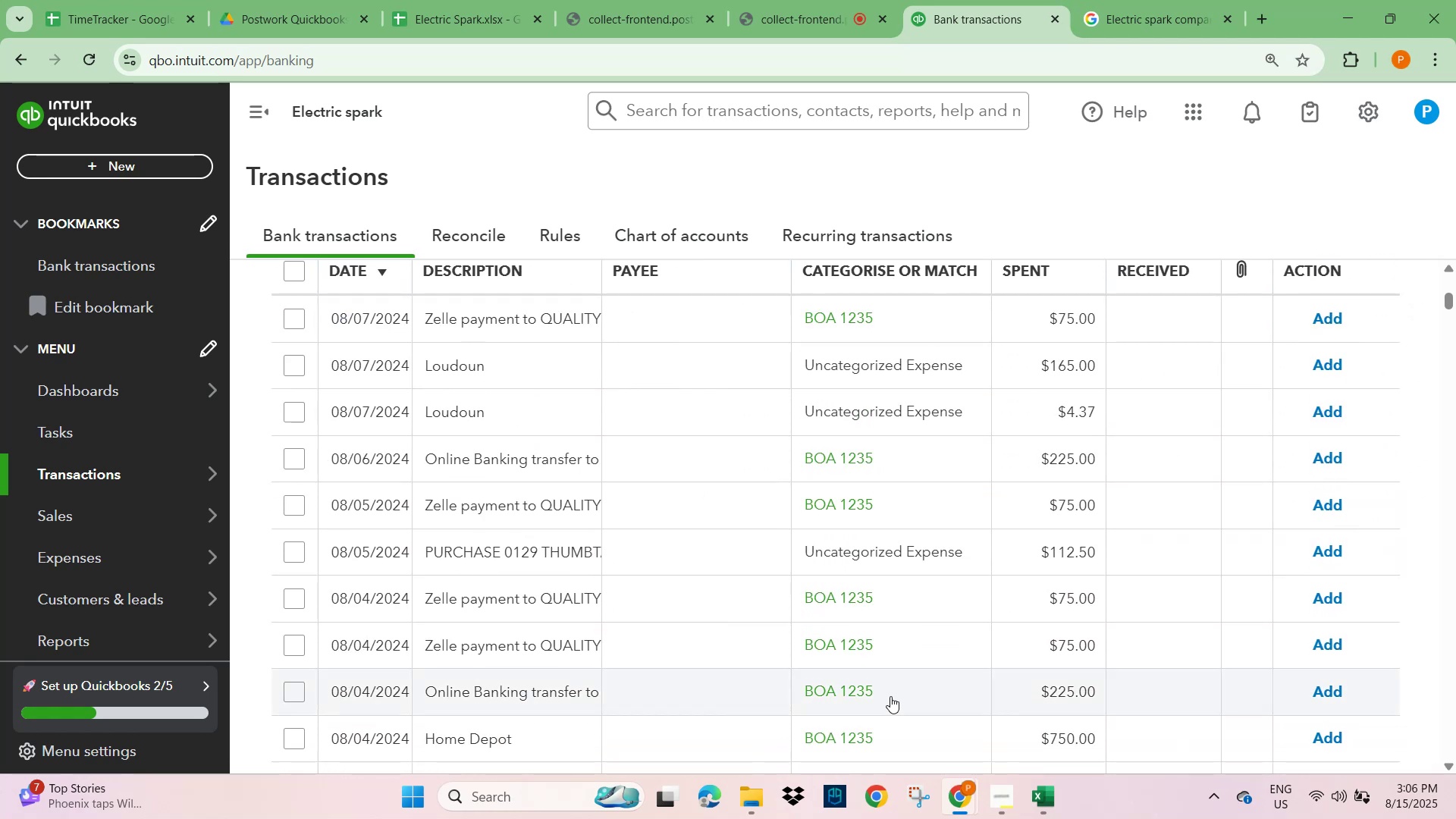 
scroll: coordinate [890, 696], scroll_direction: up, amount: 1.0
 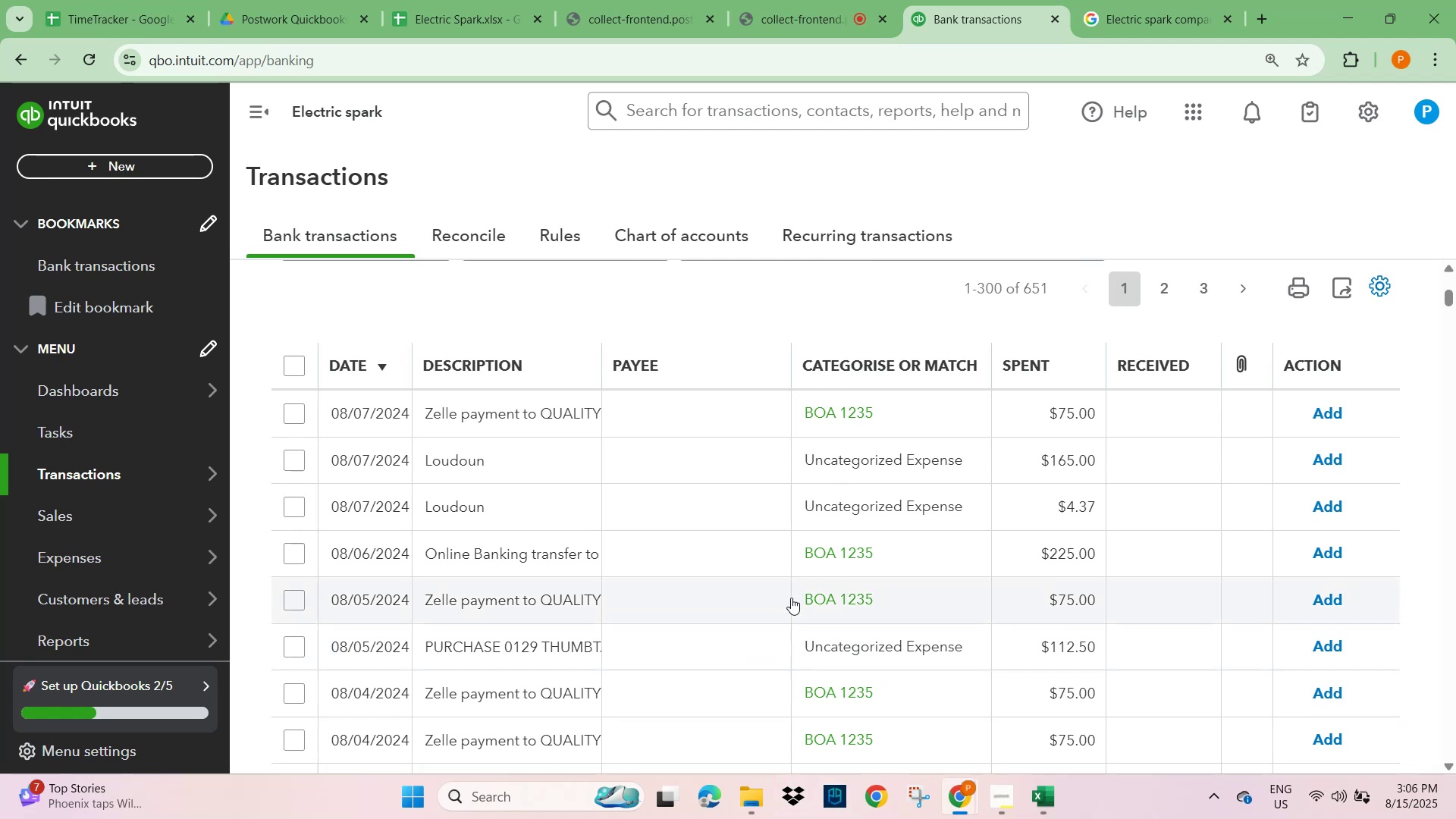 
left_click([551, 407])
 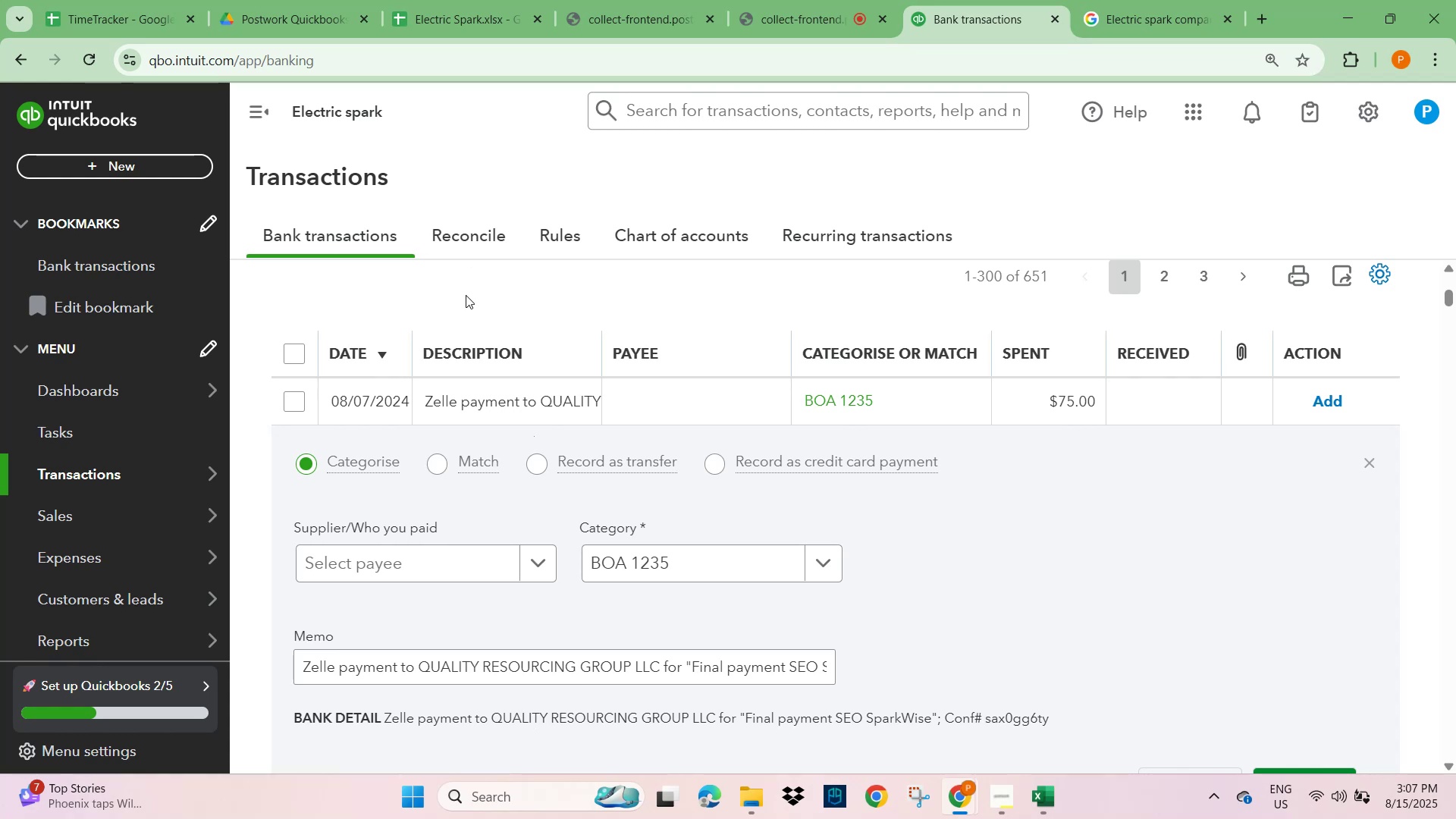 
wait(12.81)
 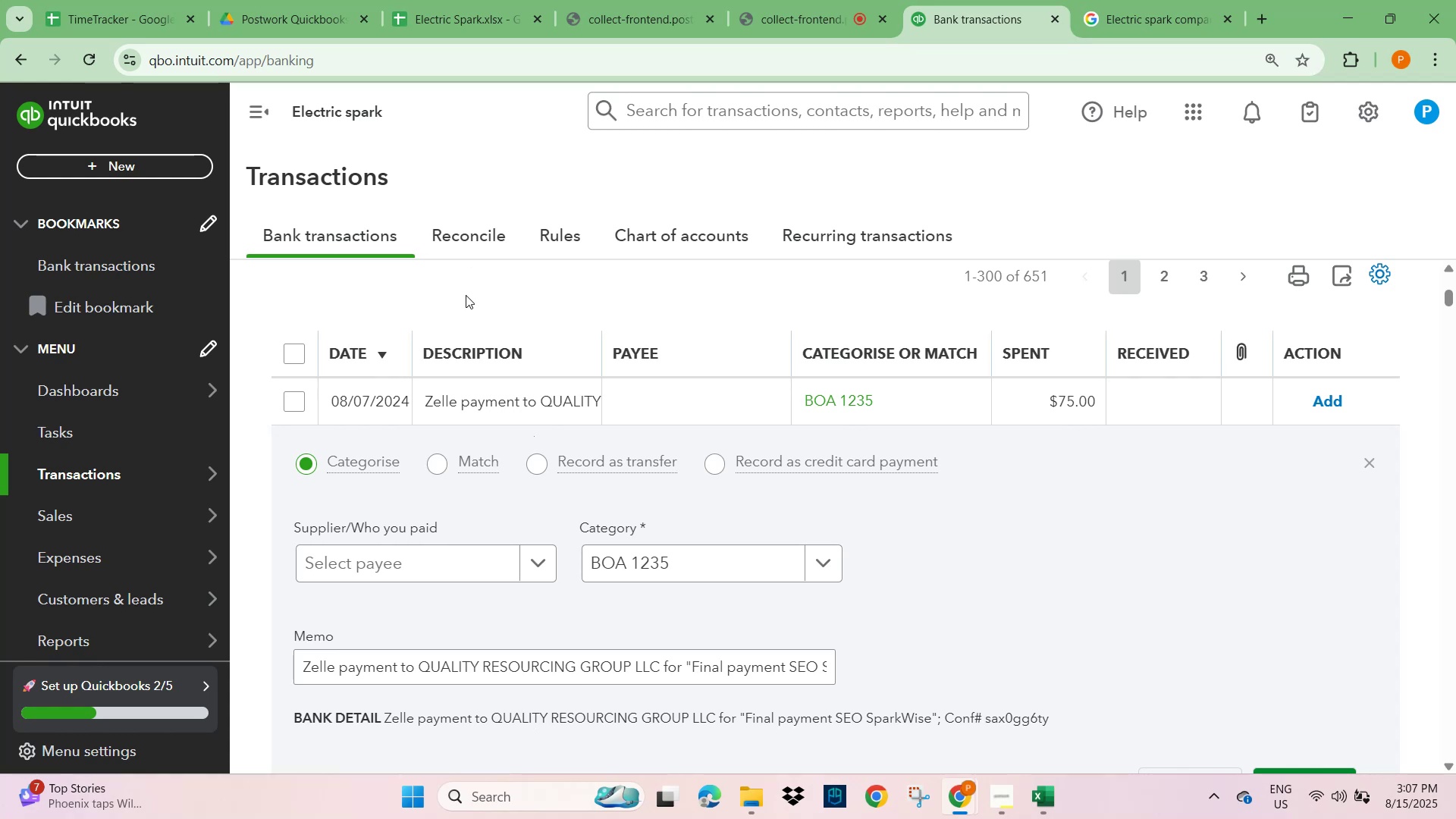 
left_click_drag(start_coordinate=[657, 669], to_coordinate=[281, 687])
 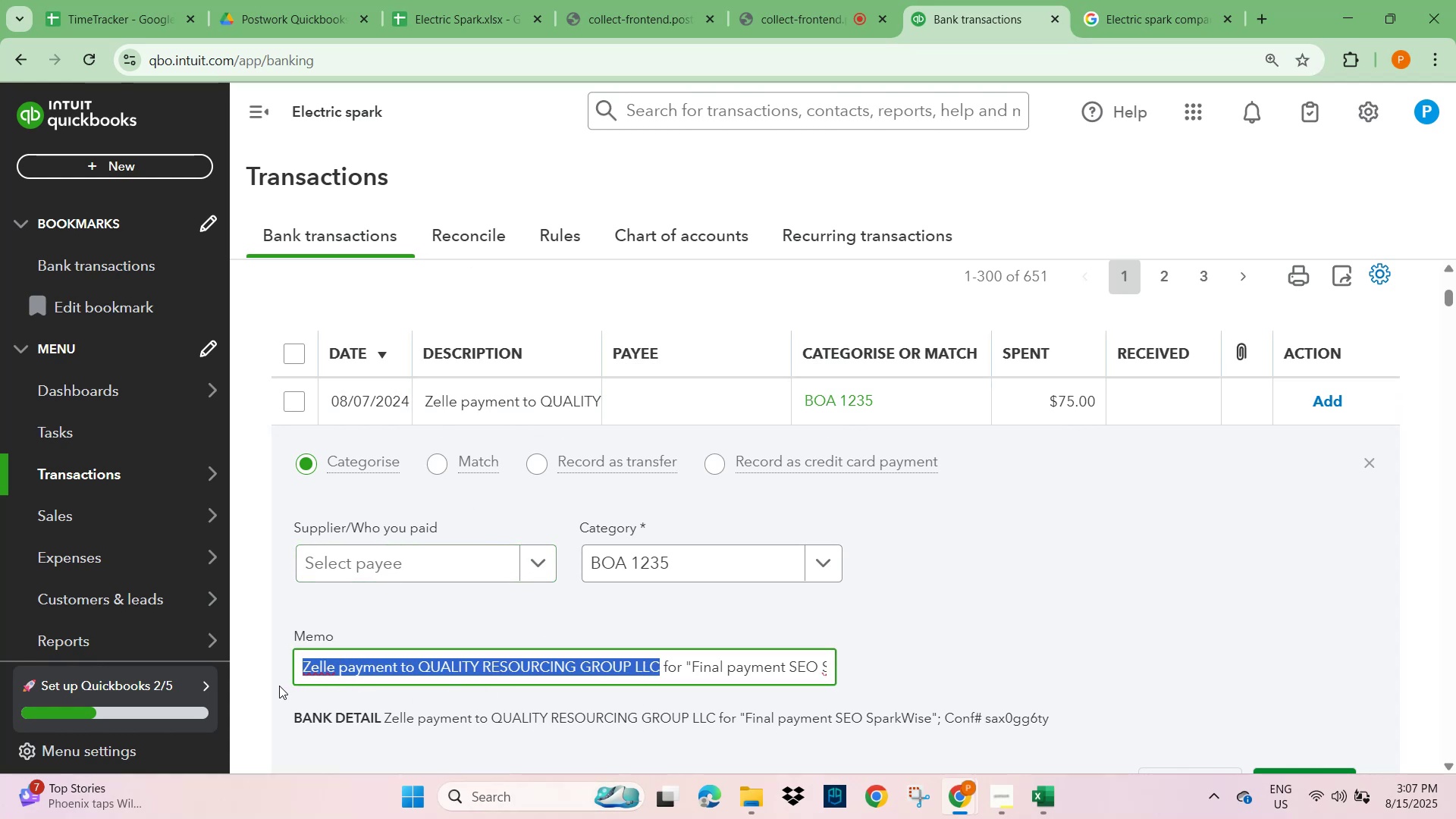 
key(Control+C)
 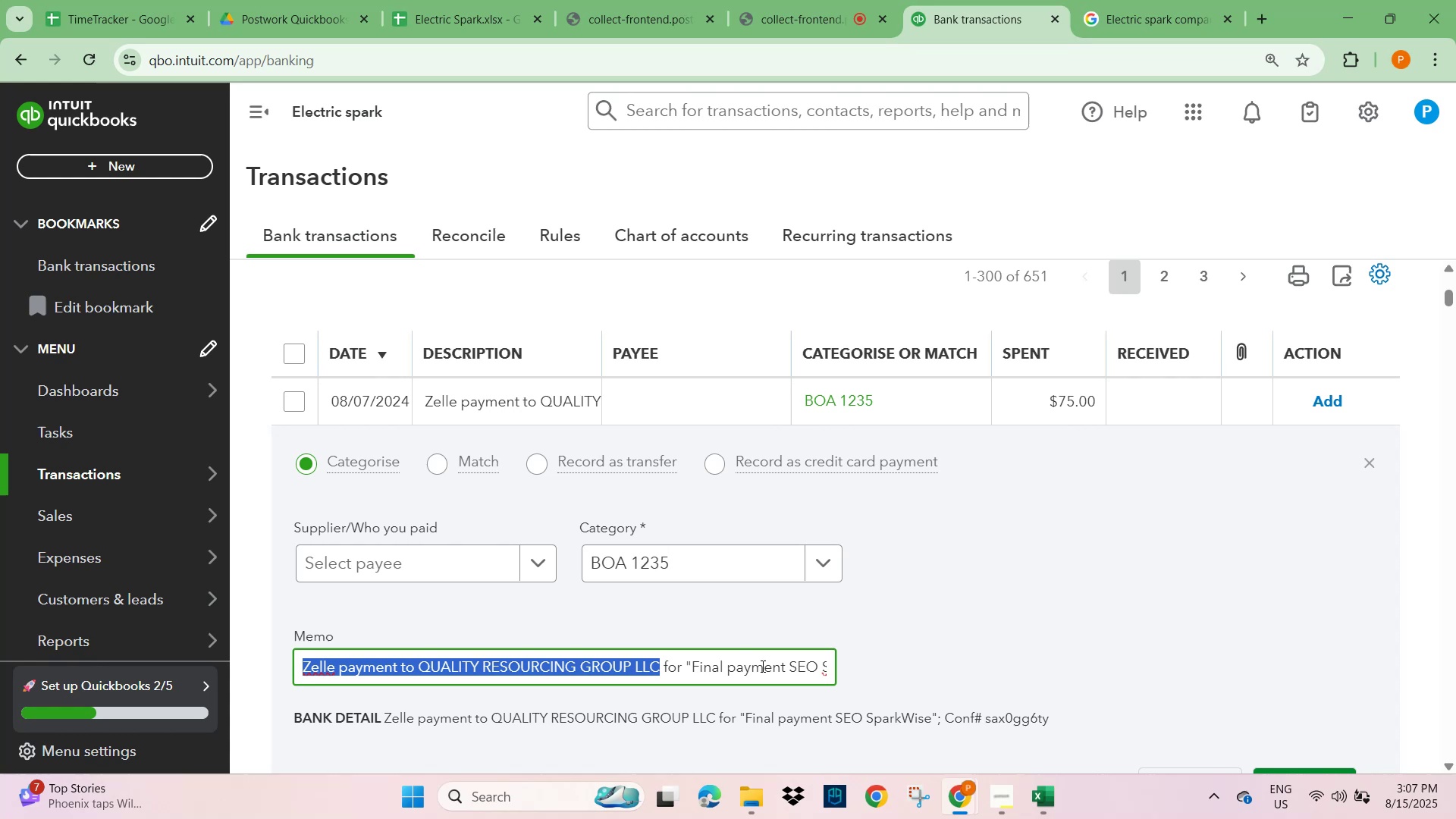 
scroll: coordinate [794, 466], scroll_direction: up, amount: 3.0
 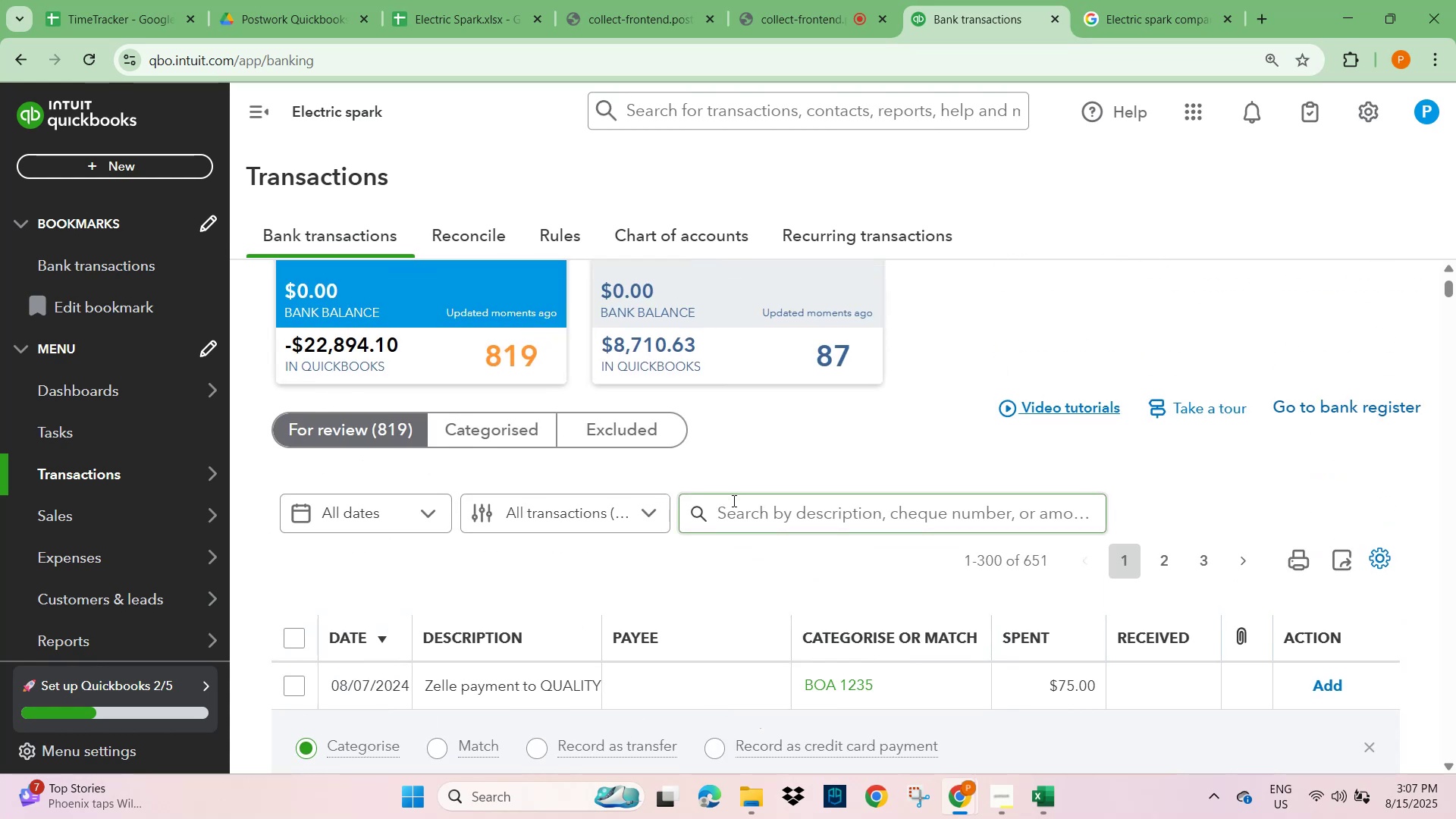 
key(Control+V)
 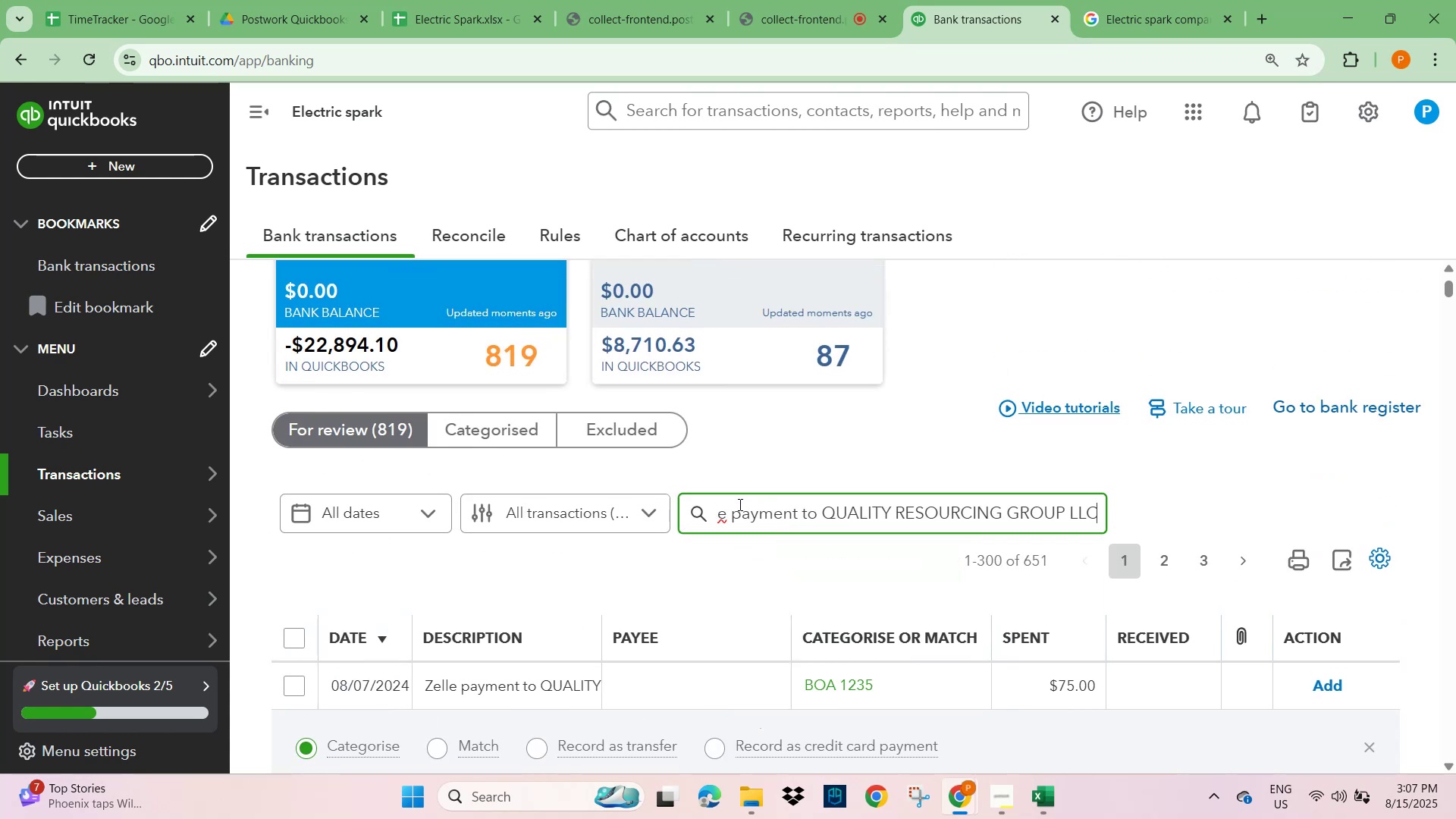 
key(NumpadEnter)
 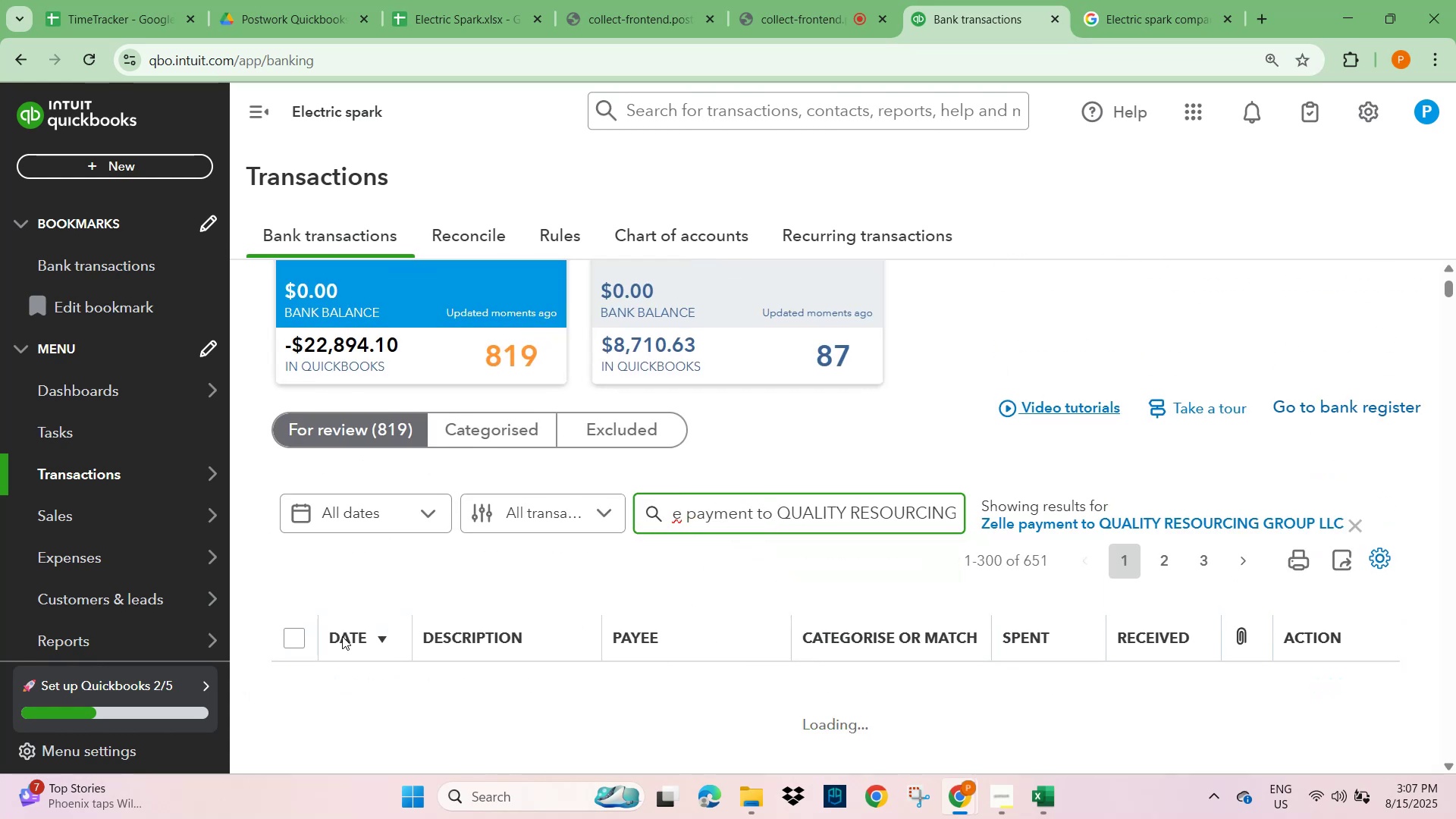 
scroll: coordinate [608, 625], scroll_direction: down, amount: 2.0
 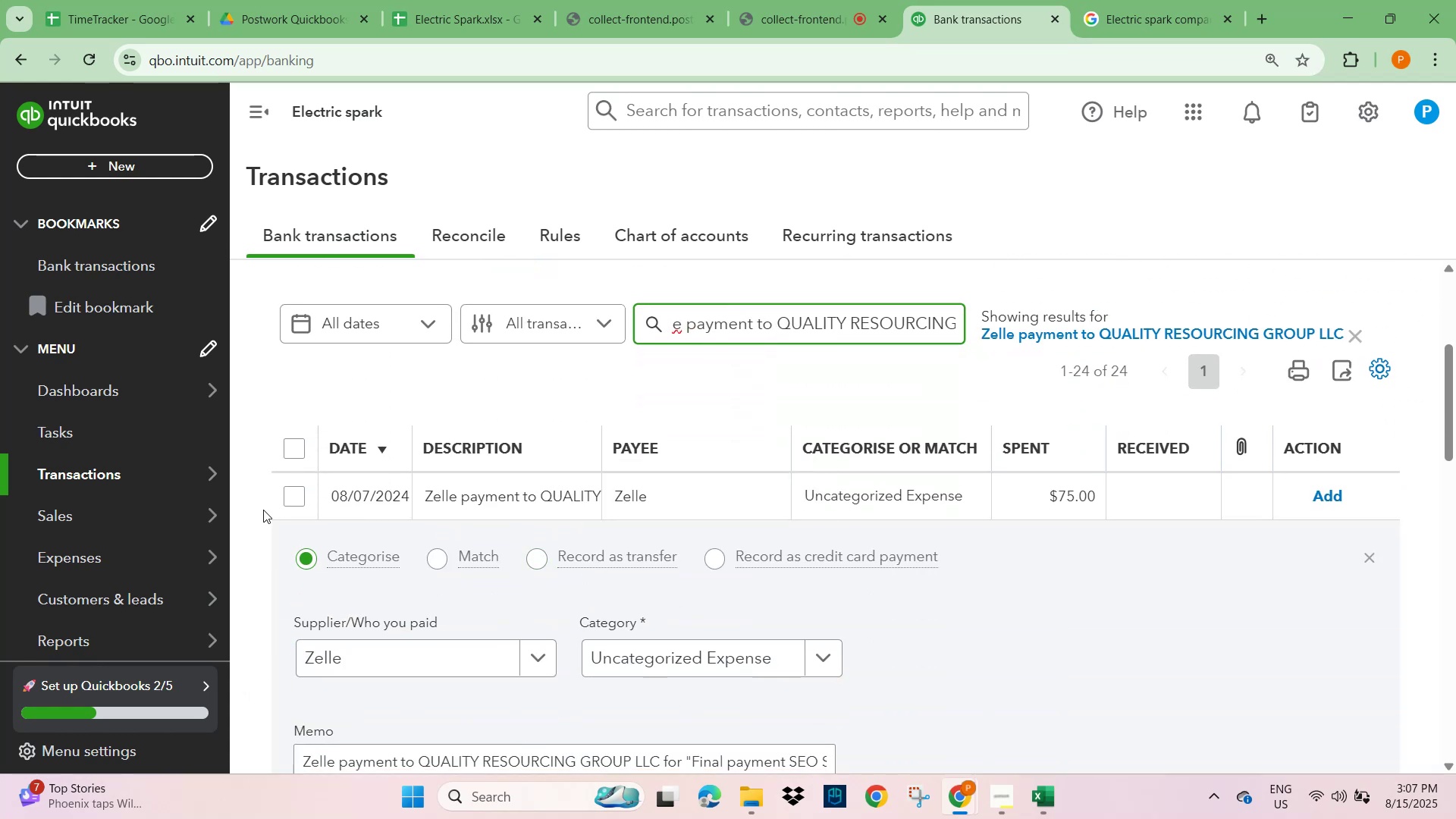 
left_click([286, 495])
 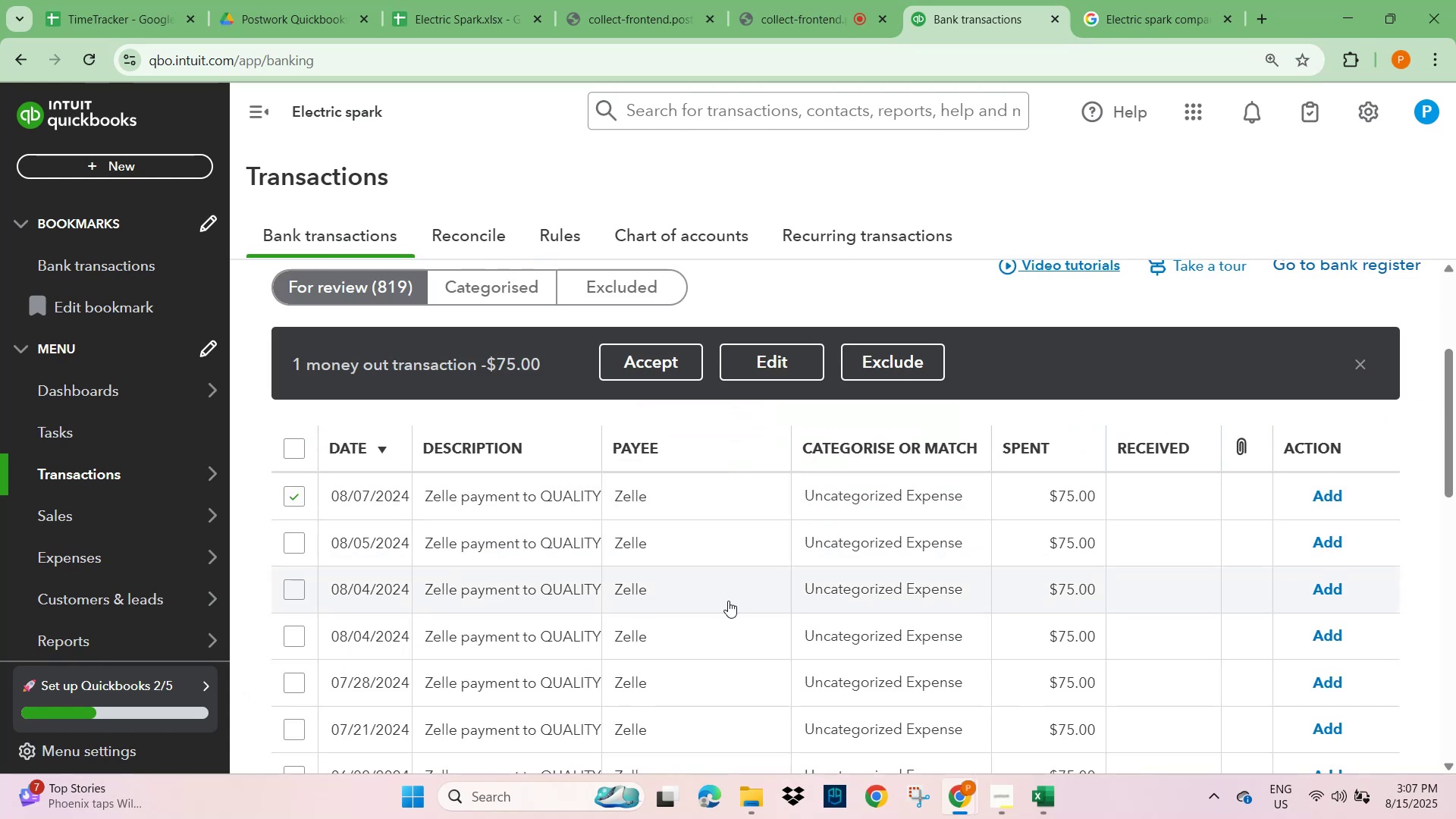 
scroll: coordinate [728, 602], scroll_direction: down, amount: 12.0
 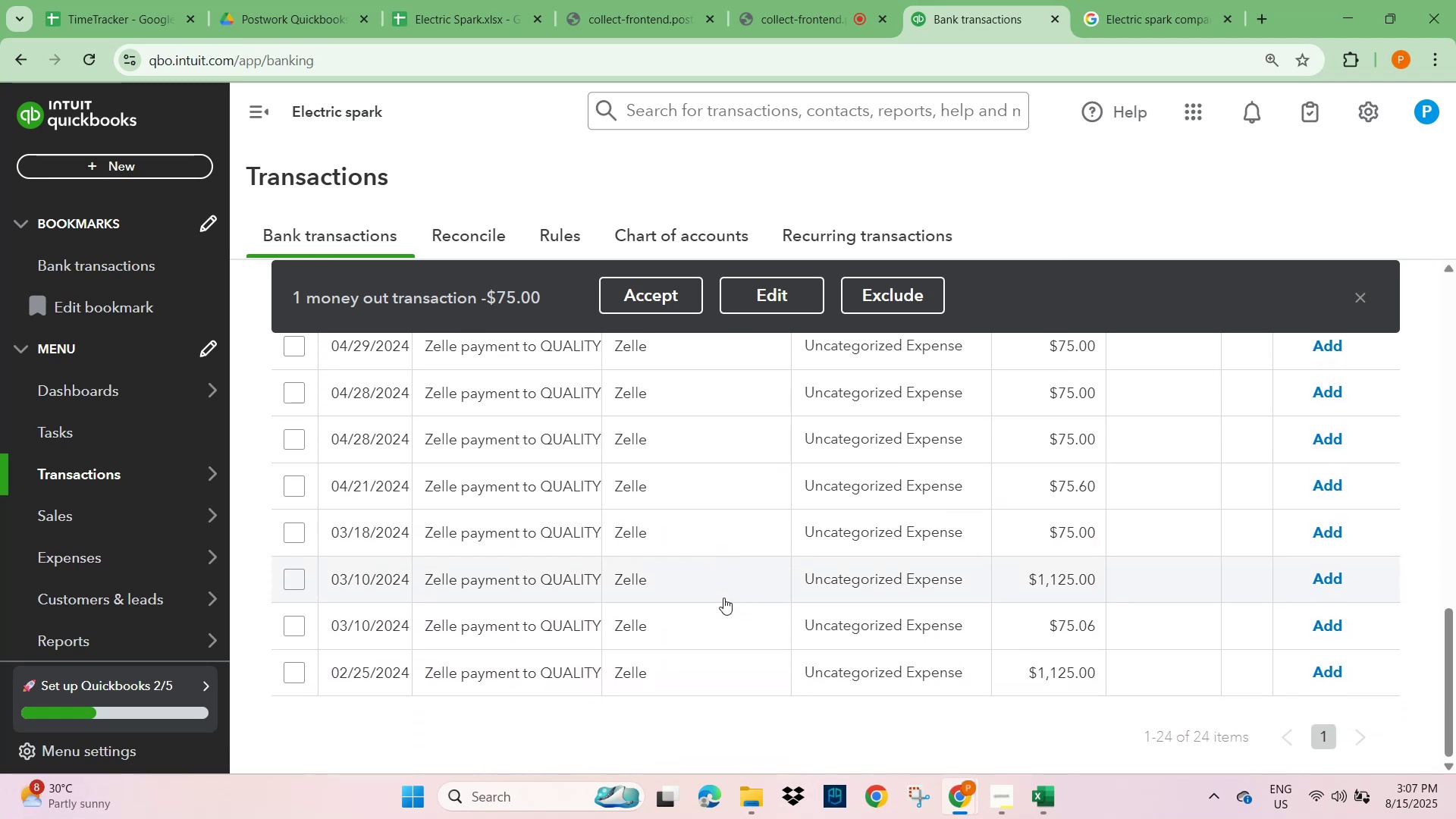 
scroll: coordinate [469, 604], scroll_direction: up, amount: 12.0
 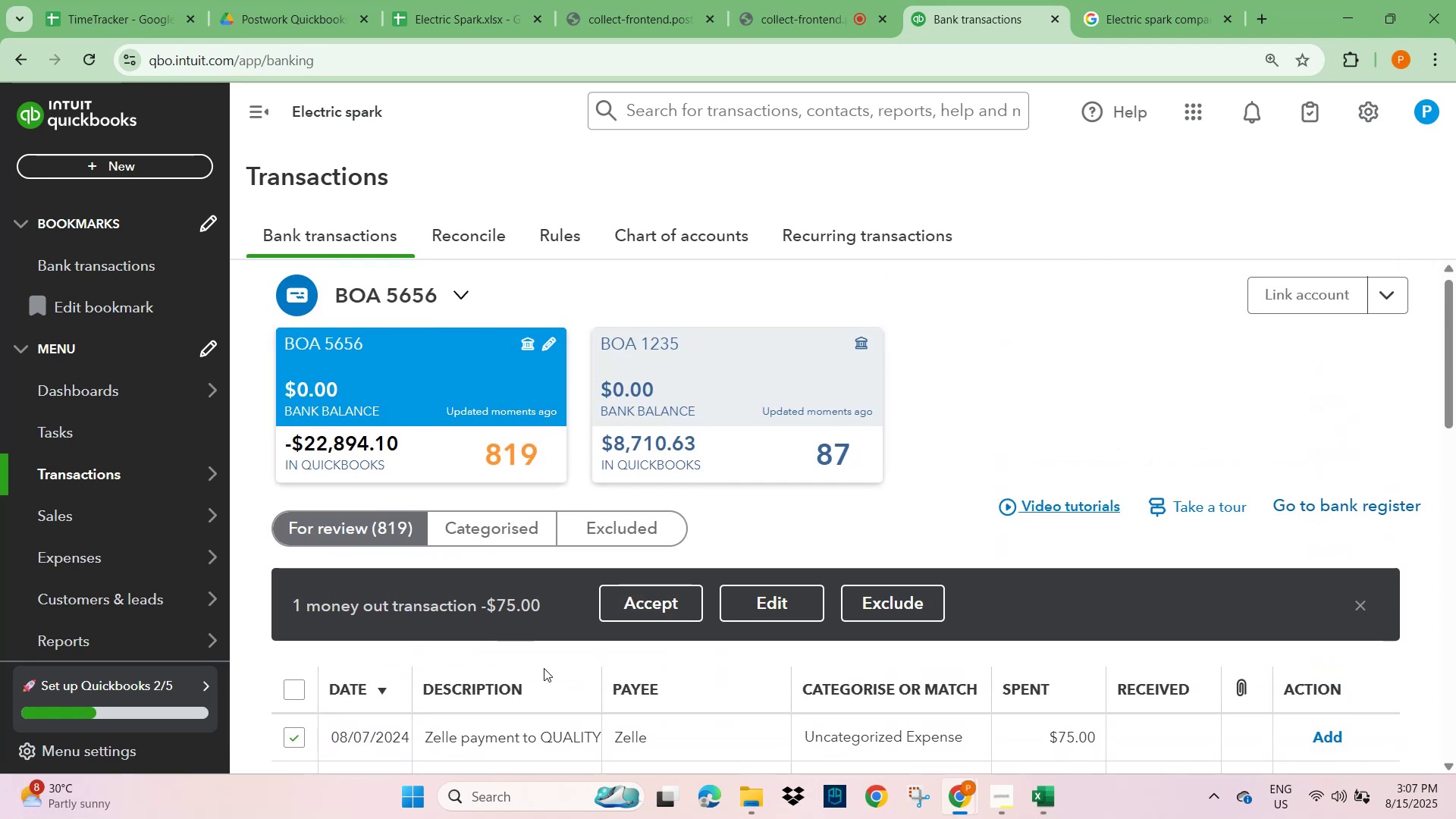 
scroll: coordinate [566, 681], scroll_direction: down, amount: 2.0
 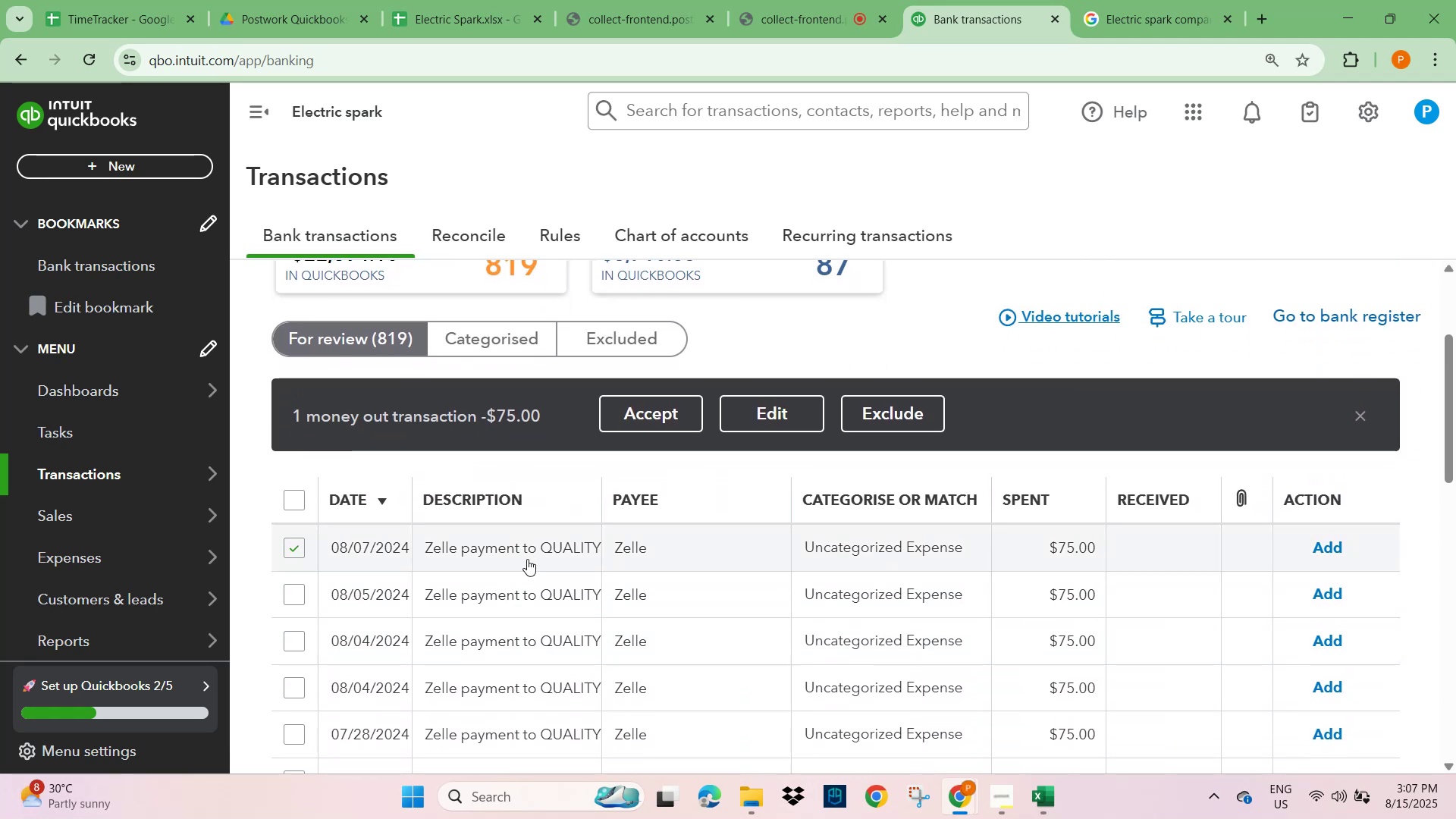 
left_click([527, 559])
 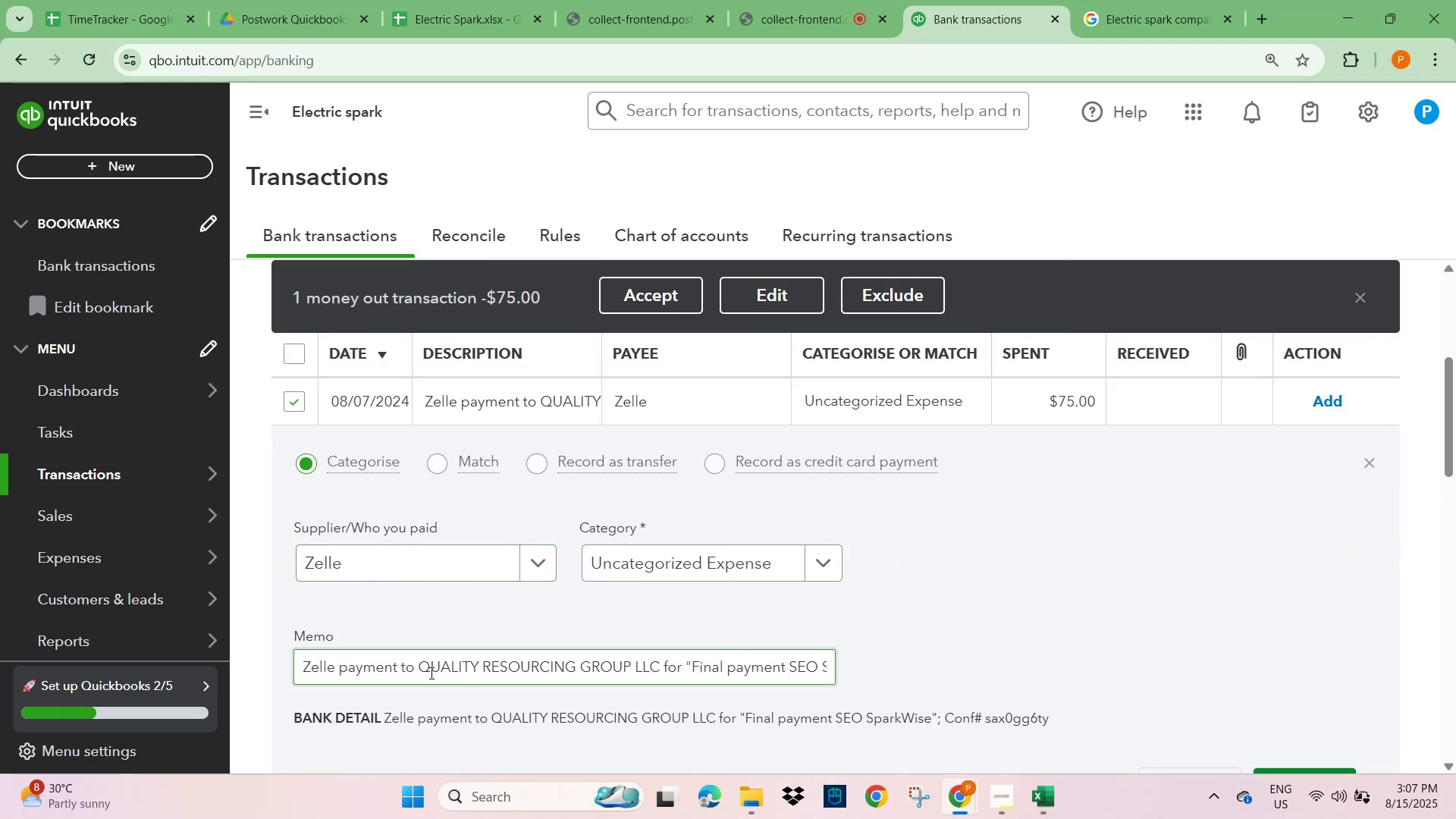 
left_click_drag(start_coordinate=[419, 672], to_coordinate=[657, 665])
 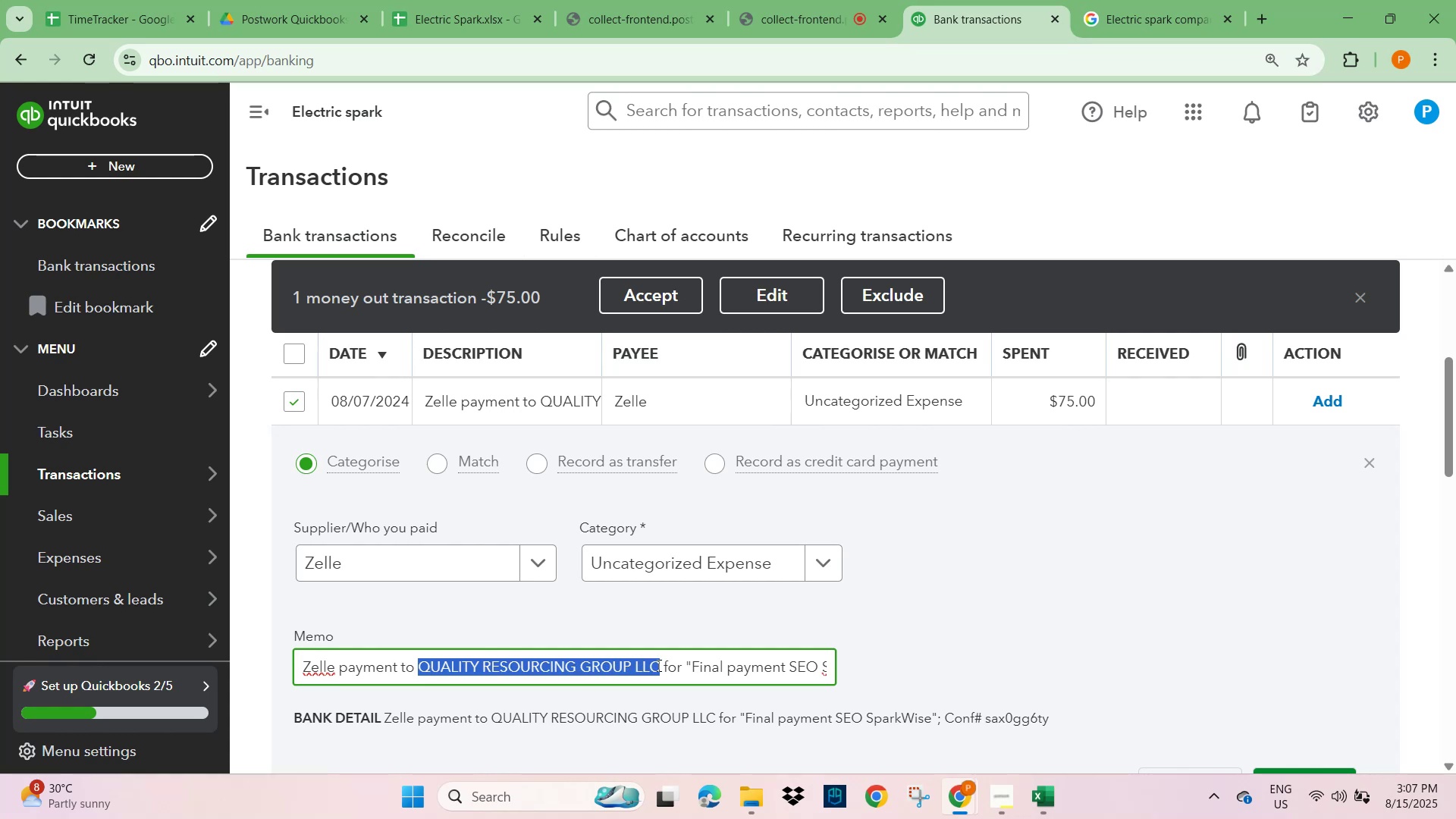 
key(Control+C)
 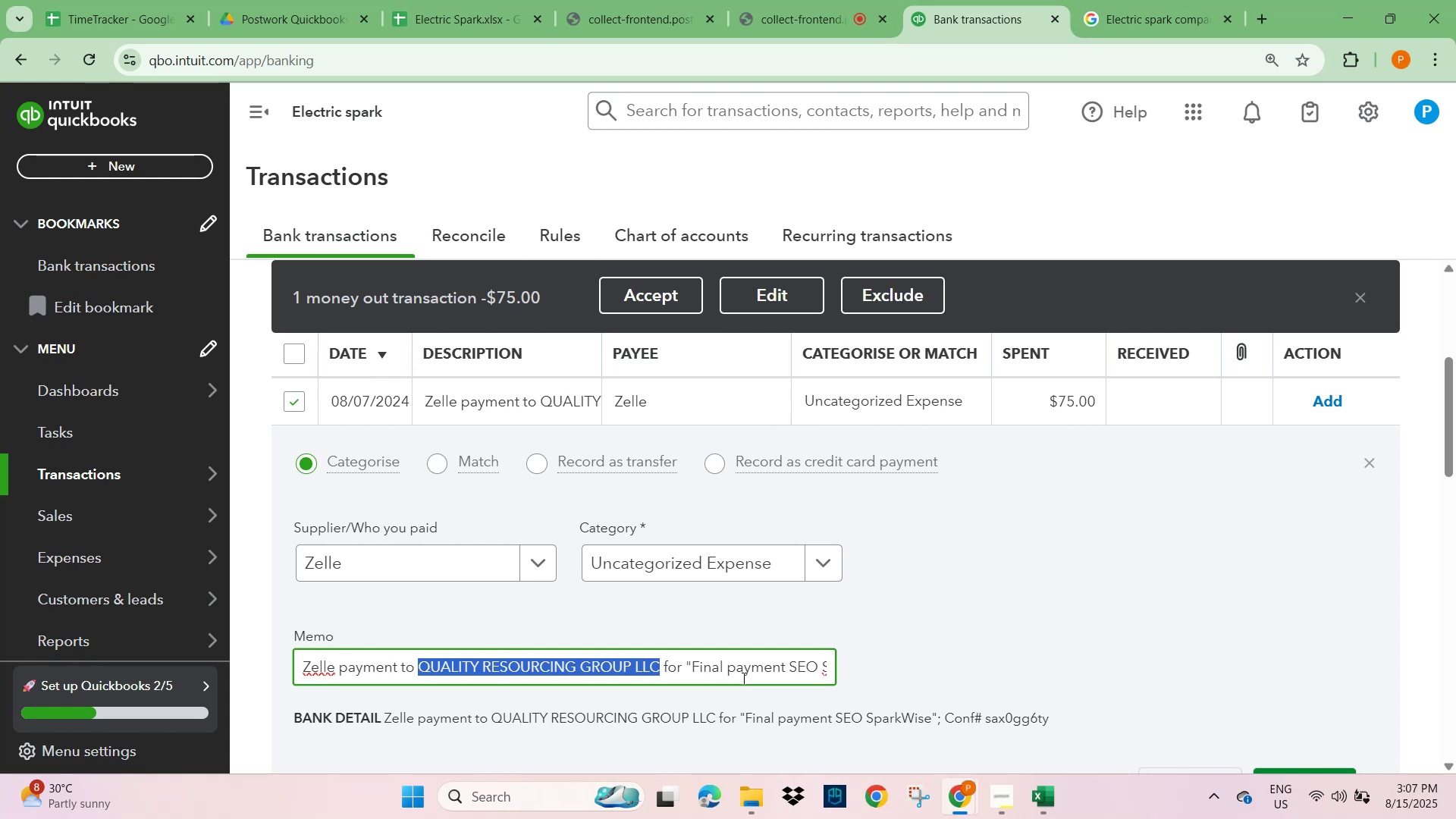 
left_click([743, 670])
 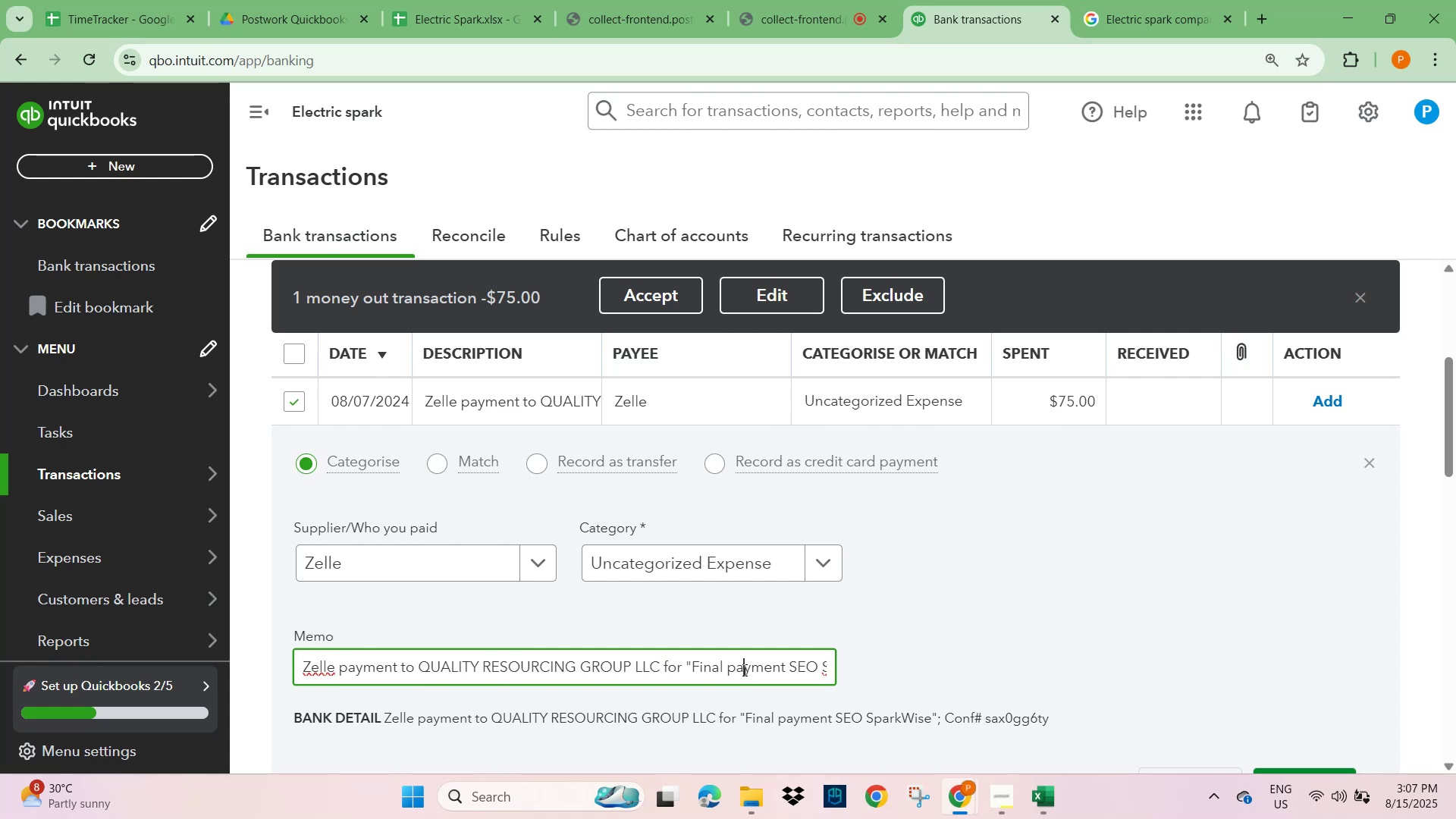 
hold_key(key=ArrowRight, duration=1.5)
 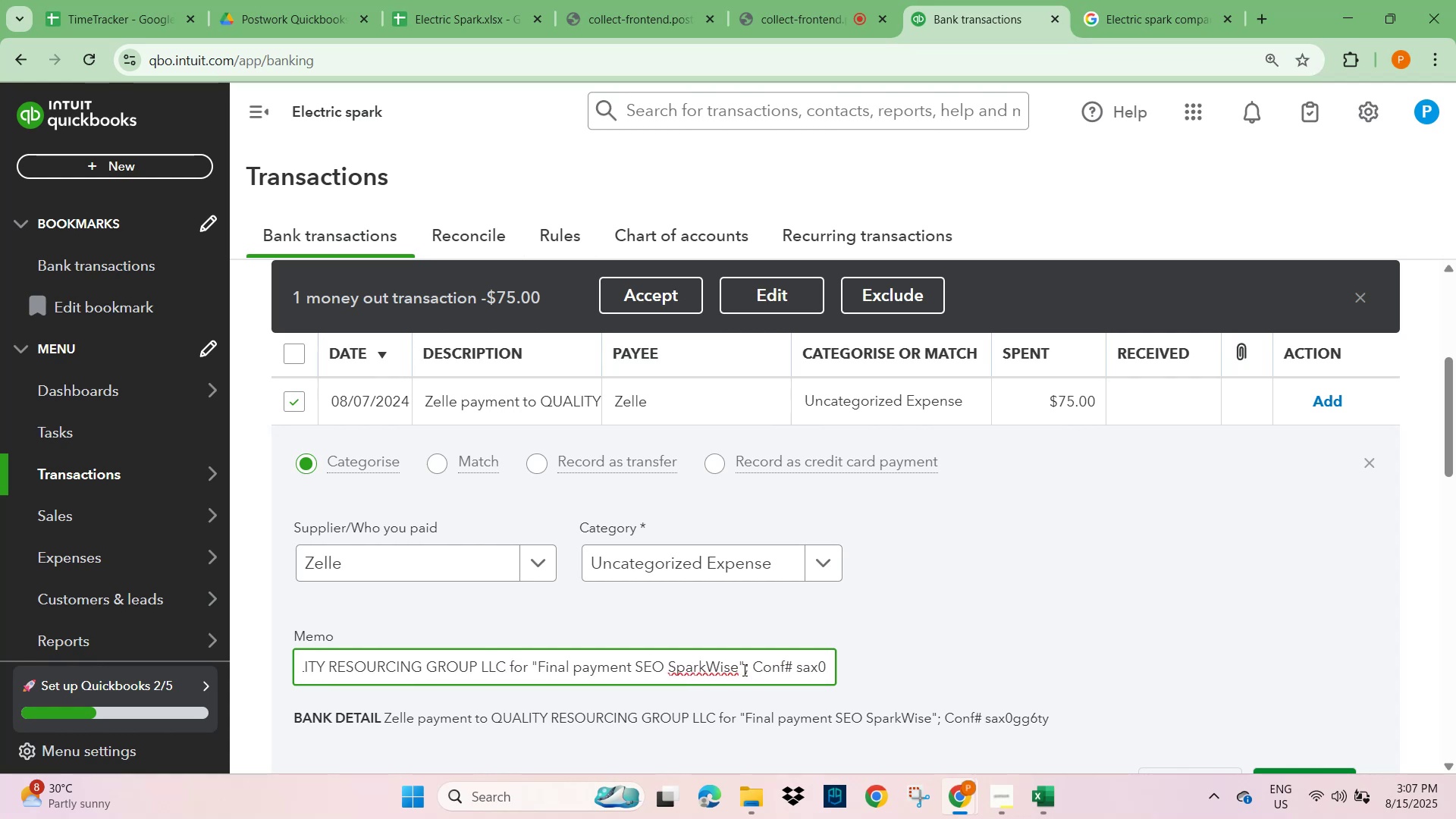 
key(ArrowRight)
 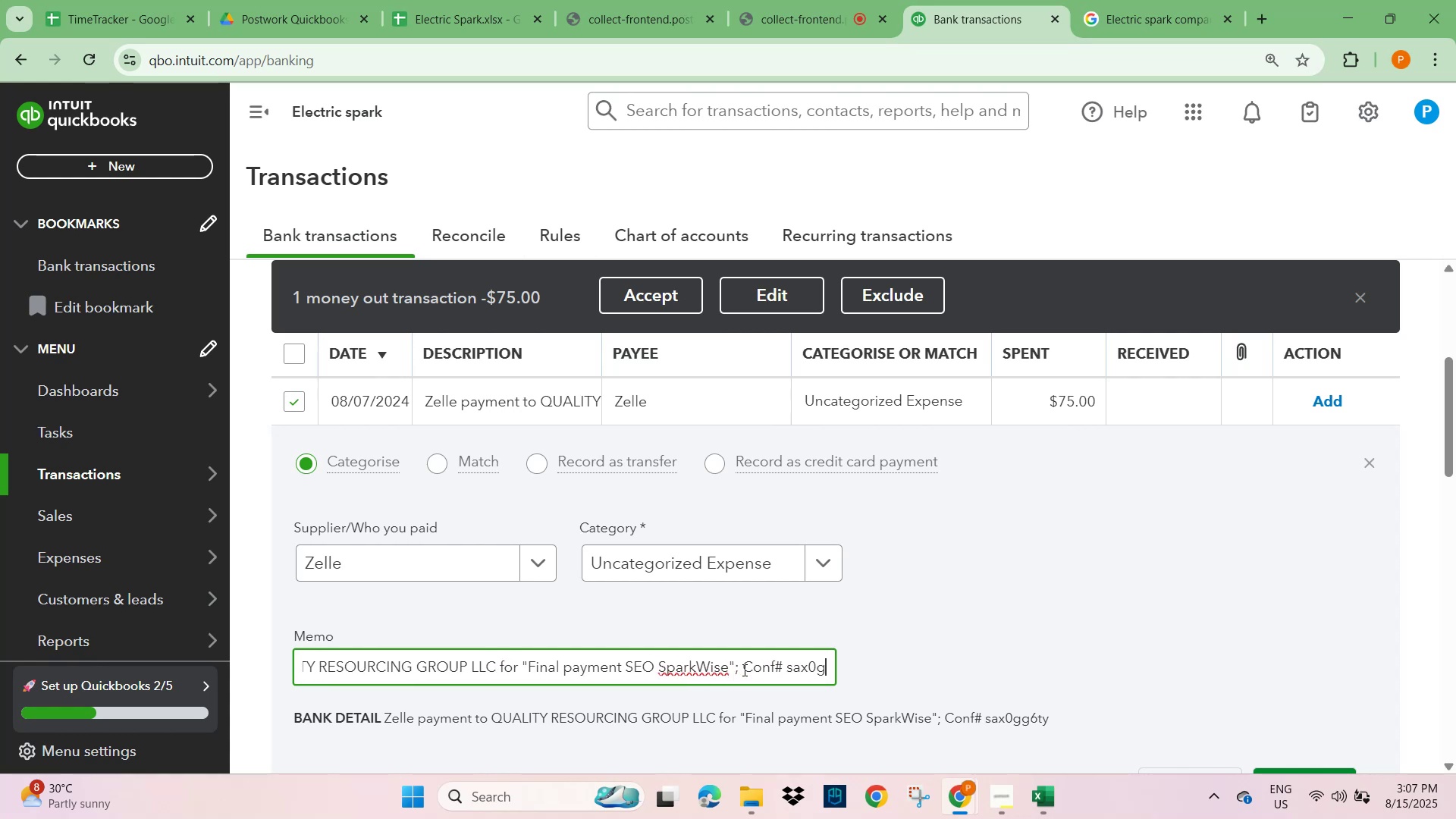 
key(ArrowRight)
 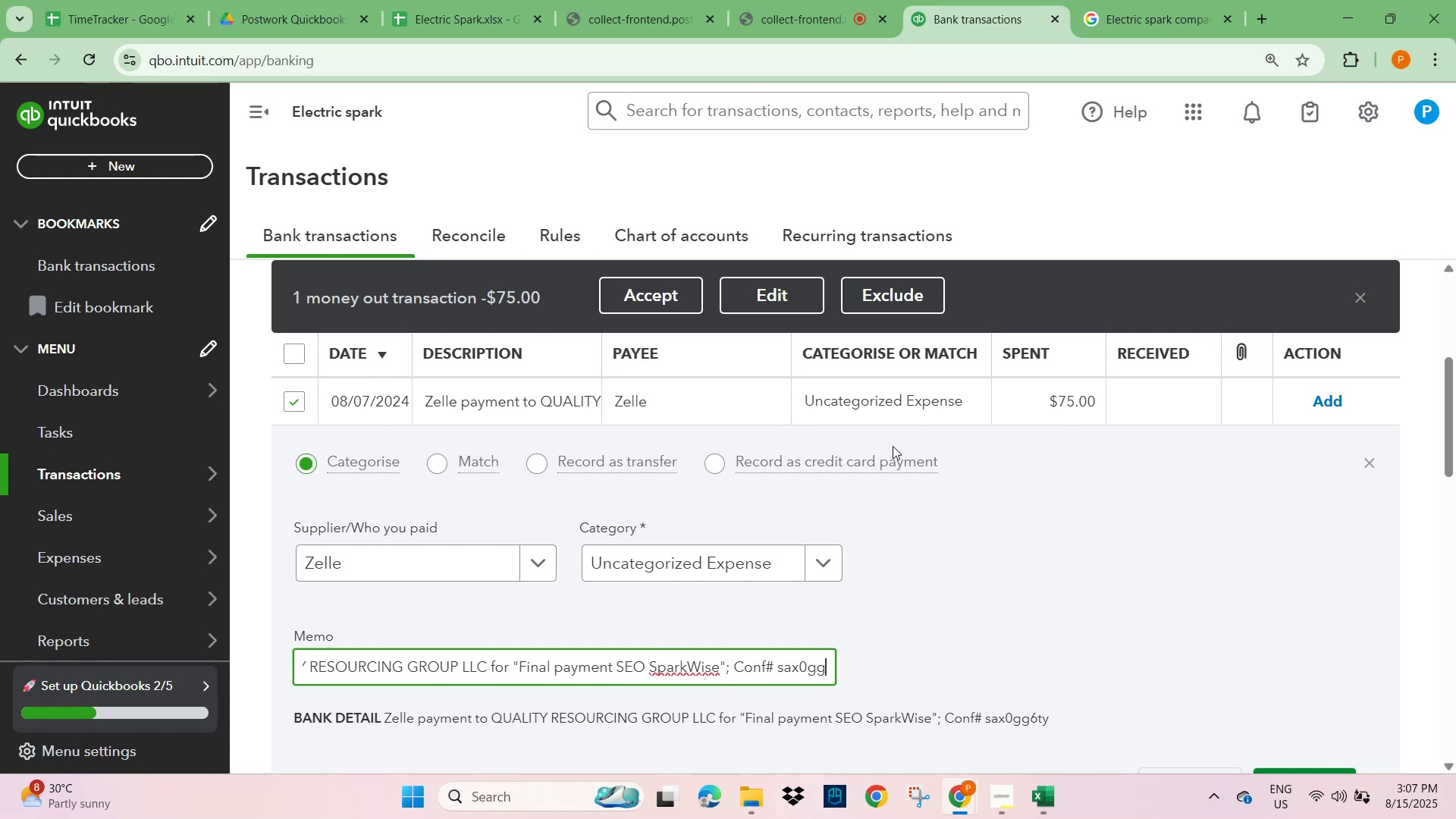 
left_click([1159, 20])
 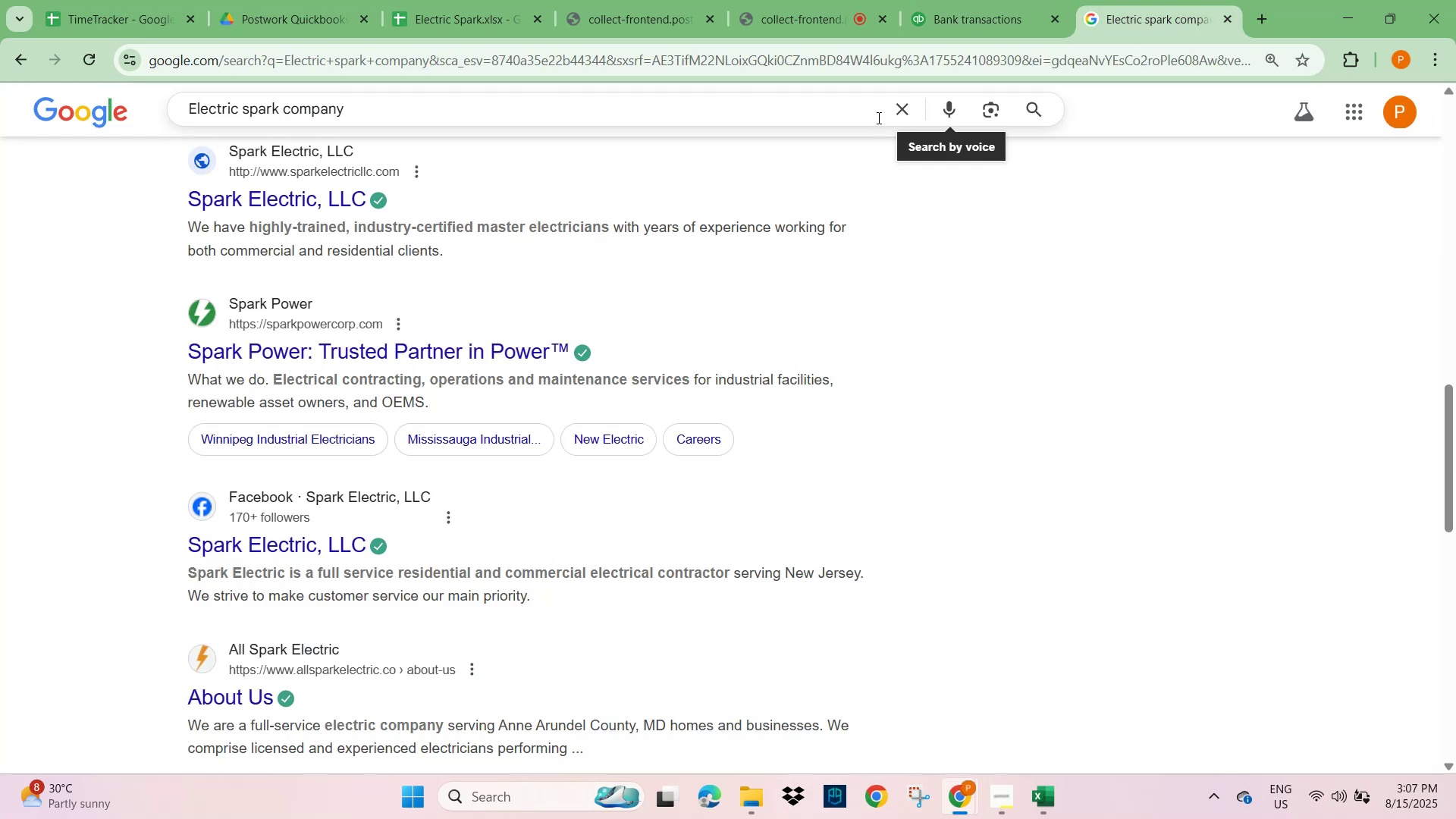 
left_click([916, 118])
 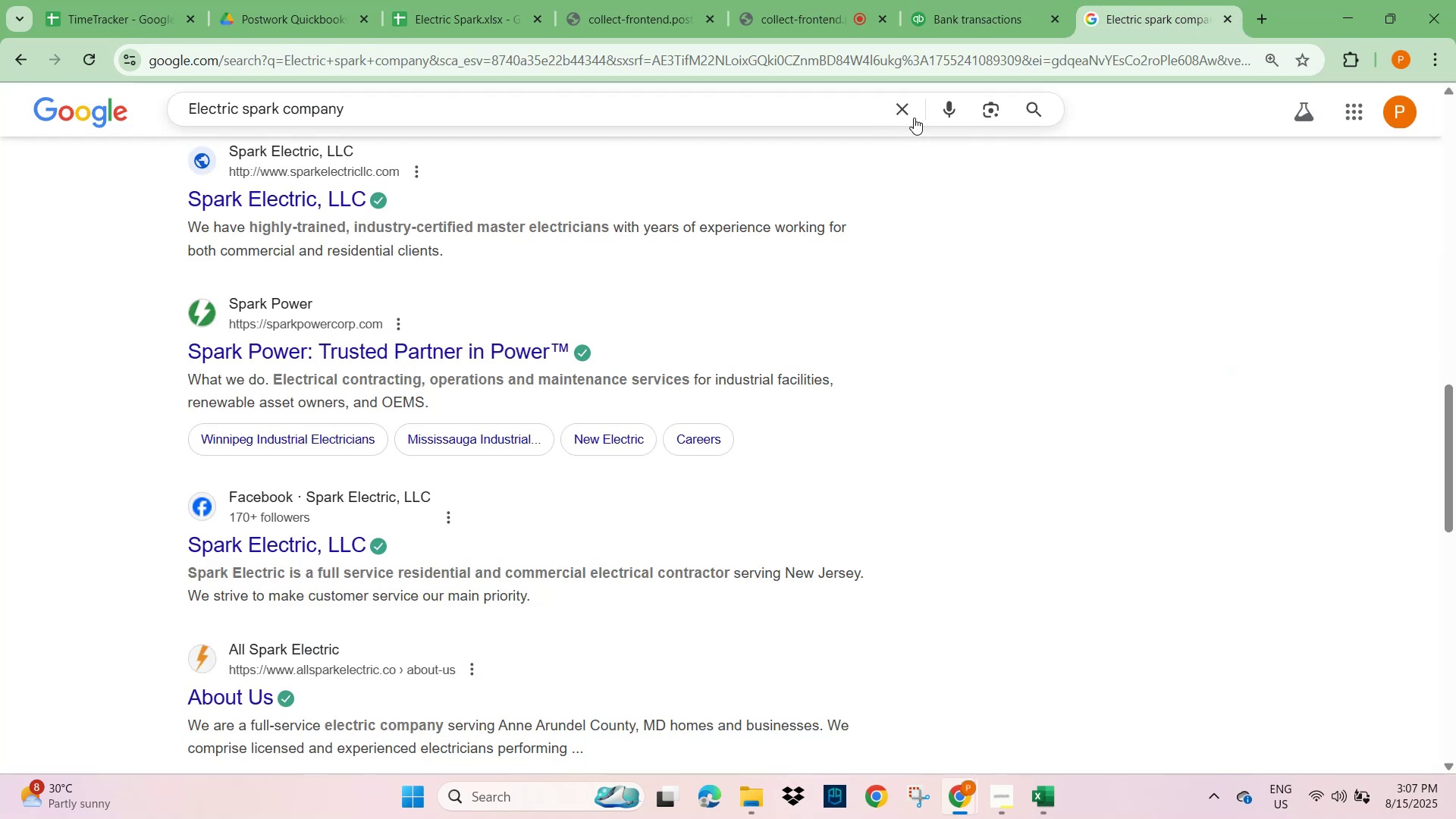 
key(Control+V)
 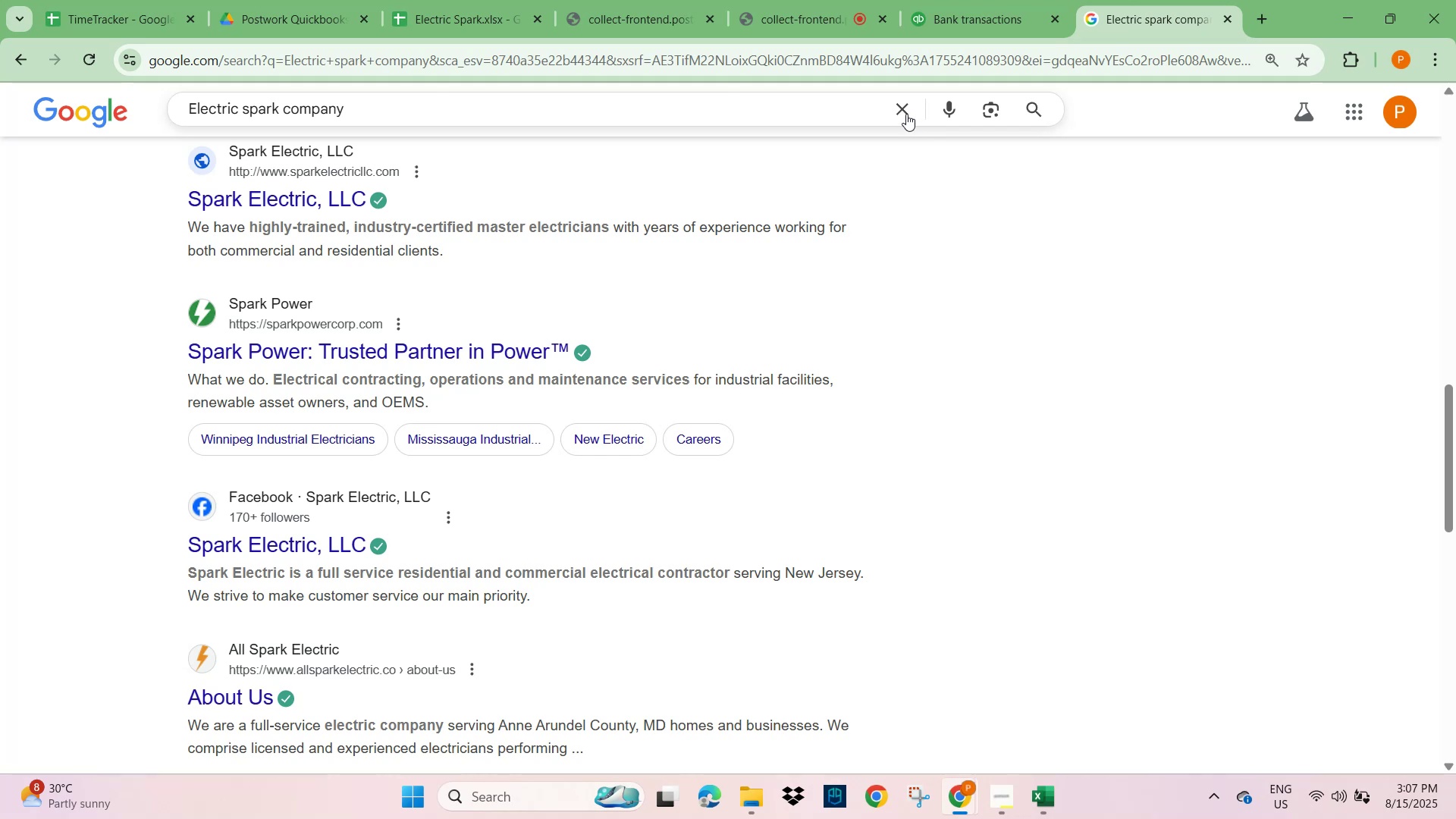 
key(Control+V)
 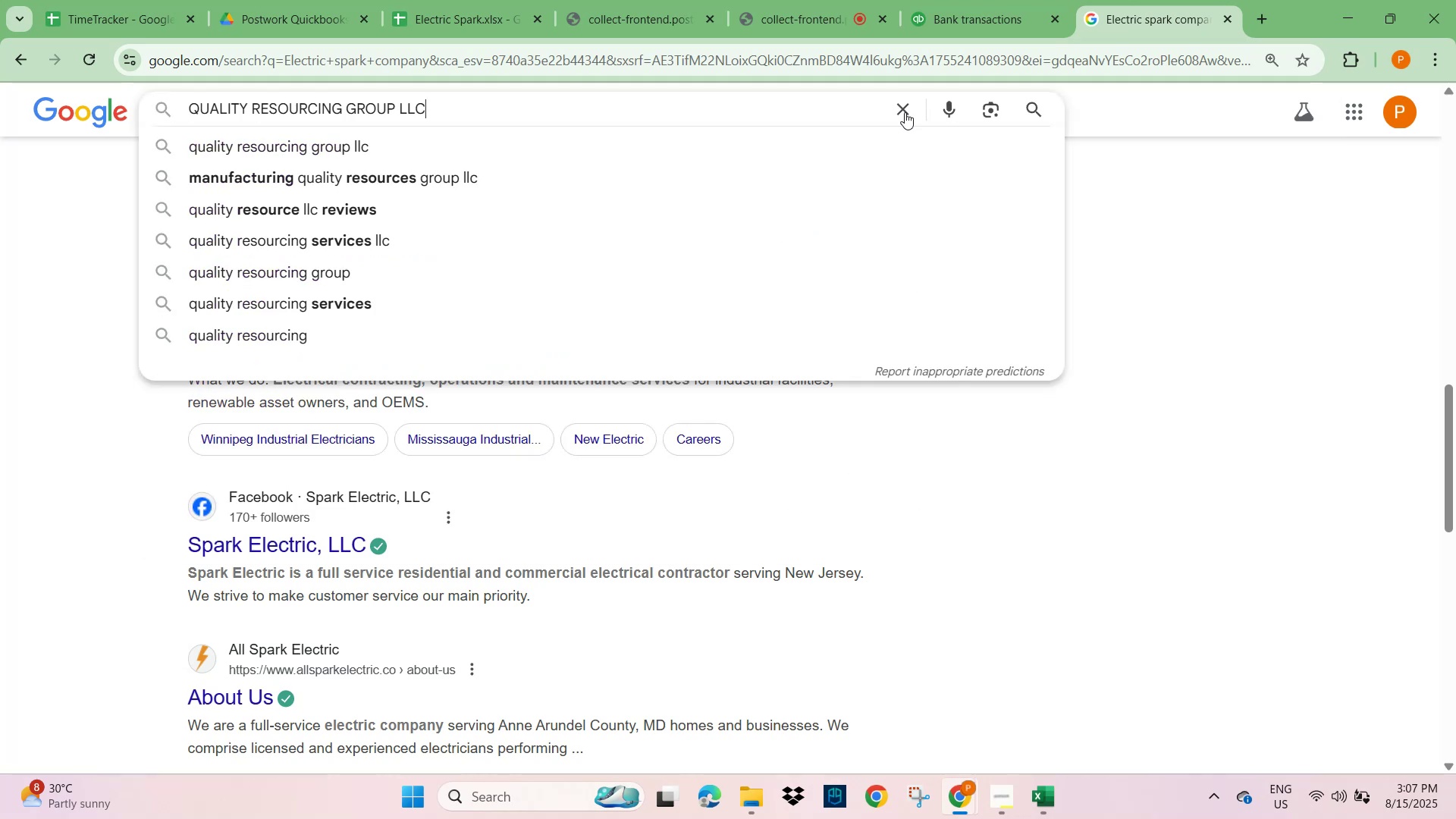 
key(NumpadEnter)
 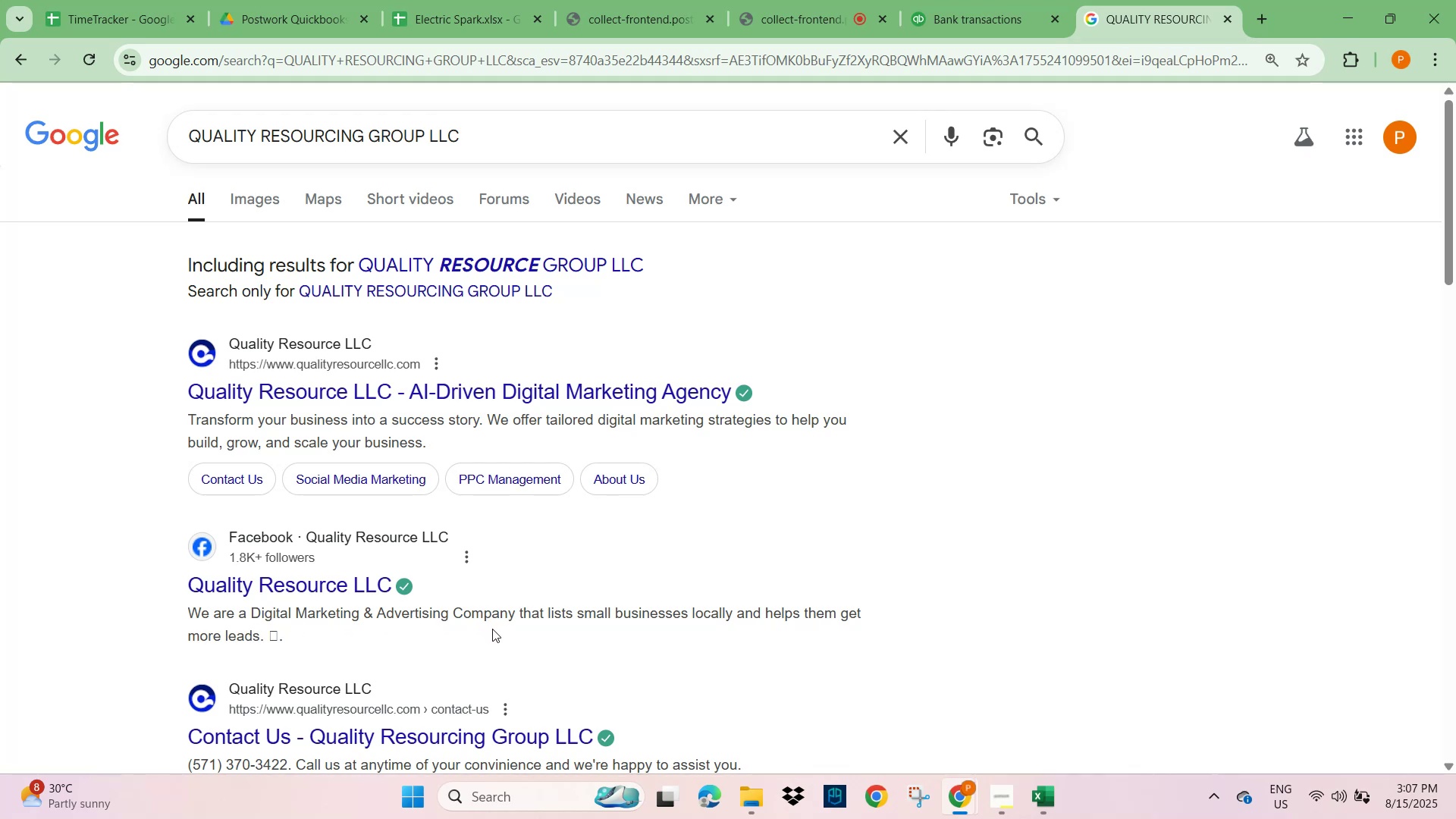 
wait(17.68)
 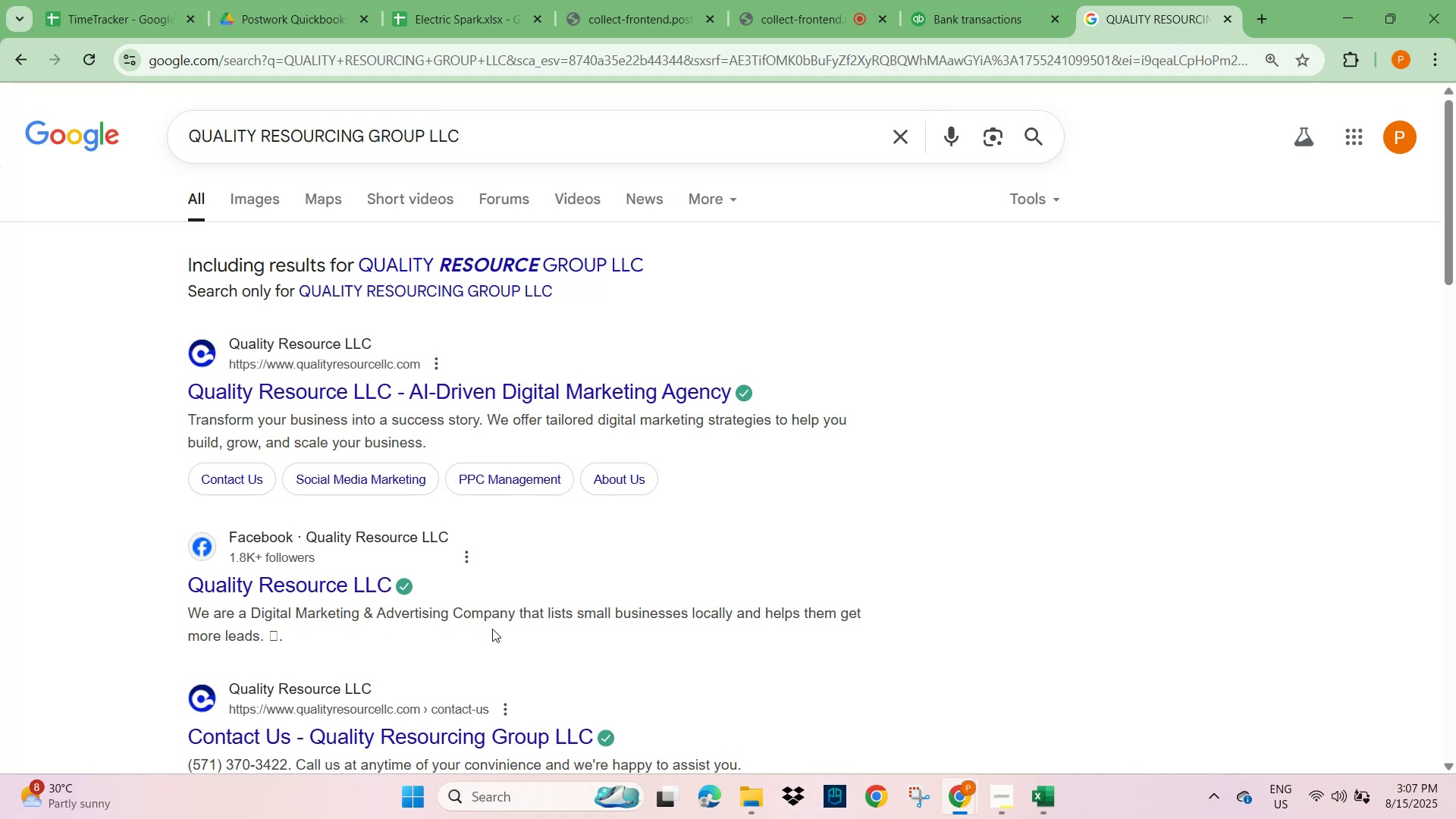 
left_click([990, 30])
 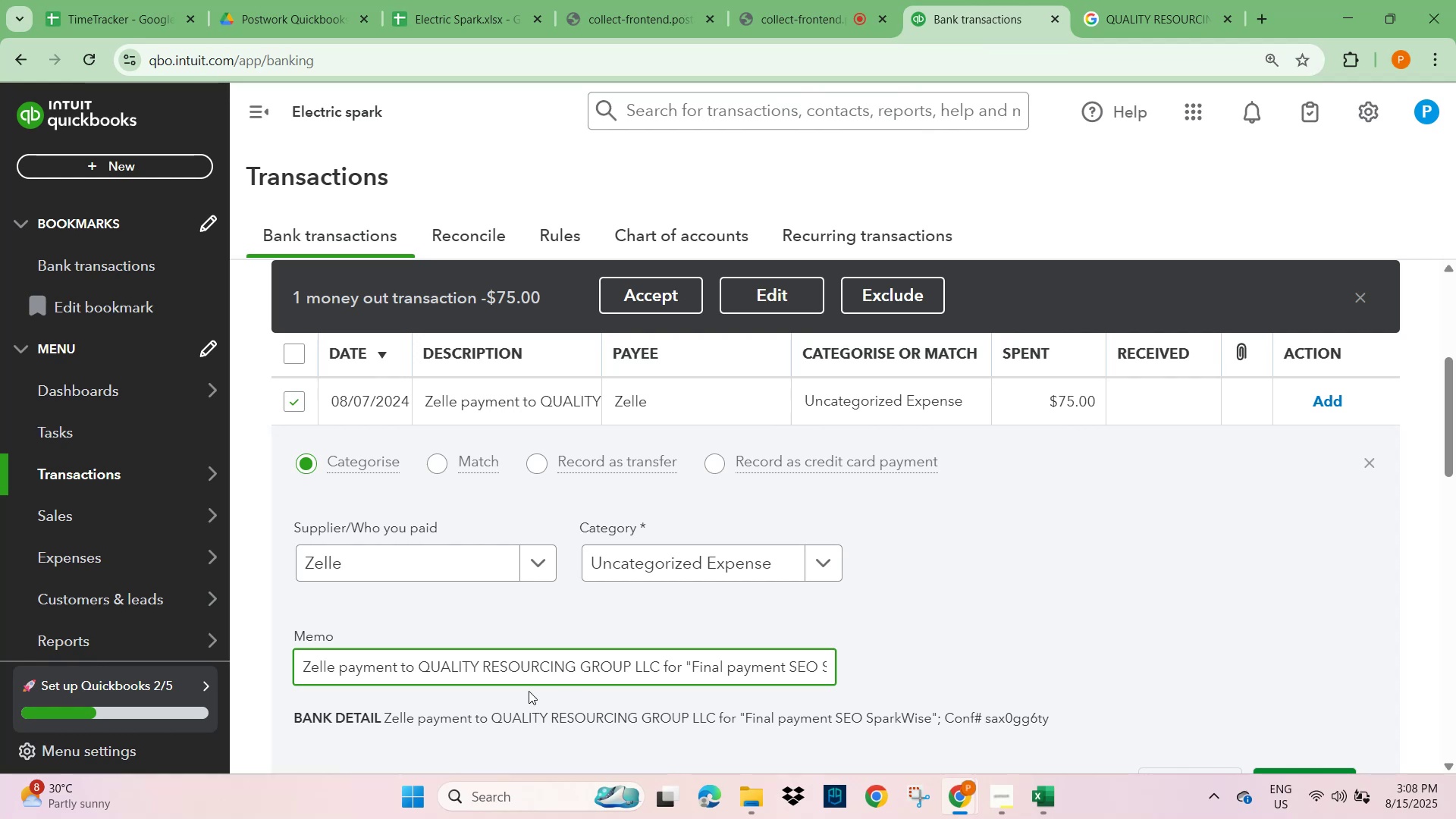 
scroll: coordinate [631, 657], scroll_direction: down, amount: 16.0
 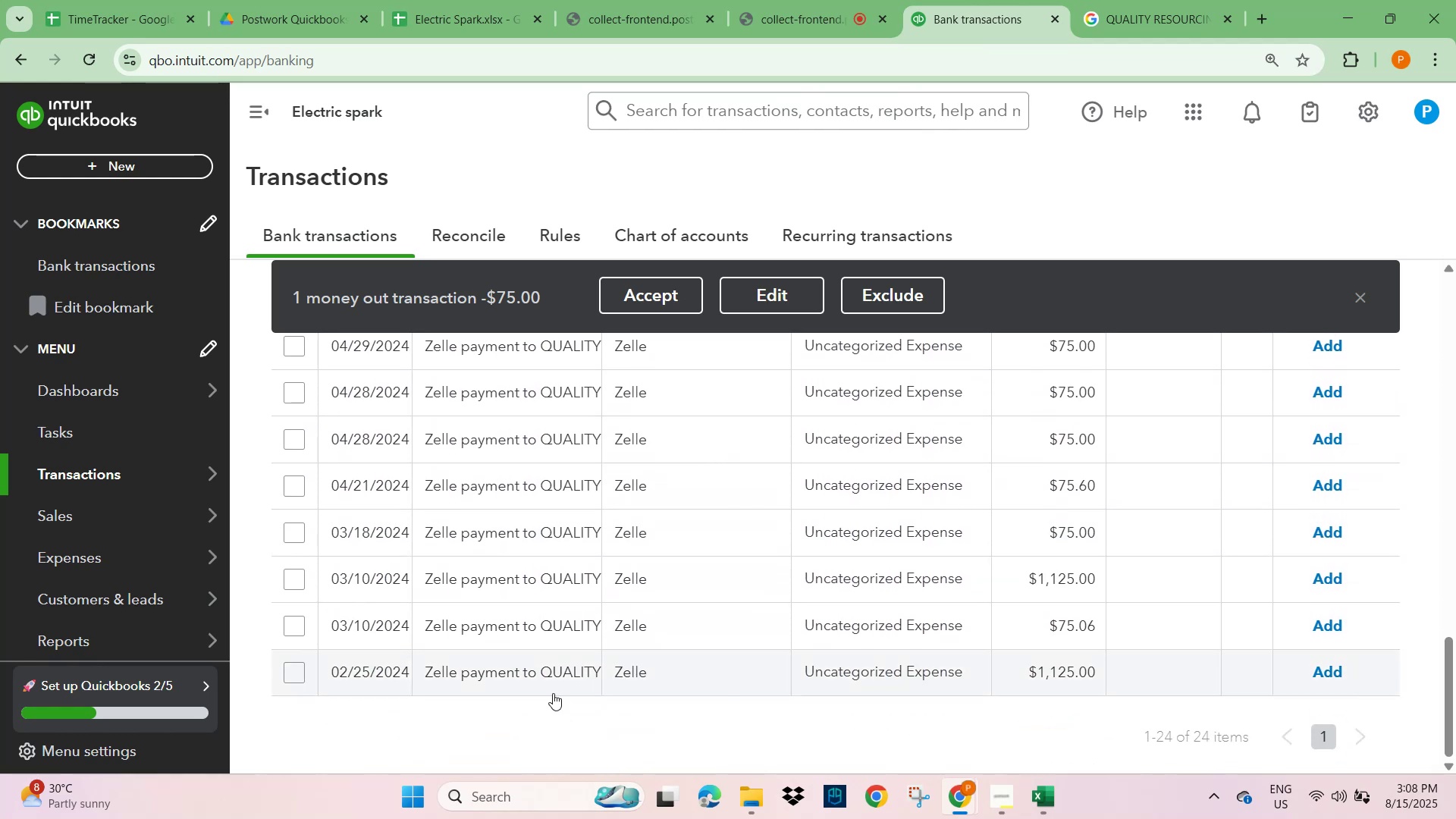 
left_click([534, 682])
 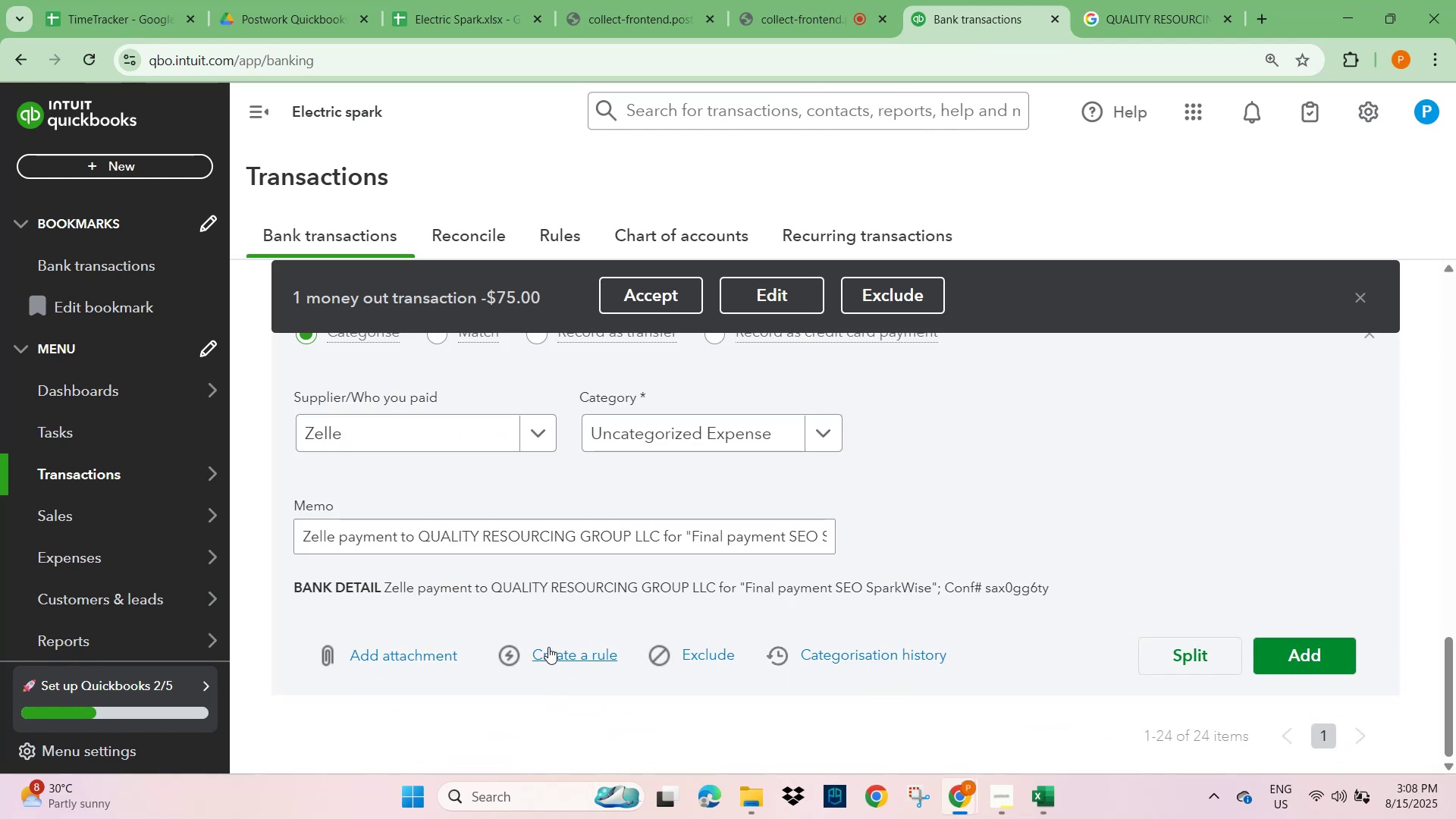 
scroll: coordinate [606, 647], scroll_direction: up, amount: 15.0
 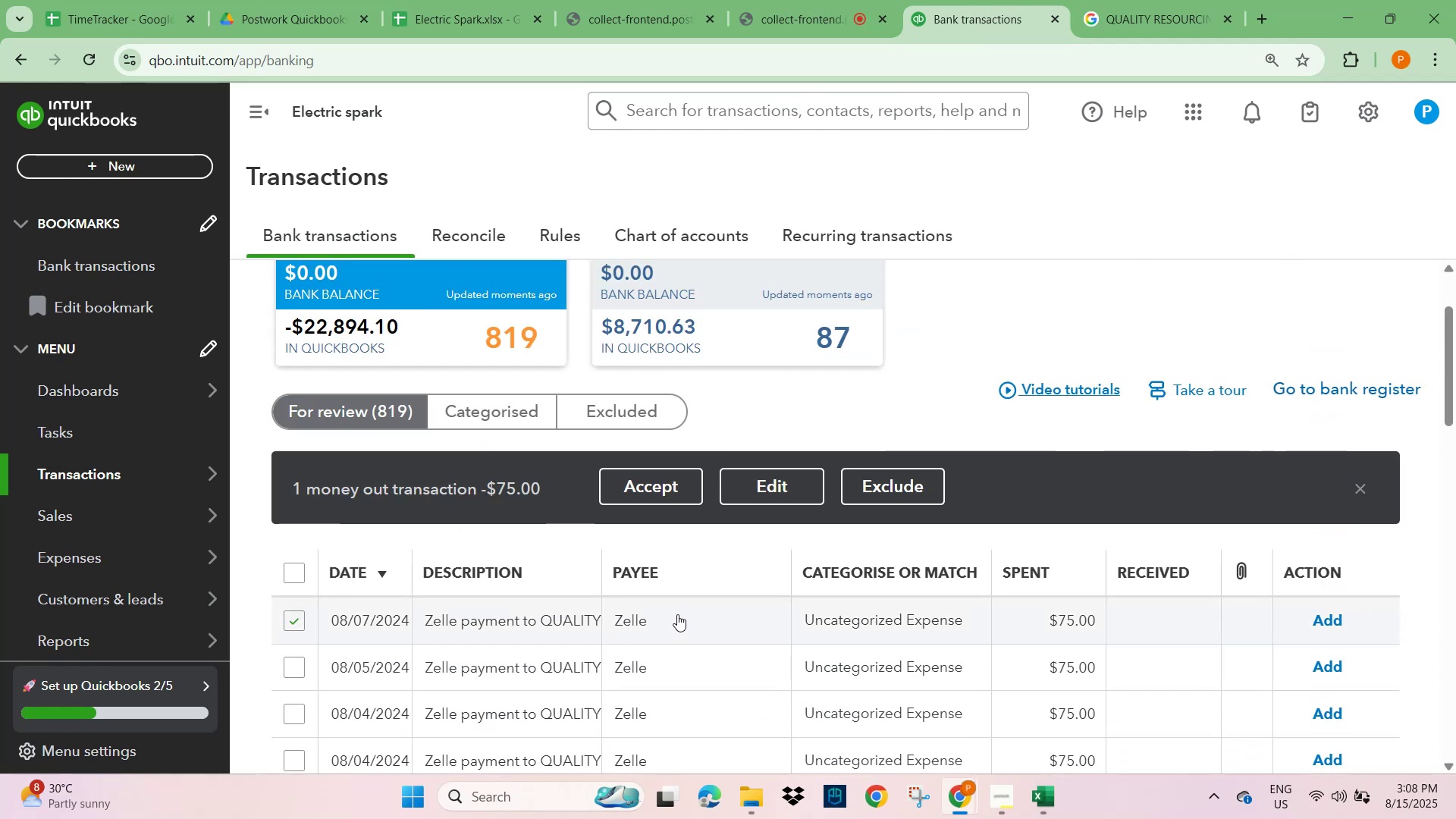 
scroll: coordinate [686, 625], scroll_direction: down, amount: 19.0
 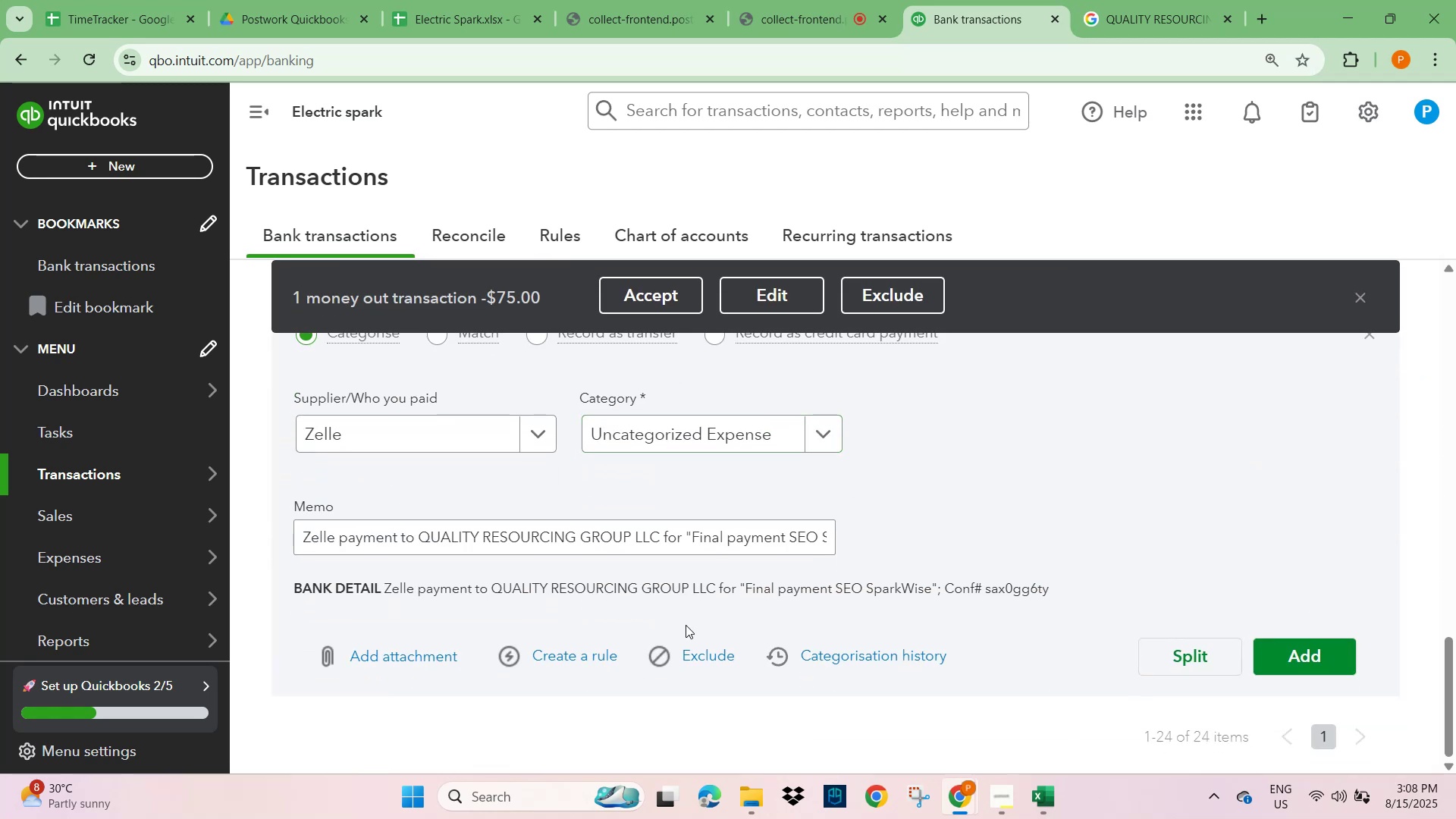 
scroll: coordinate [650, 646], scroll_direction: up, amount: 15.0
 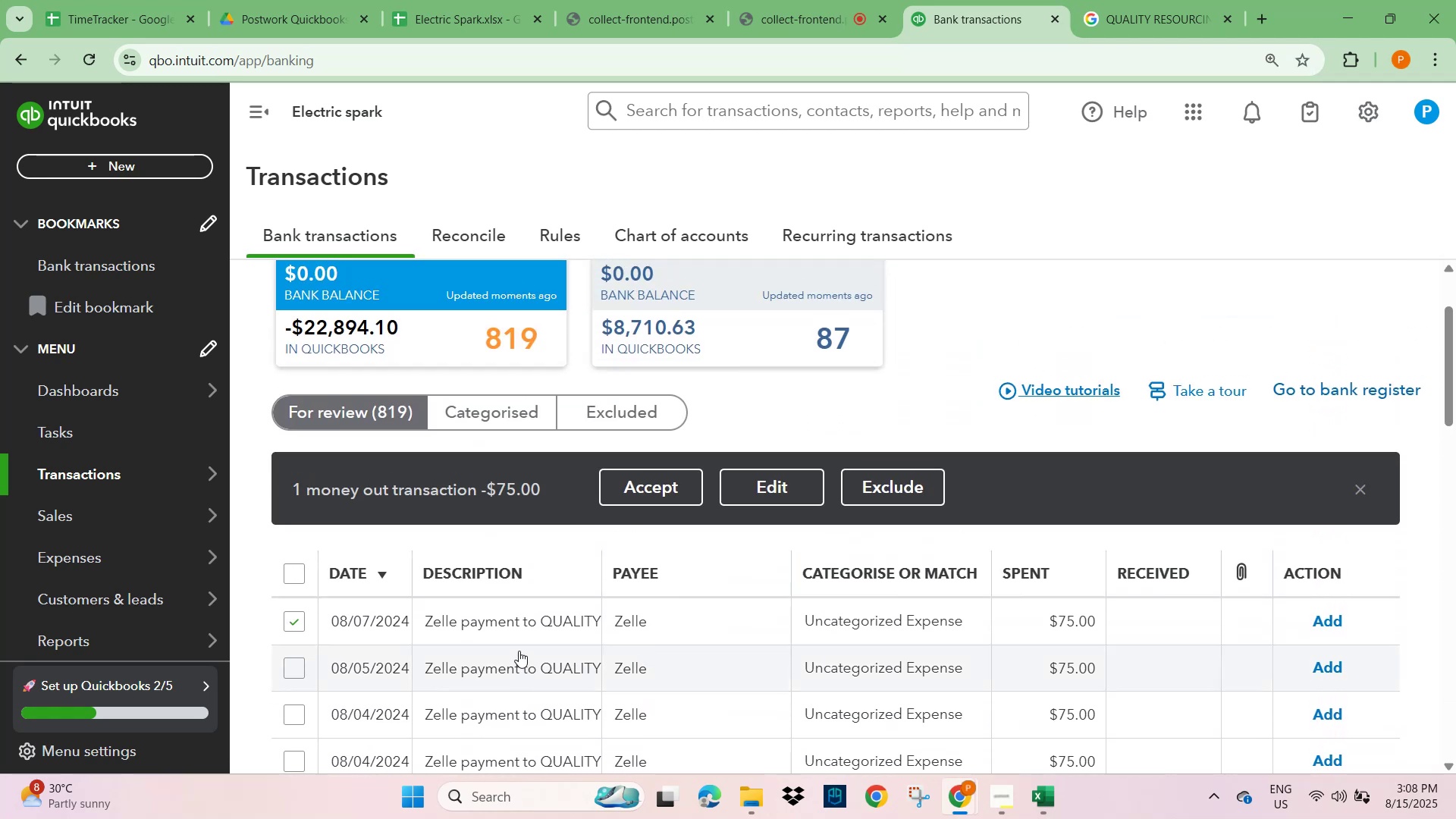 
mouse_move([487, 613])
 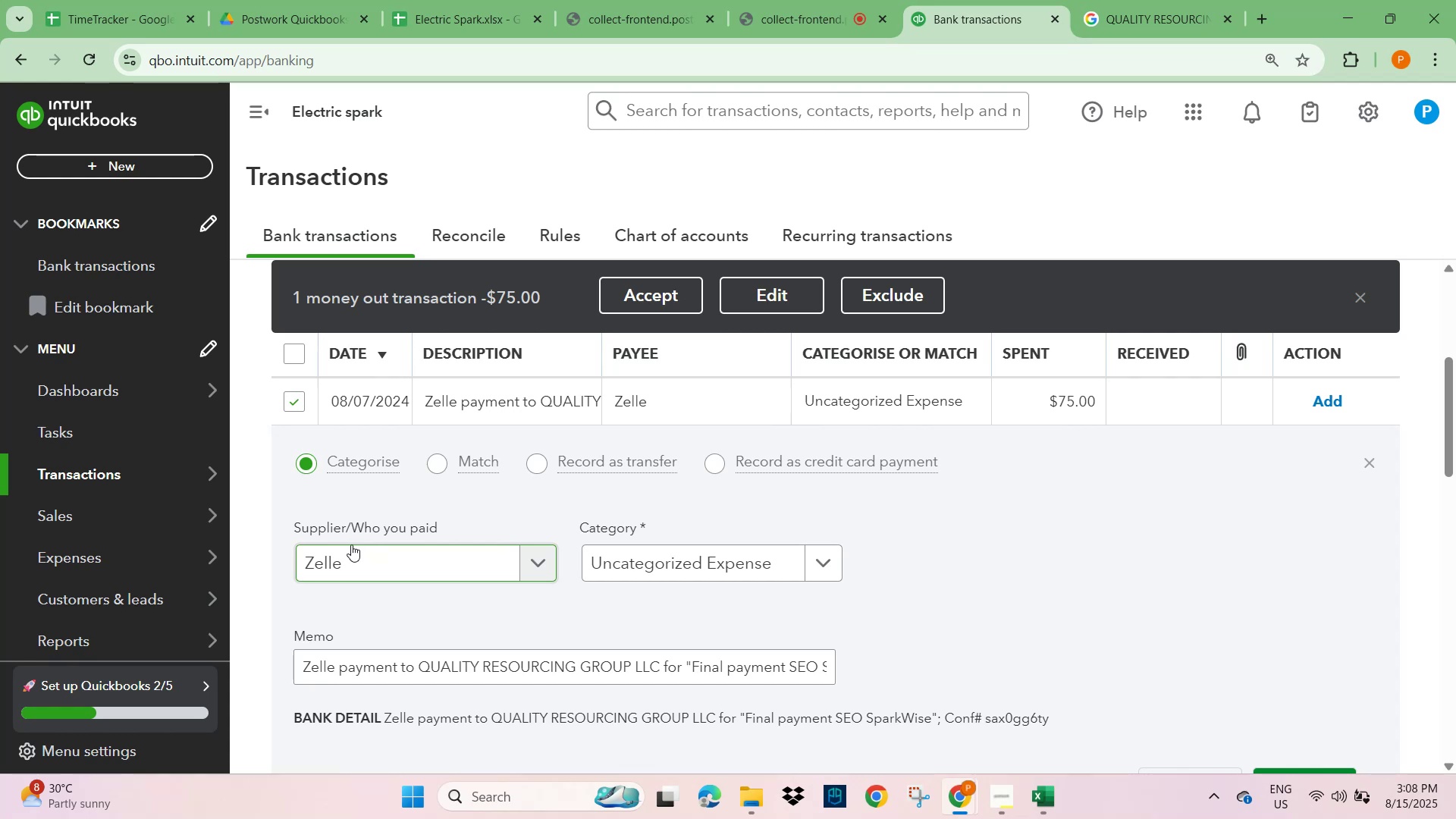 
left_click_drag(start_coordinate=[353, 557], to_coordinate=[265, 585])
 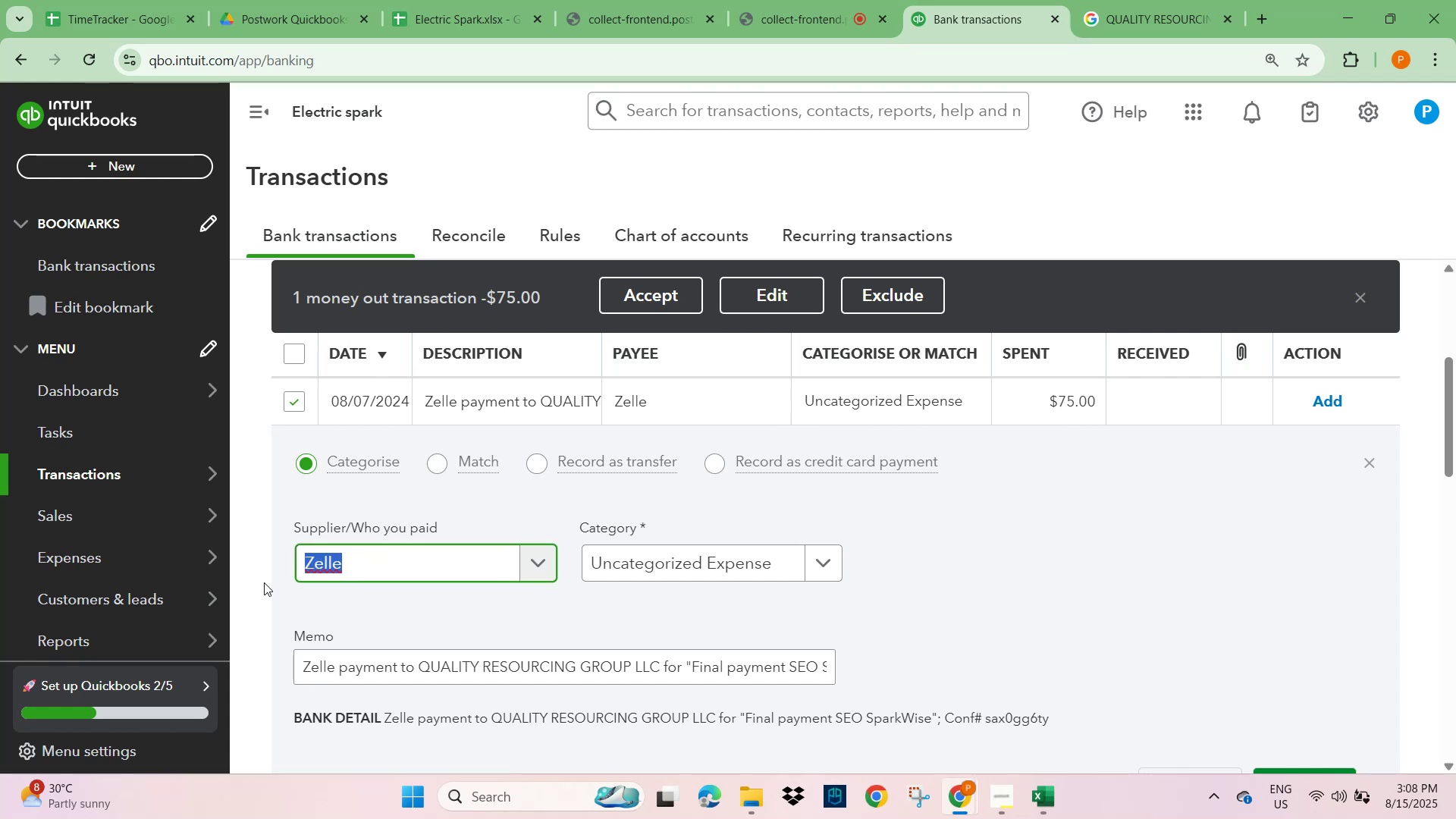 
key(Control+V)
 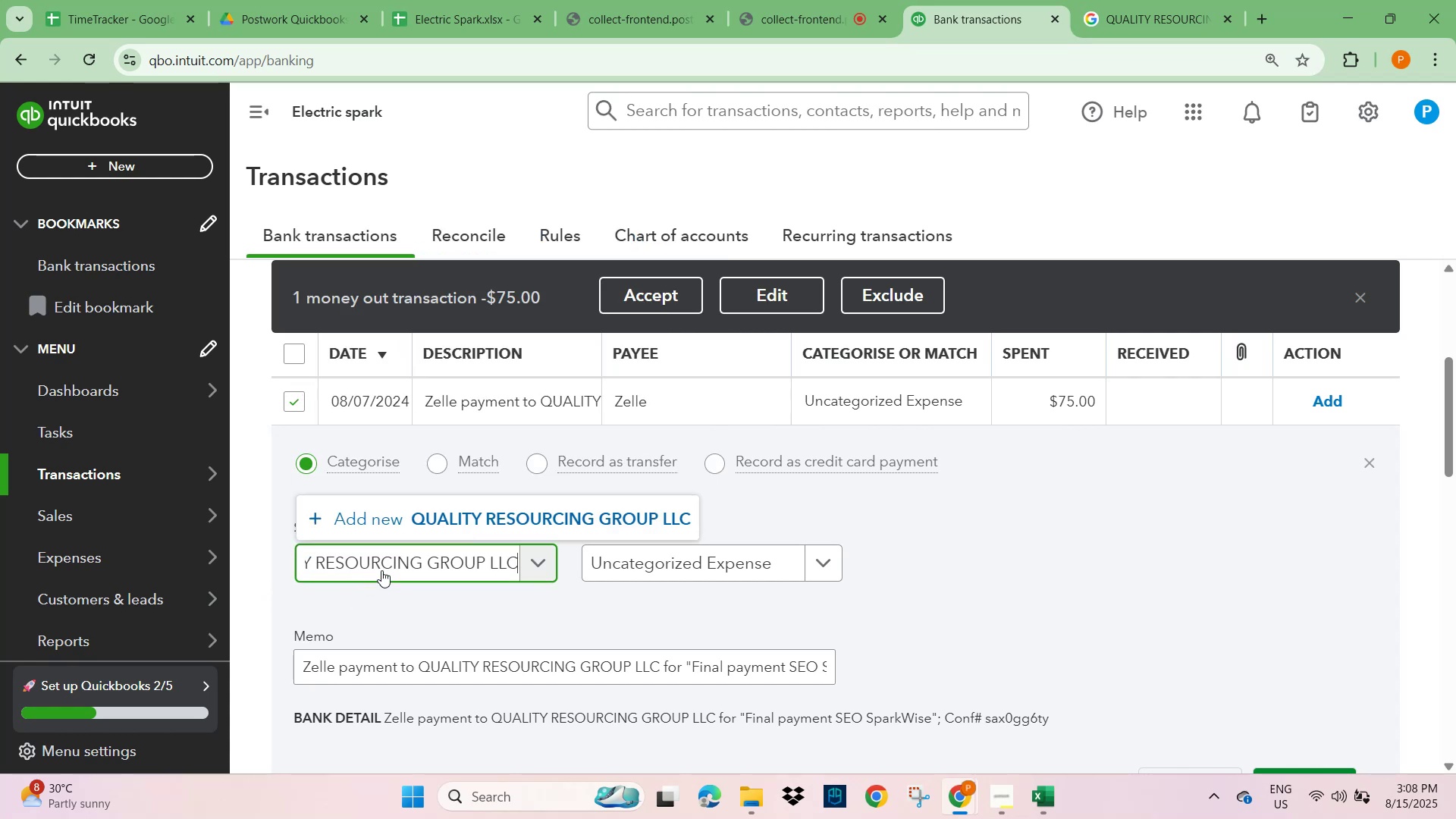 
left_click([600, 518])
 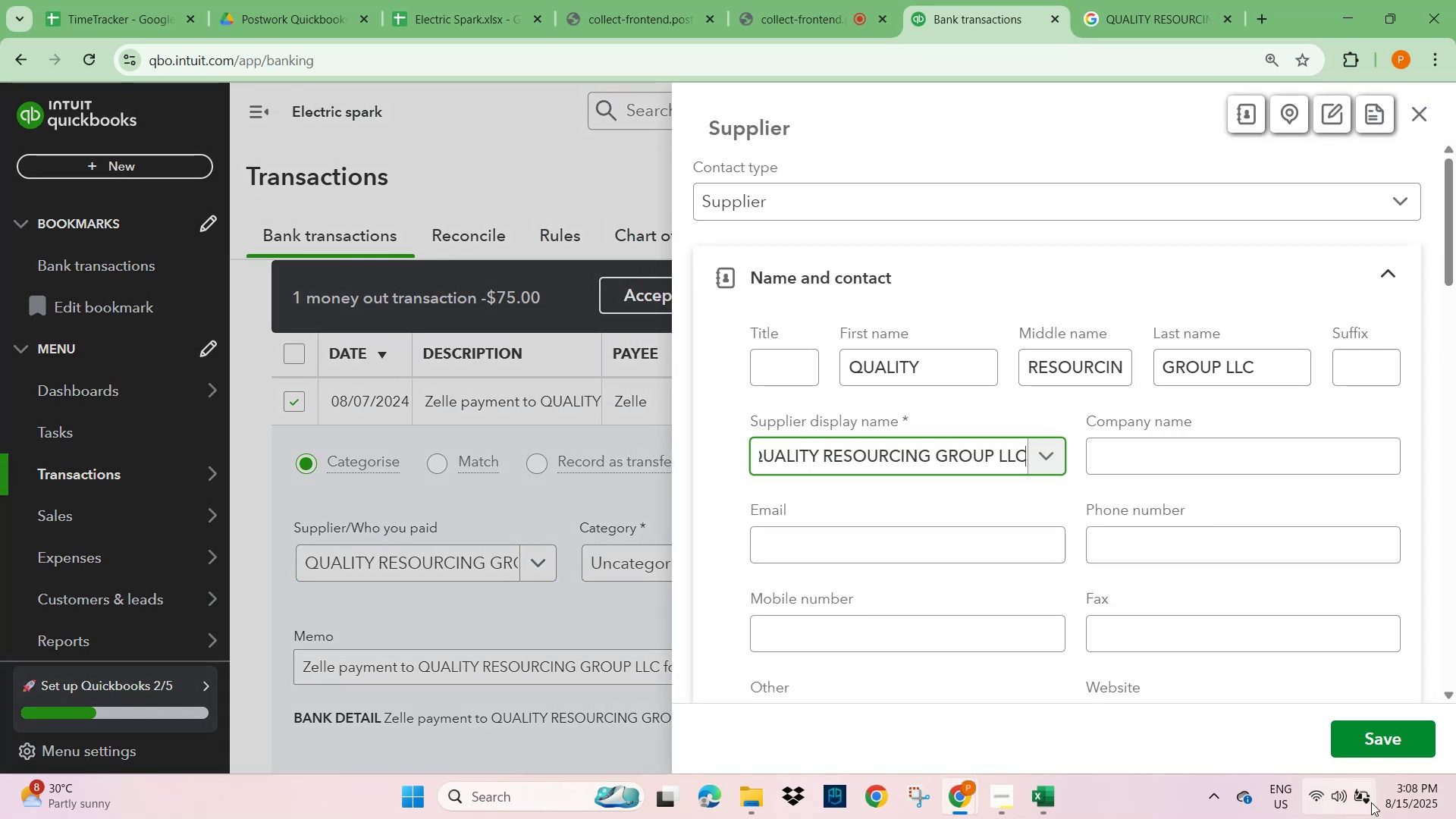 
left_click([1378, 748])
 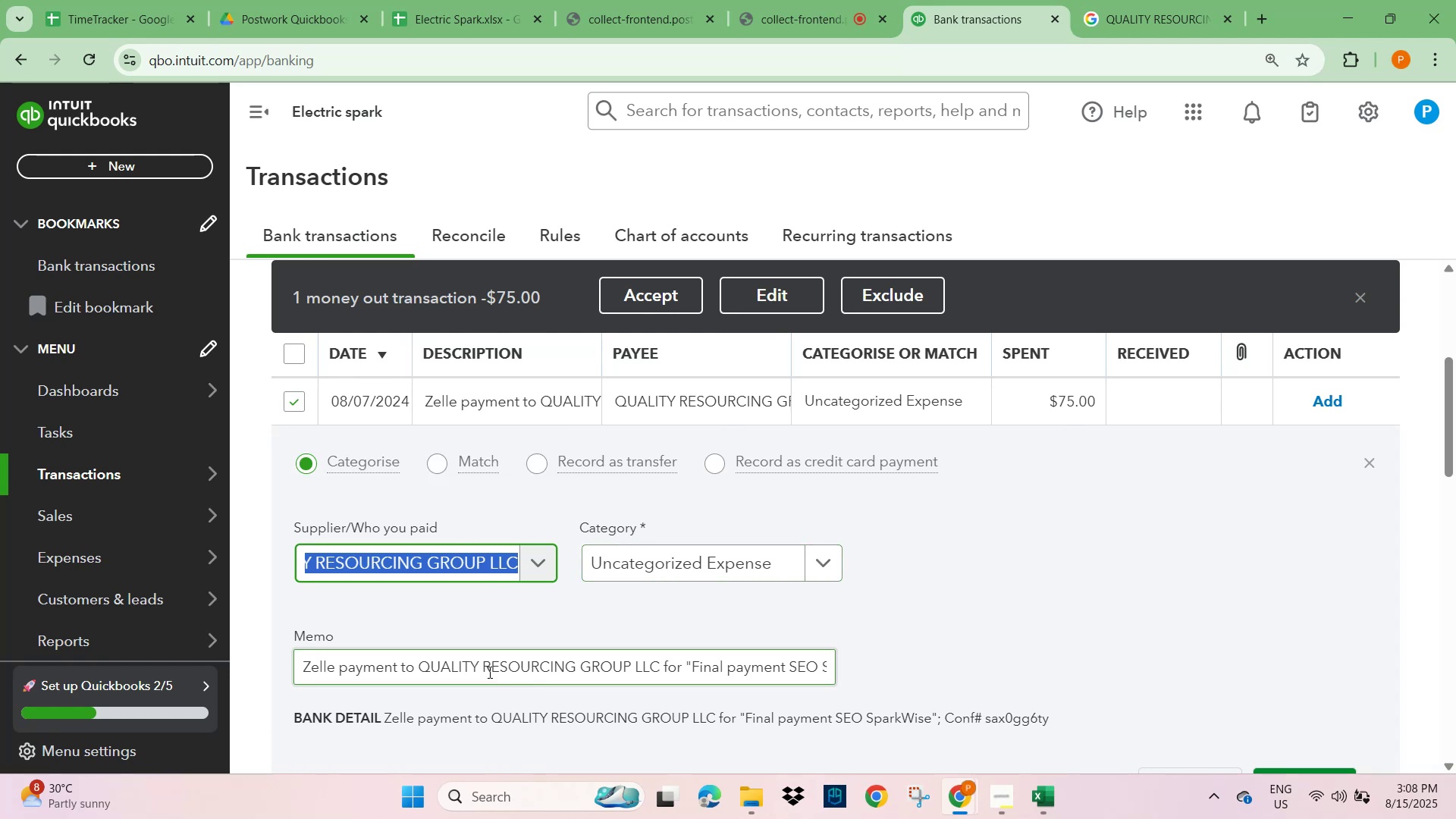 
wait(9.73)
 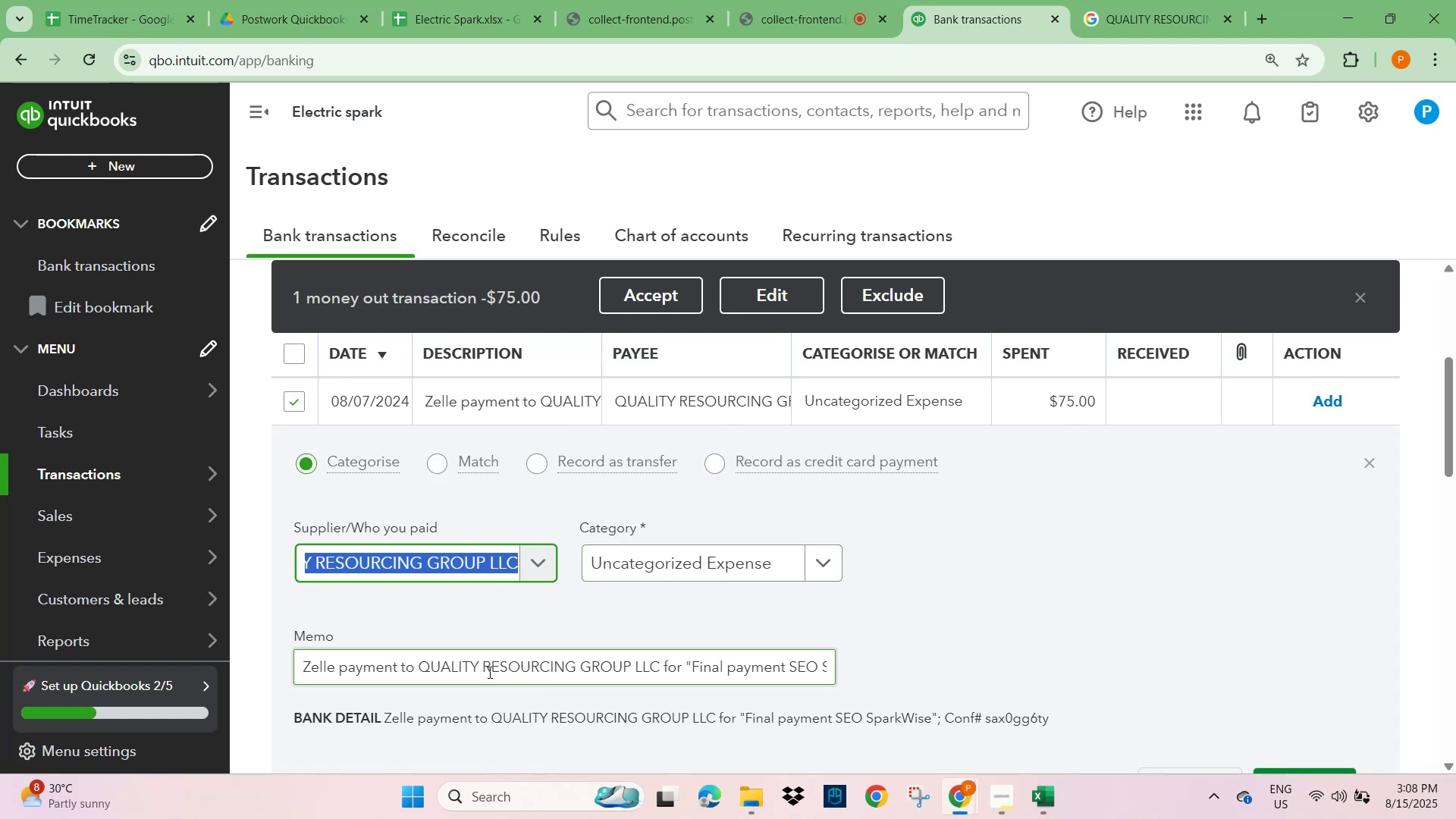 
left_click([1117, 598])
 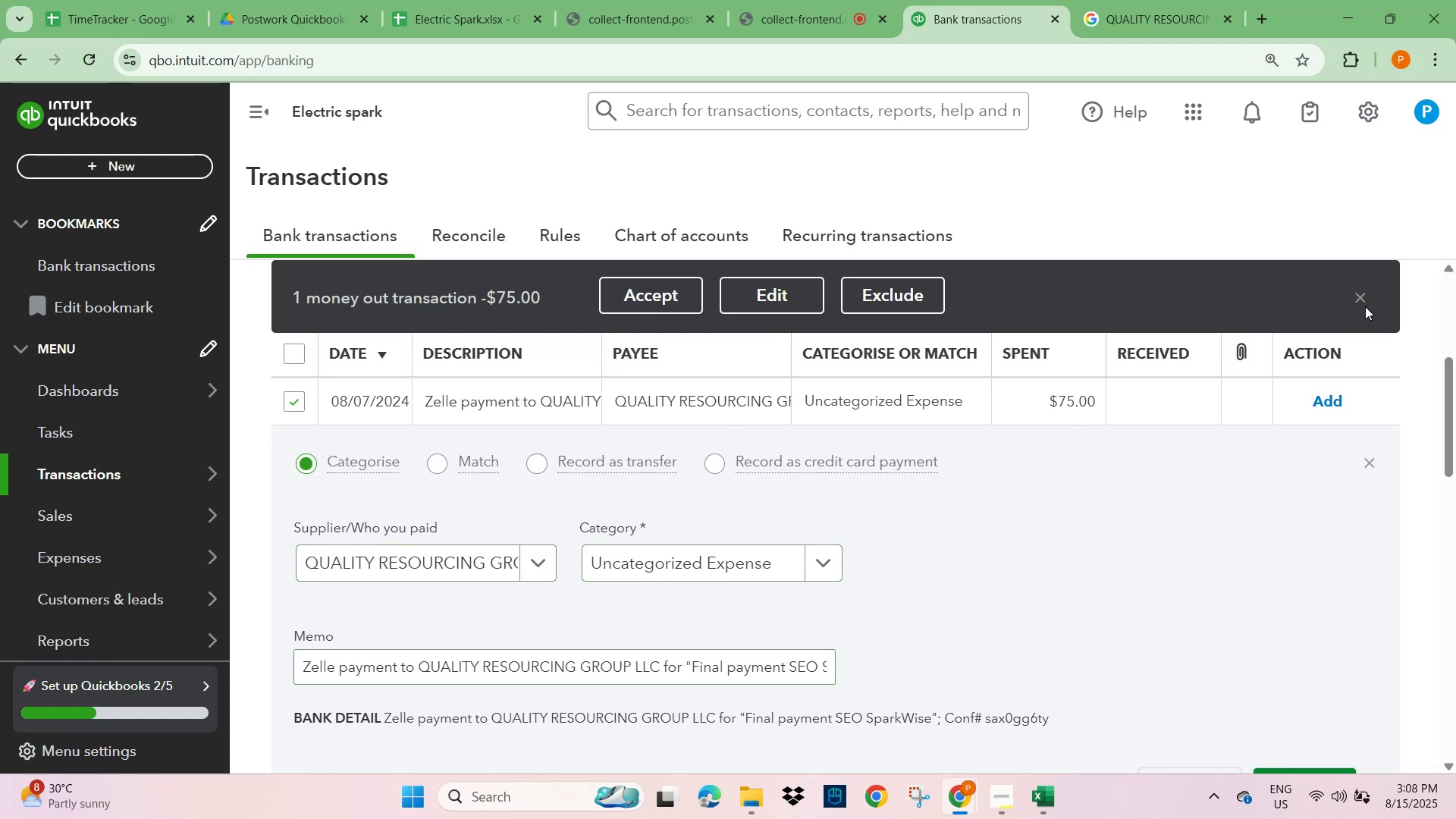 
left_click([1365, 294])
 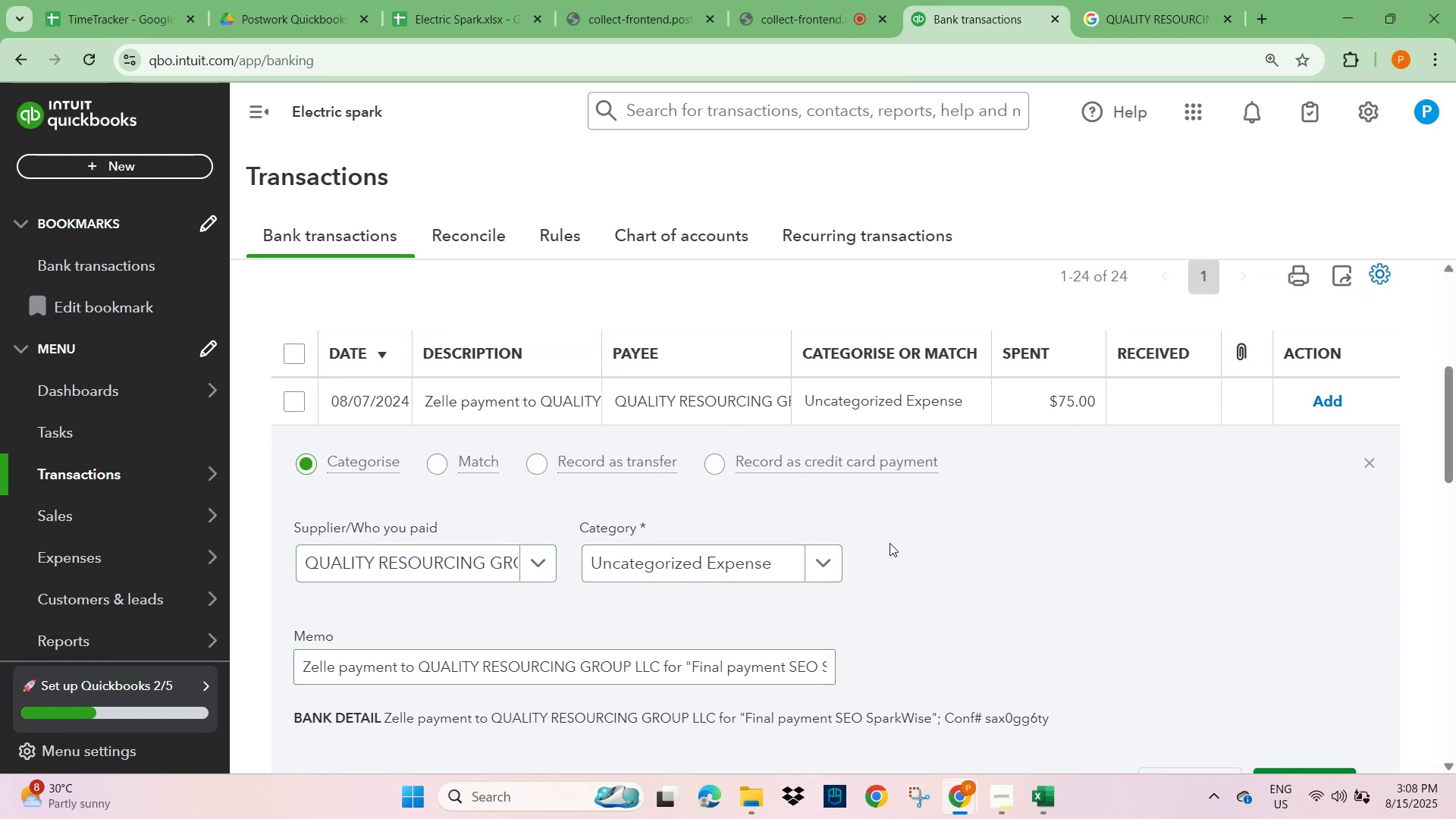 
scroll: coordinate [1035, 570], scroll_direction: up, amount: 3.0
 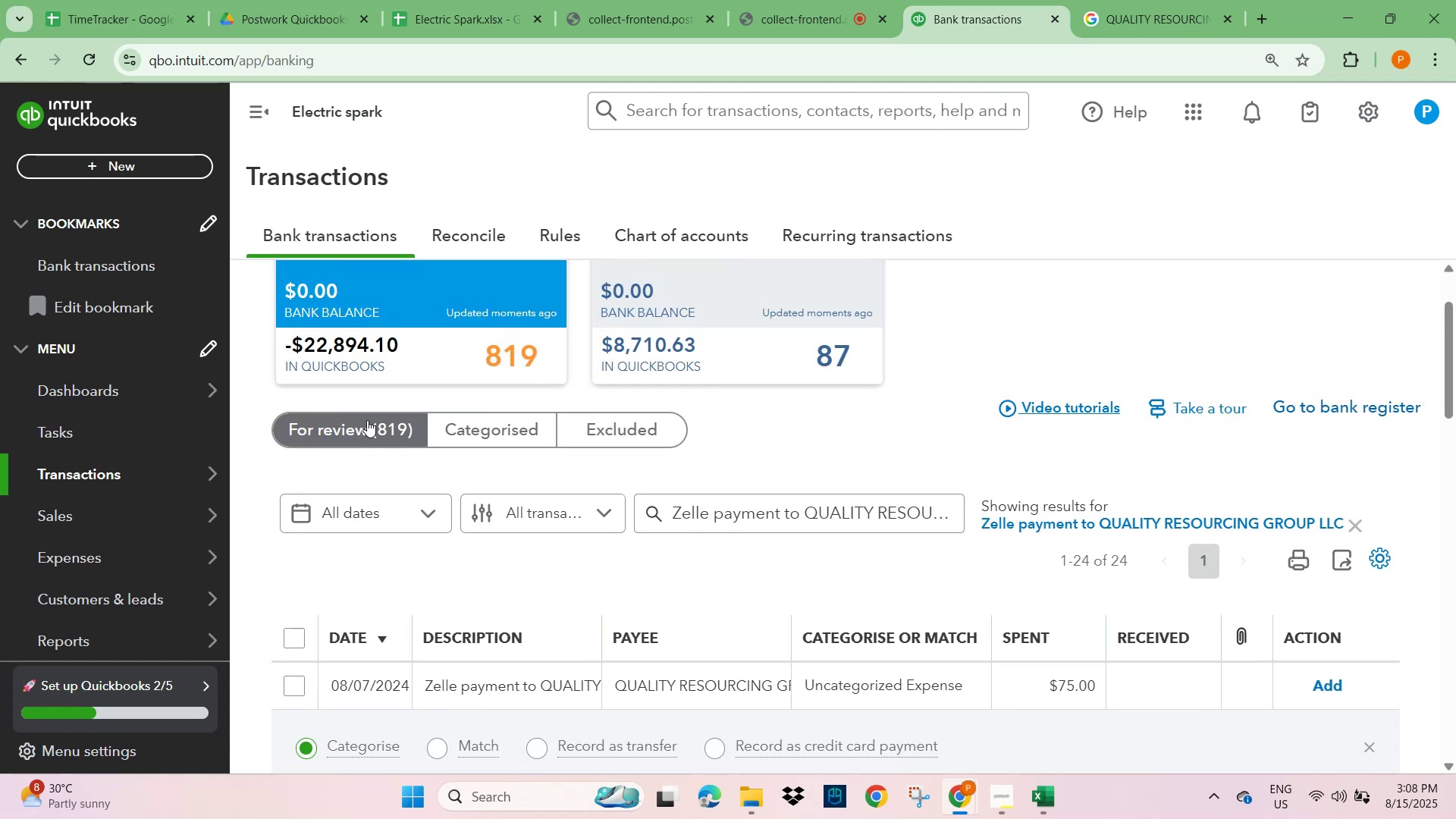 
left_click([364, 433])
 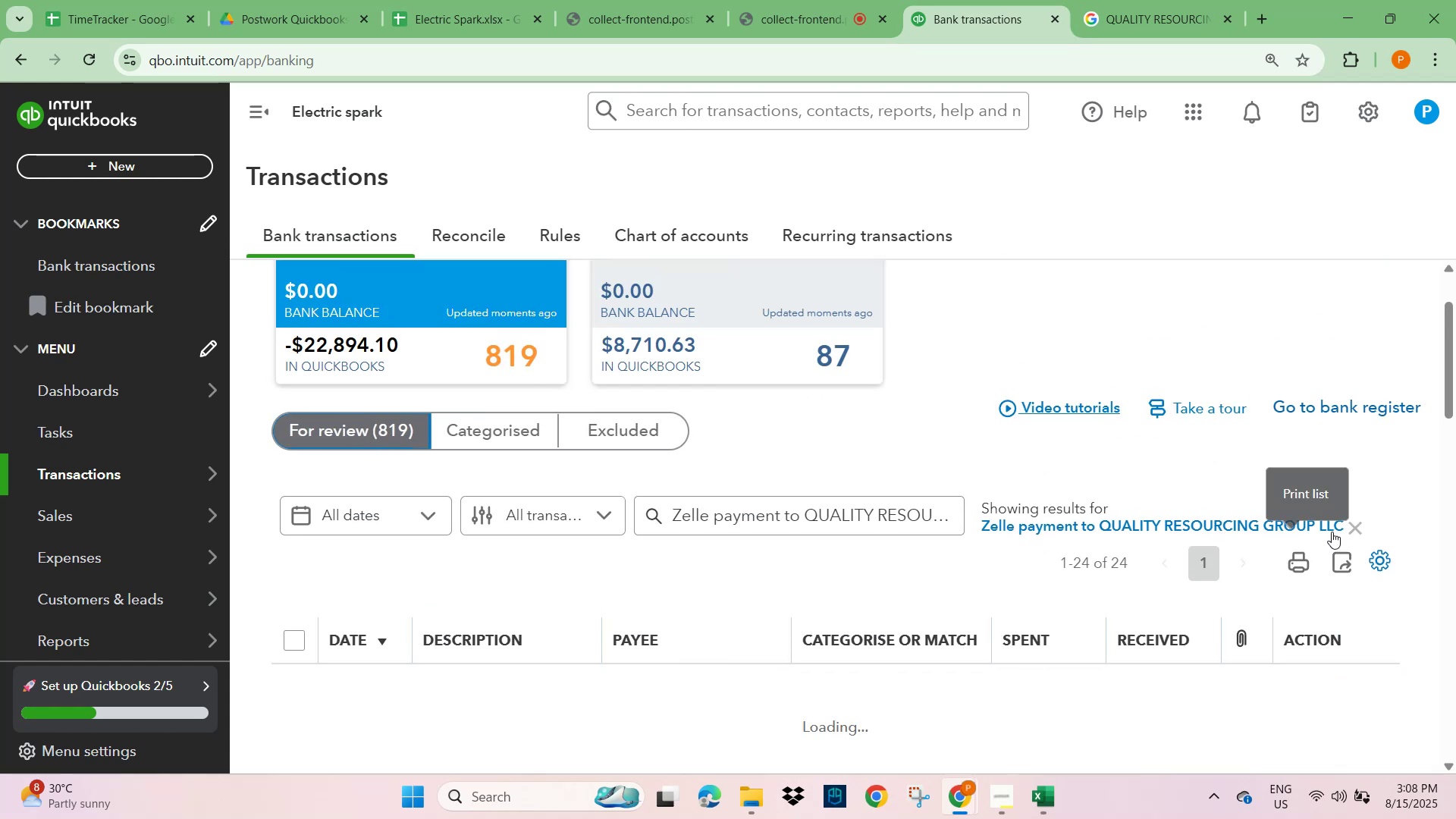 
left_click([1358, 526])
 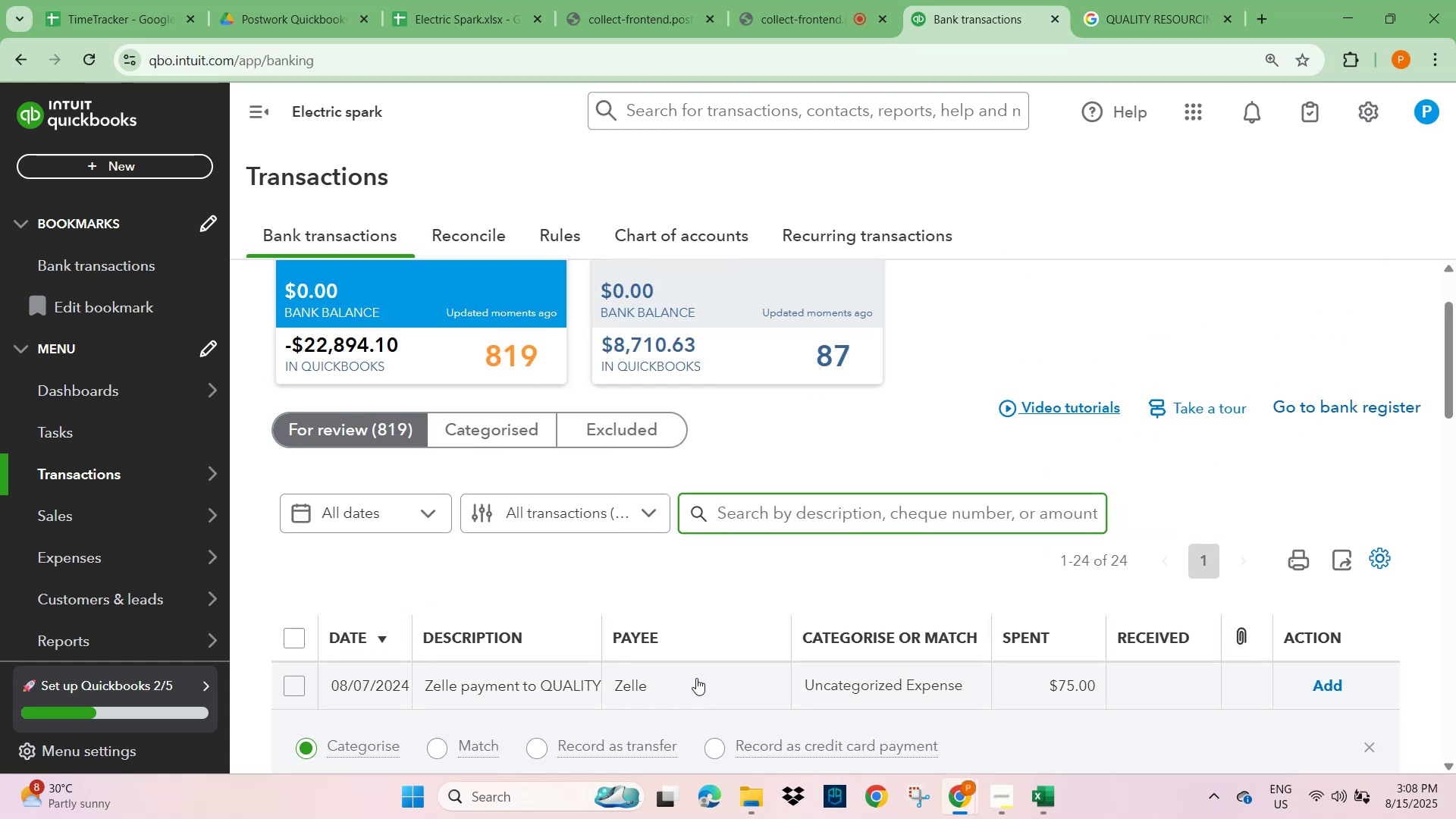 
scroll: coordinate [711, 656], scroll_direction: down, amount: 4.0
 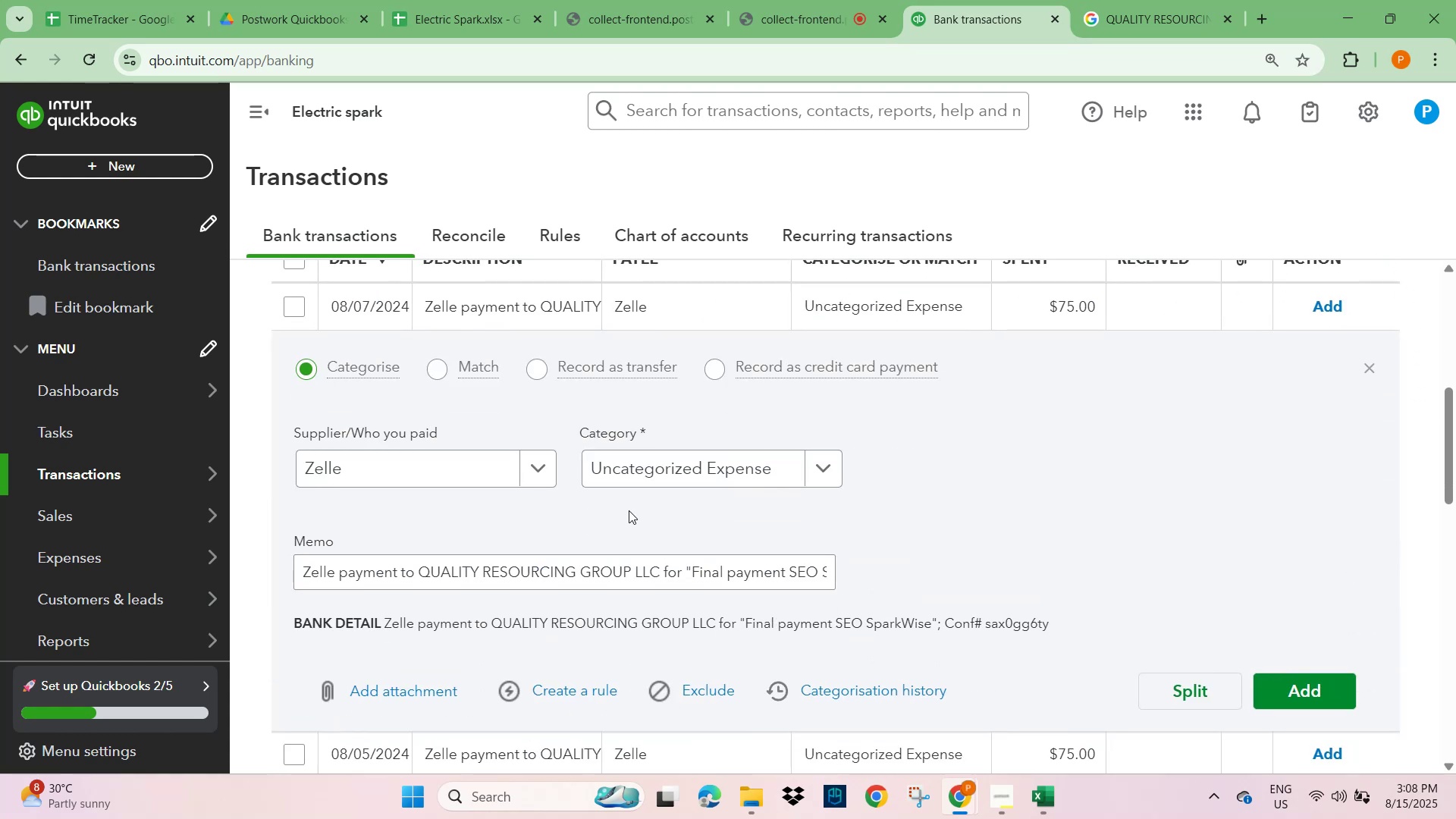 
scroll: coordinate [573, 563], scroll_direction: up, amount: 9.0
 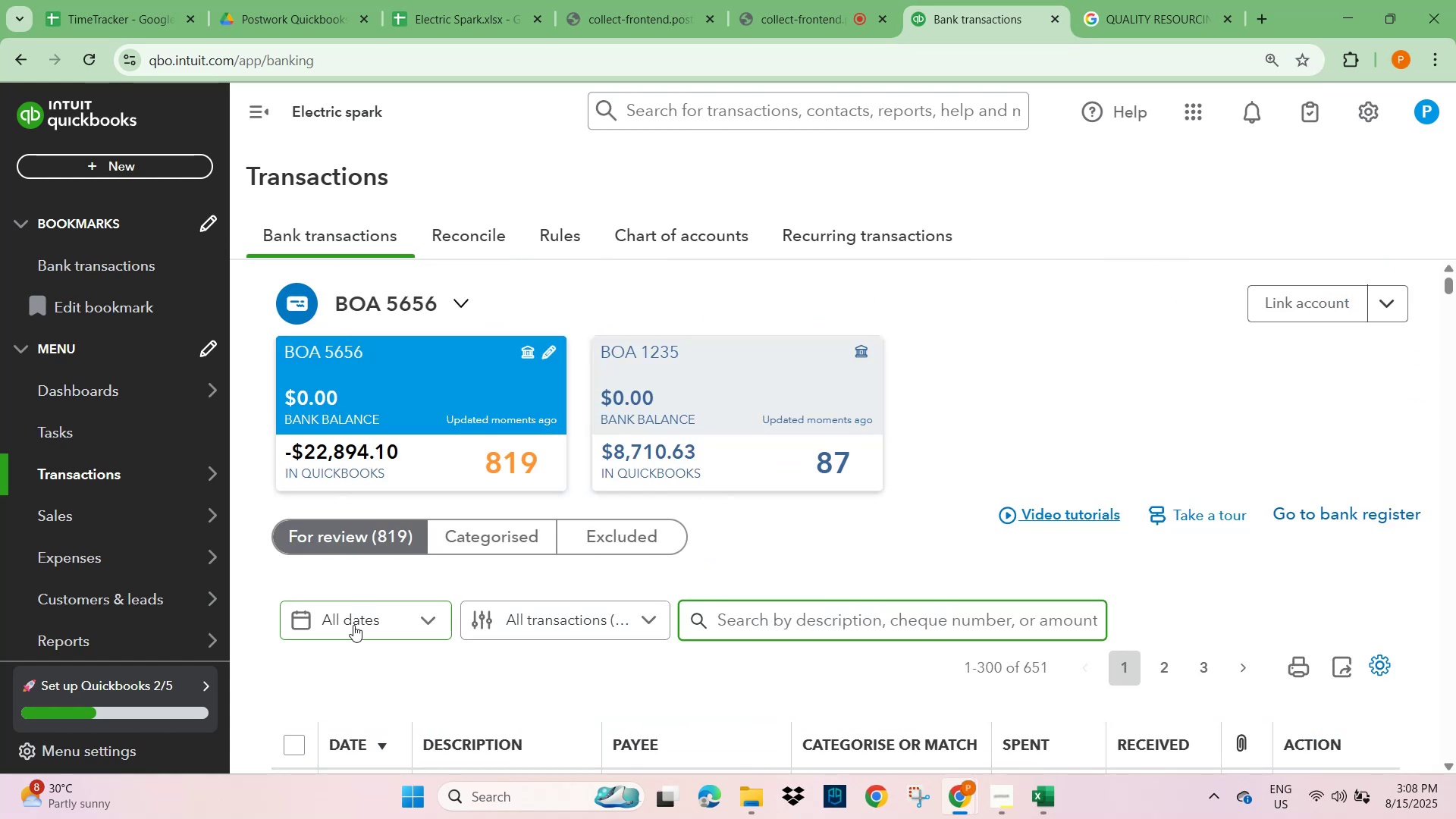 
left_click([344, 532])
 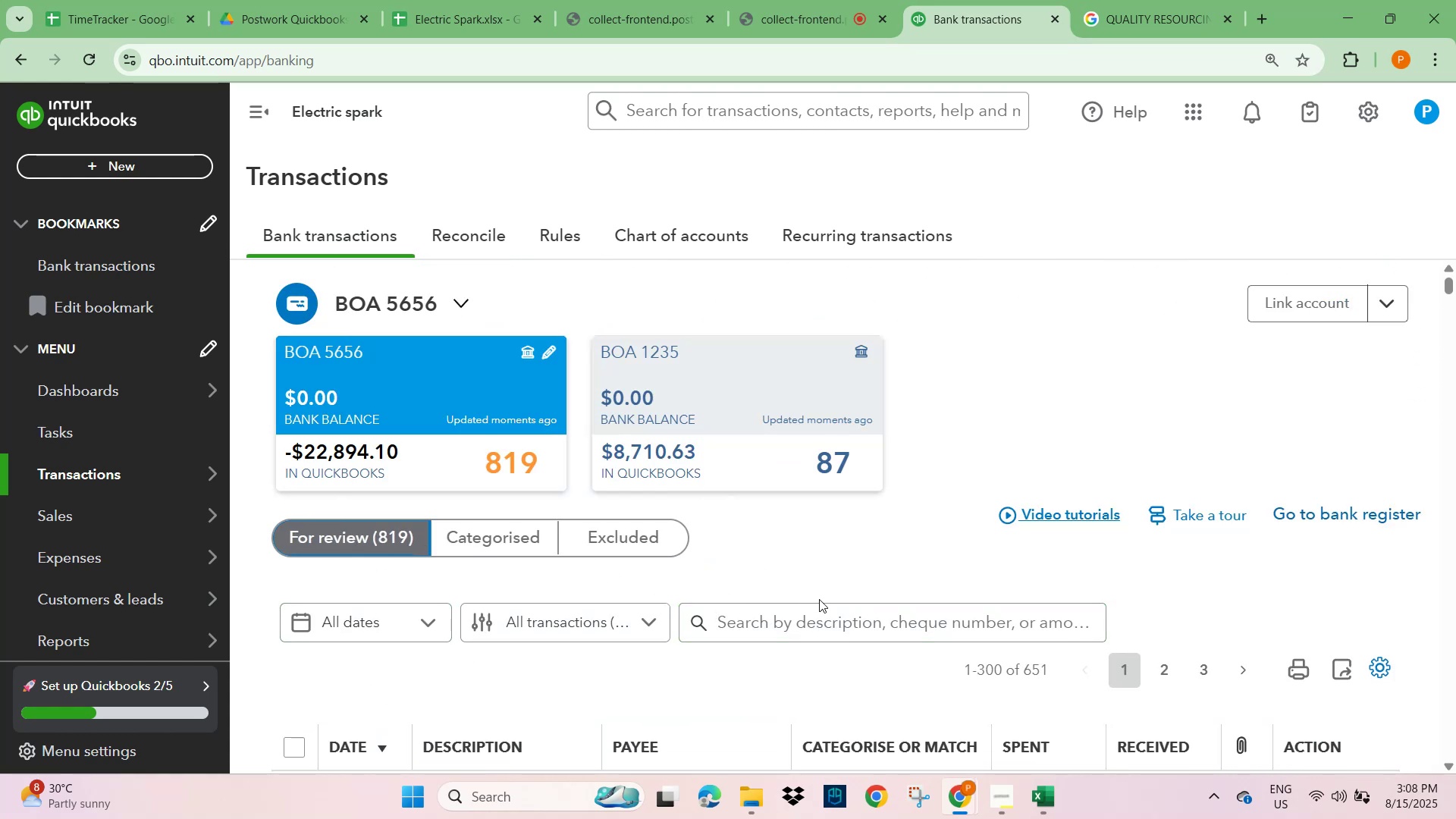 
scroll: coordinate [823, 604], scroll_direction: down, amount: 3.0
 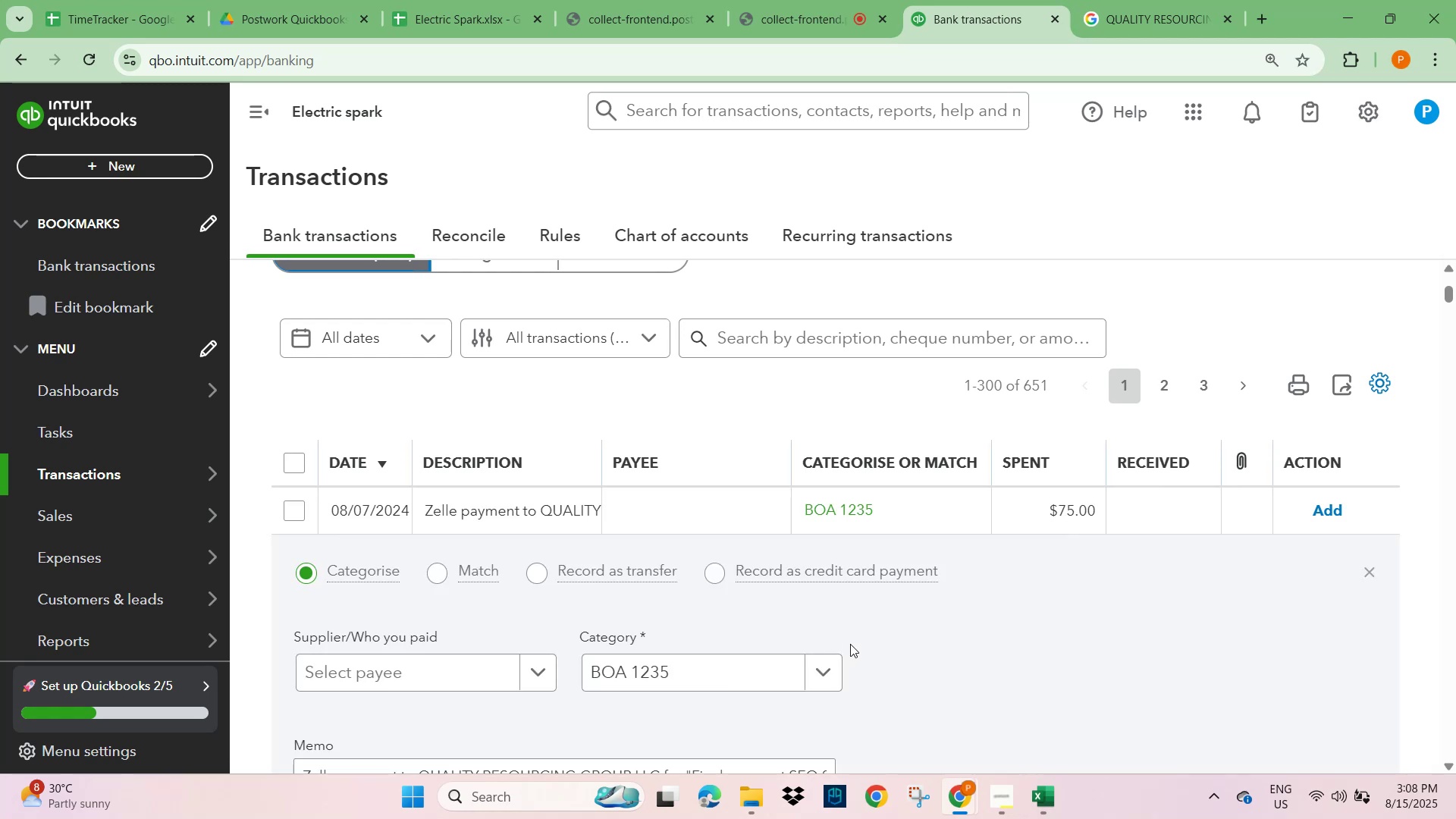 
wait(5.42)
 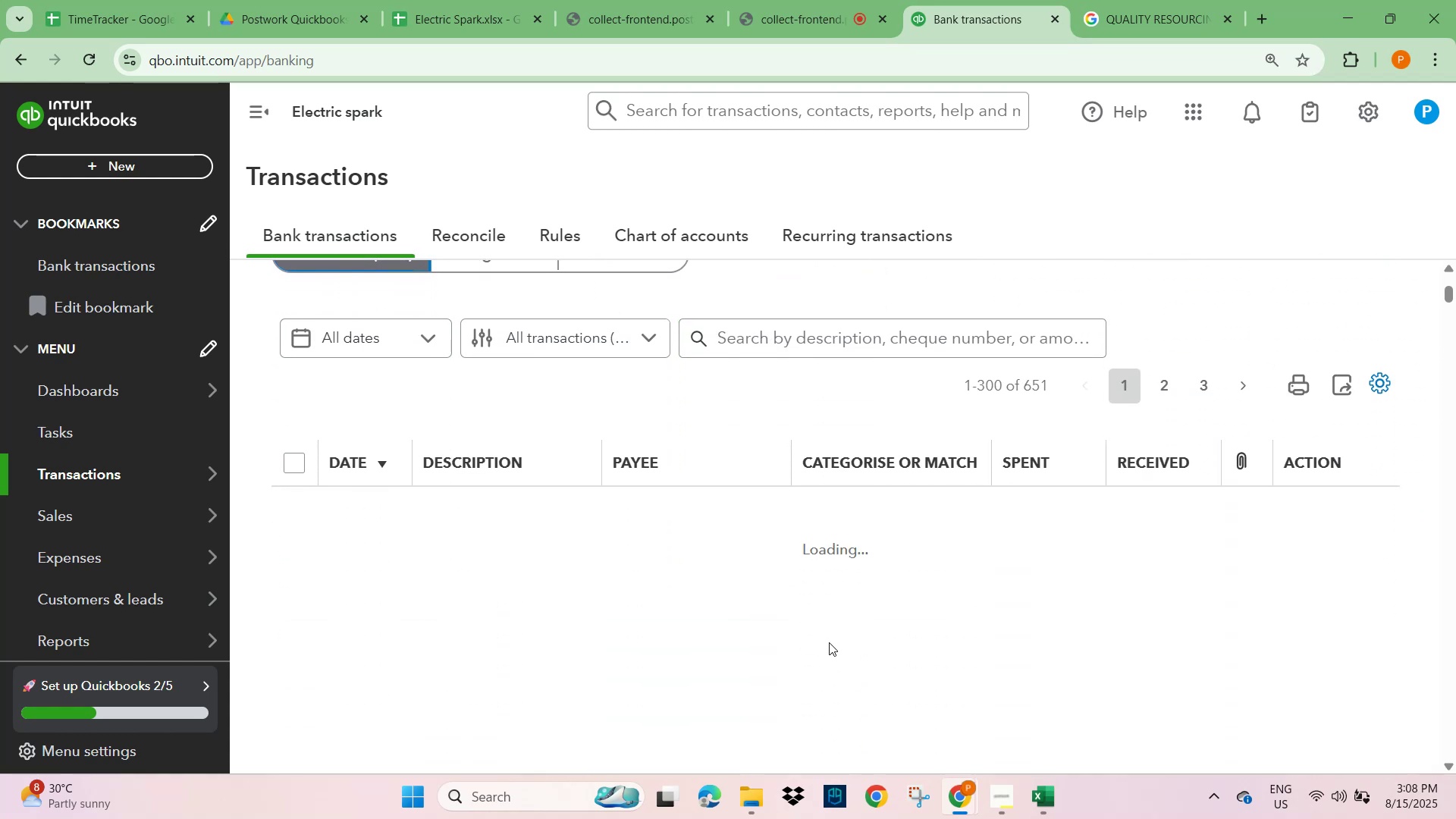 
scroll: coordinate [969, 641], scroll_direction: down, amount: 5.0
 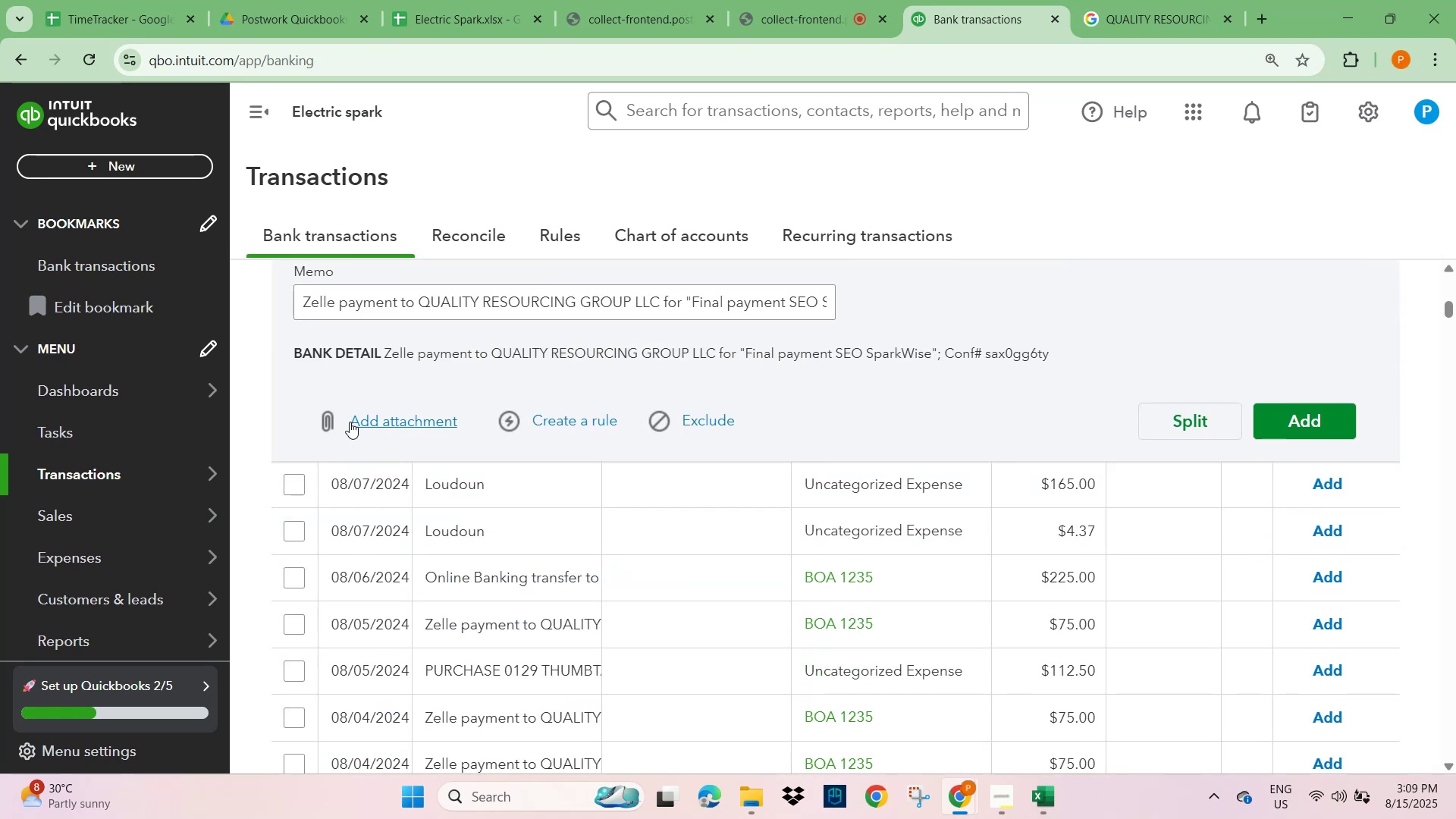 
wait(7.96)
 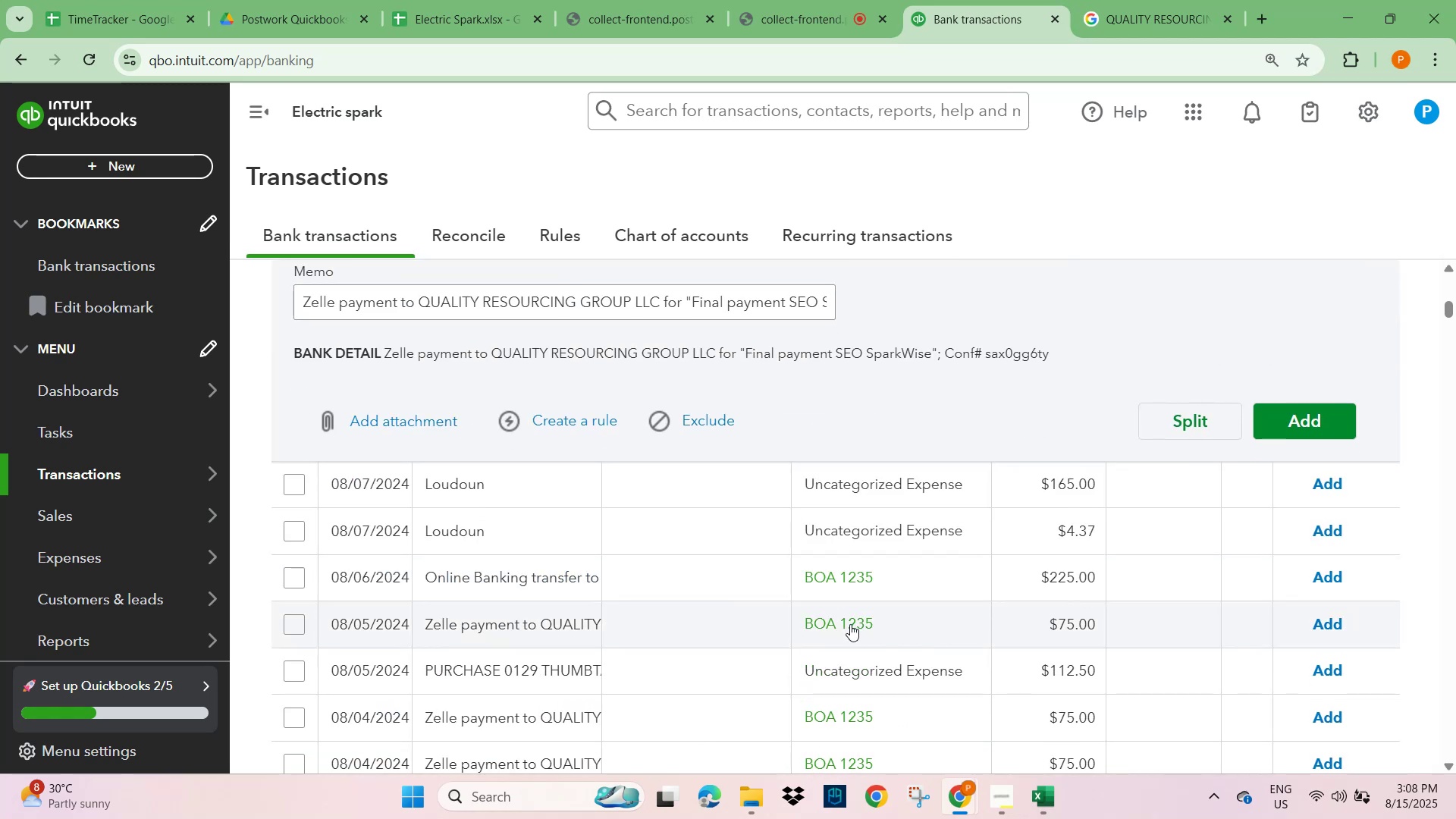 
scroll: coordinate [679, 514], scroll_direction: up, amount: 14.0
 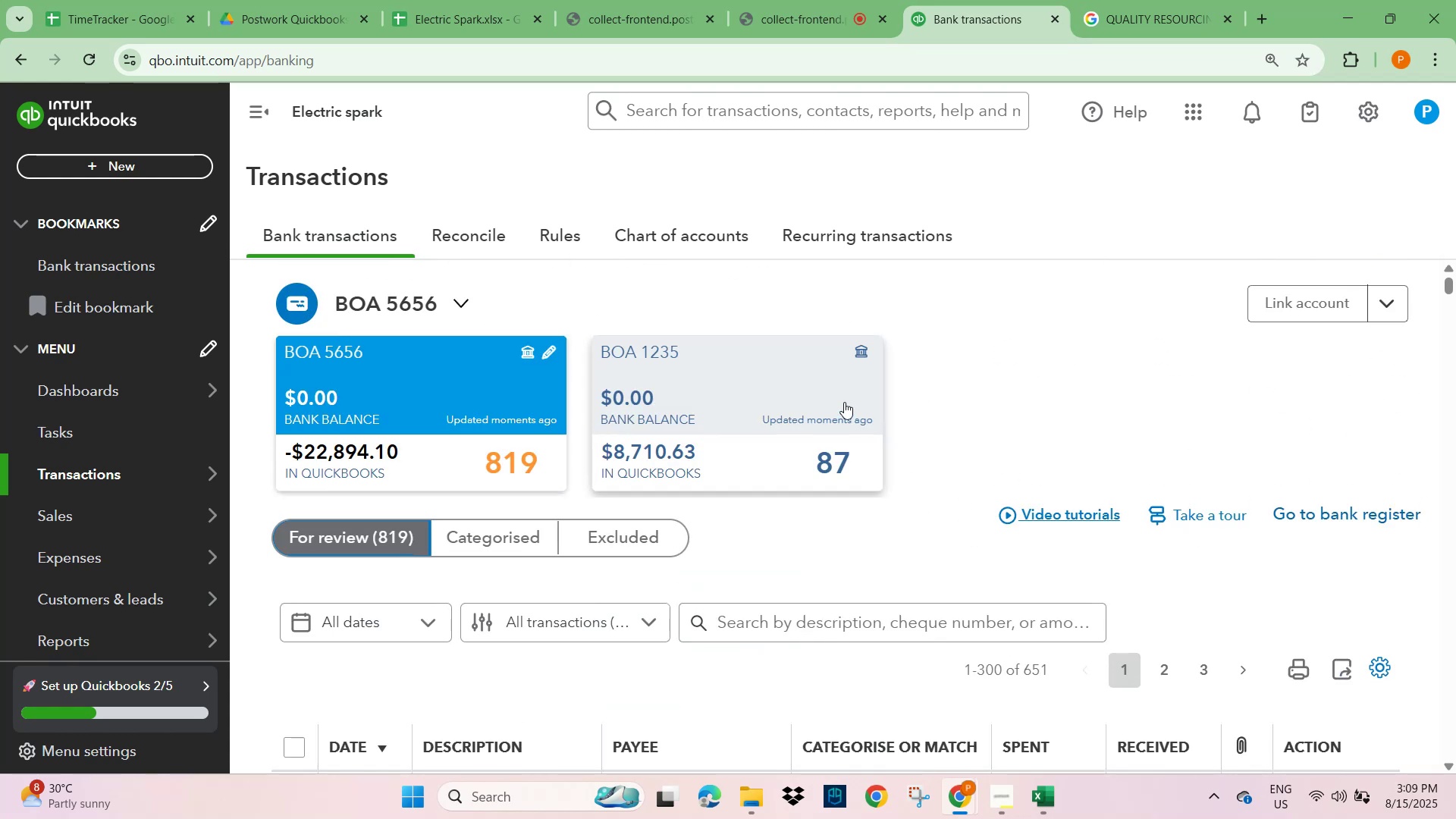 
left_click([757, 416])
 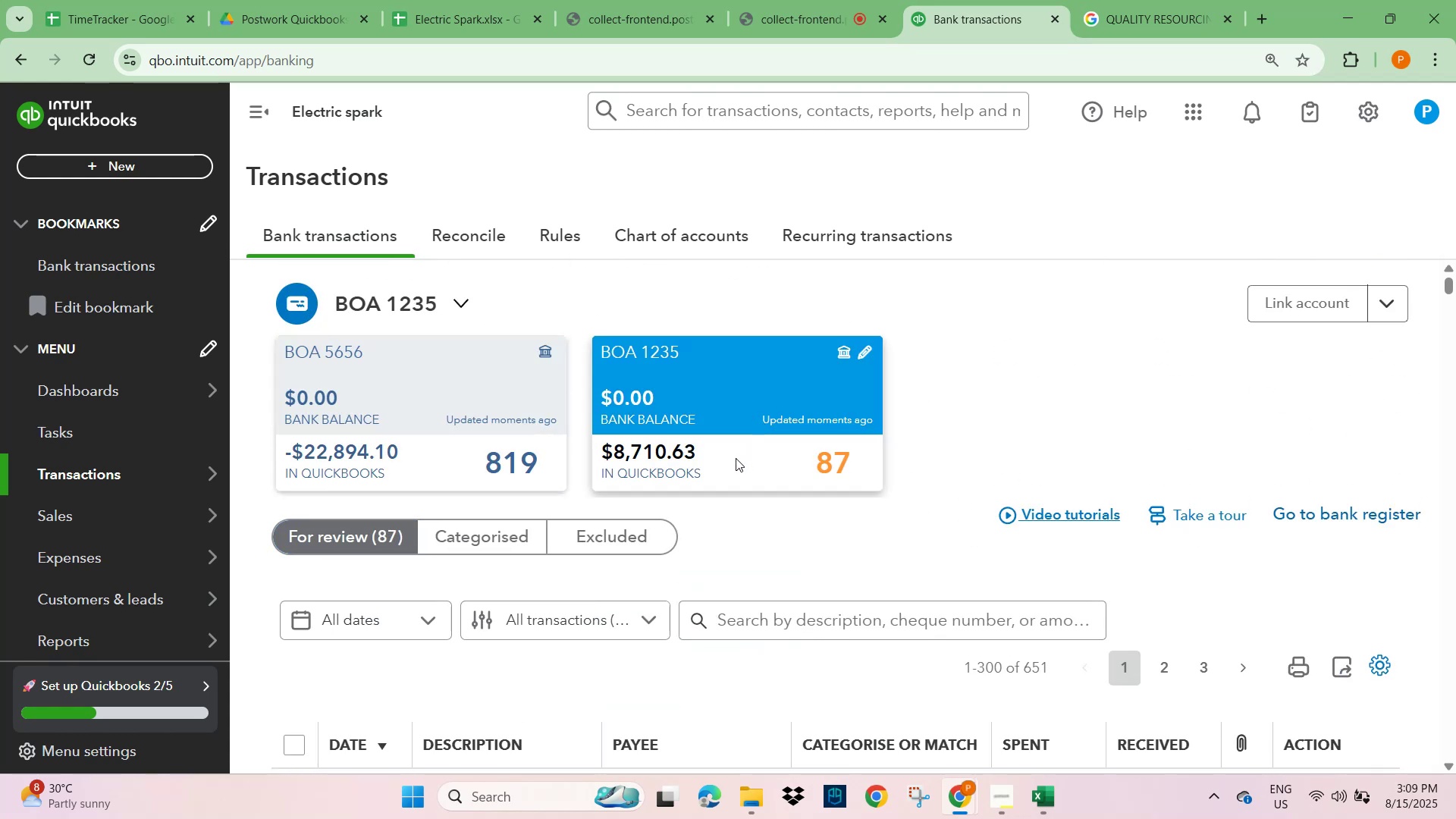 
left_click([723, 466])
 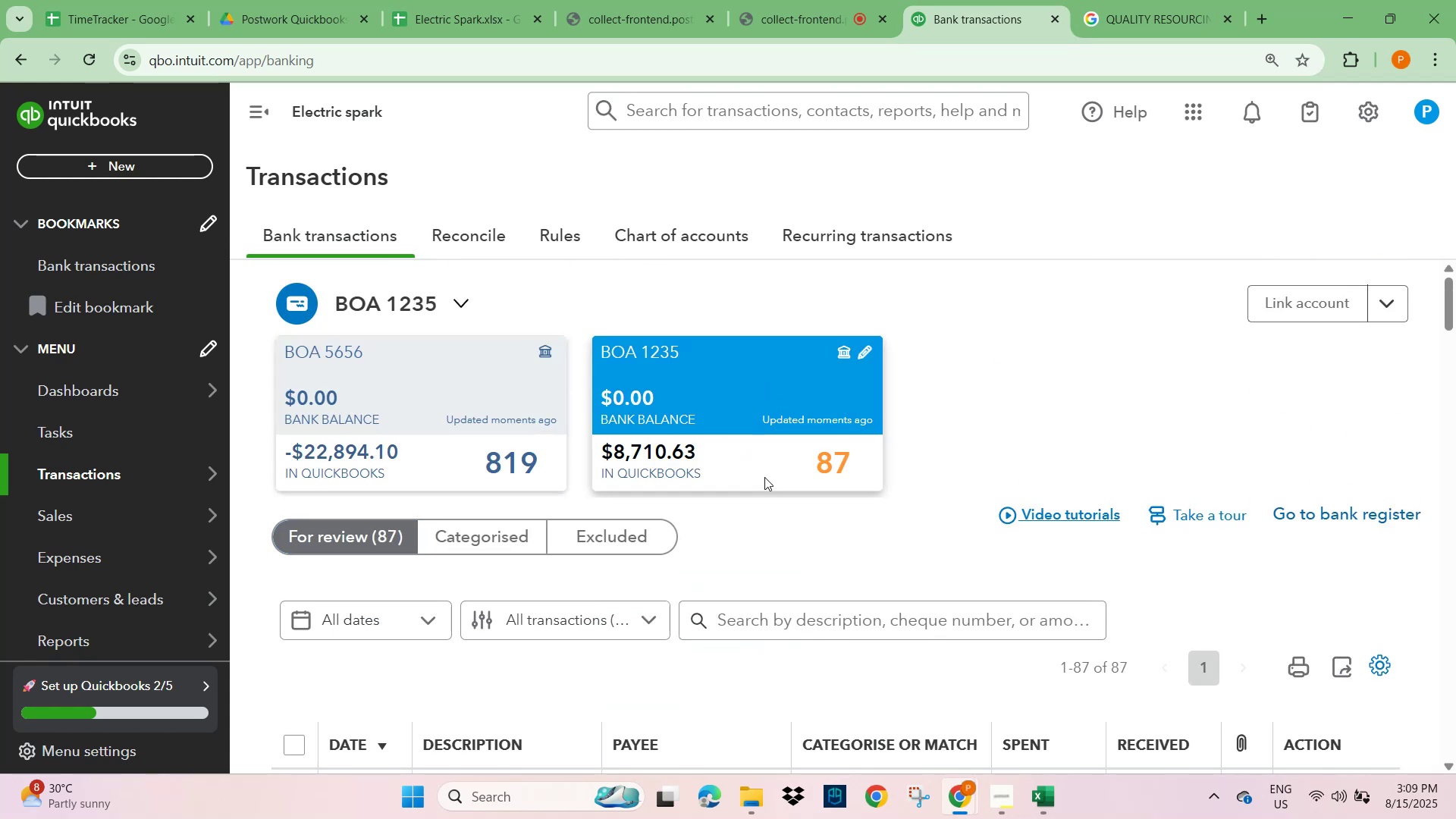 
double_click([764, 475])
 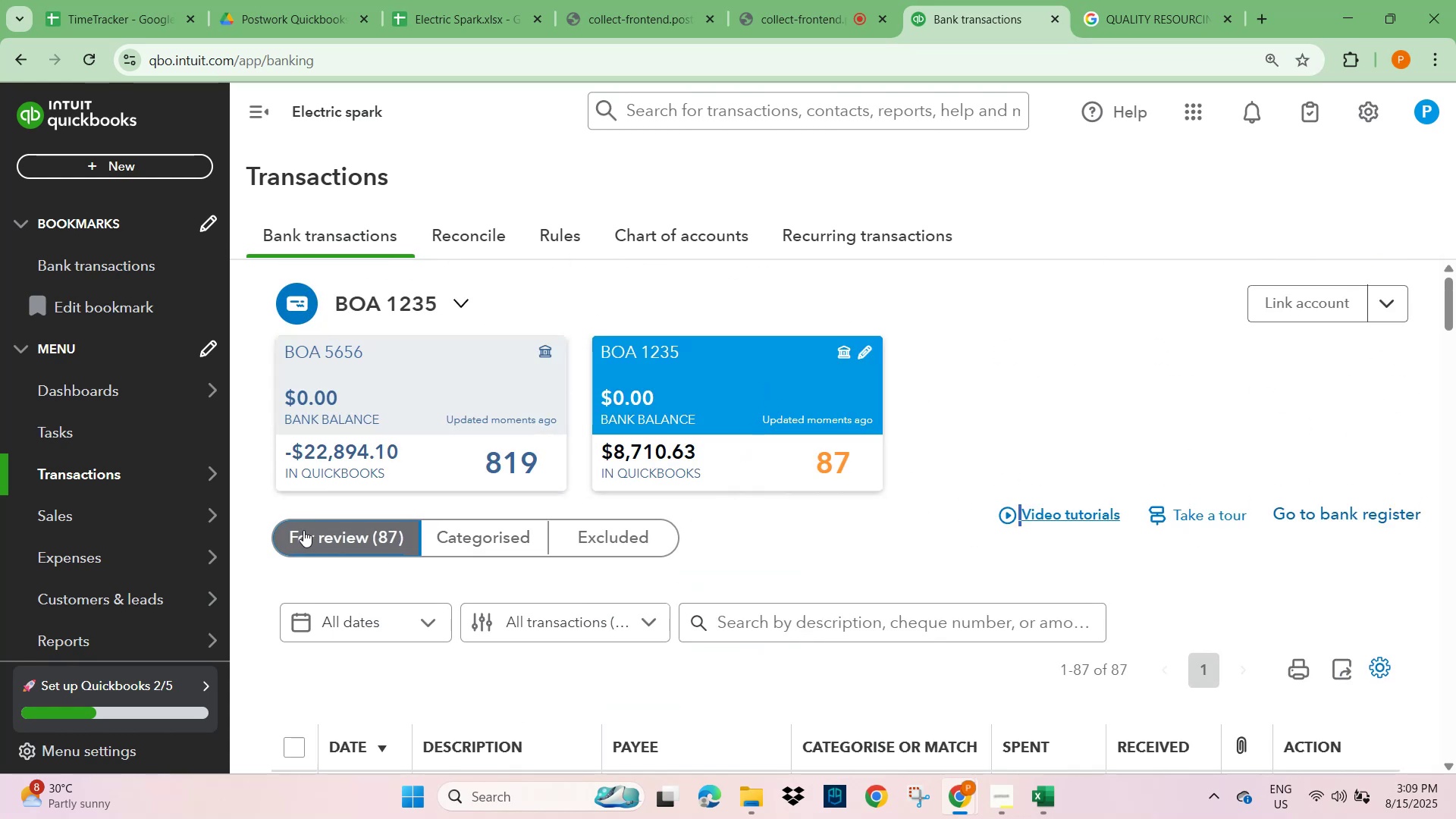 
scroll: coordinate [674, 540], scroll_direction: down, amount: 4.0
 